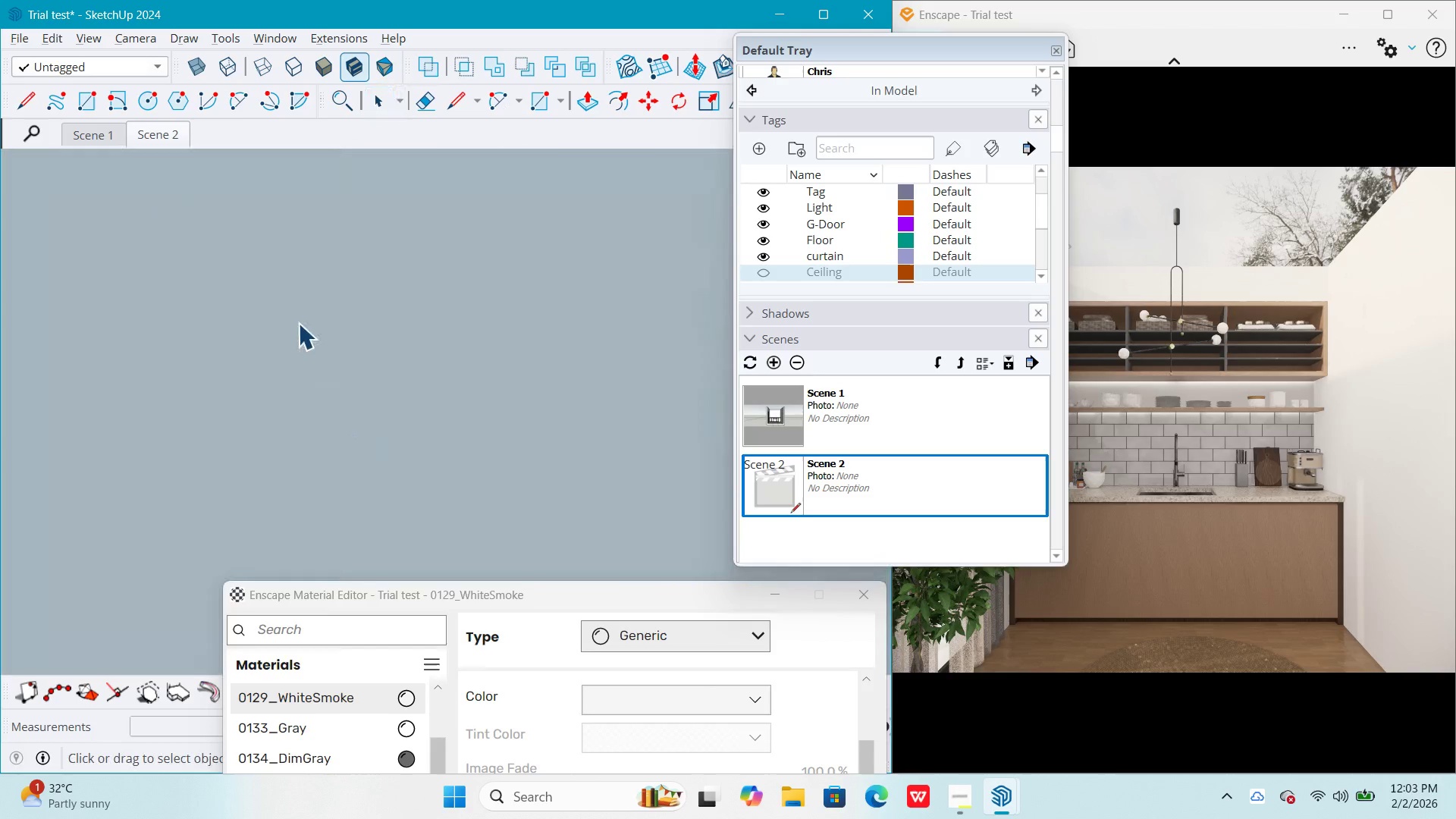 
key(Shift+ShiftLeft)
 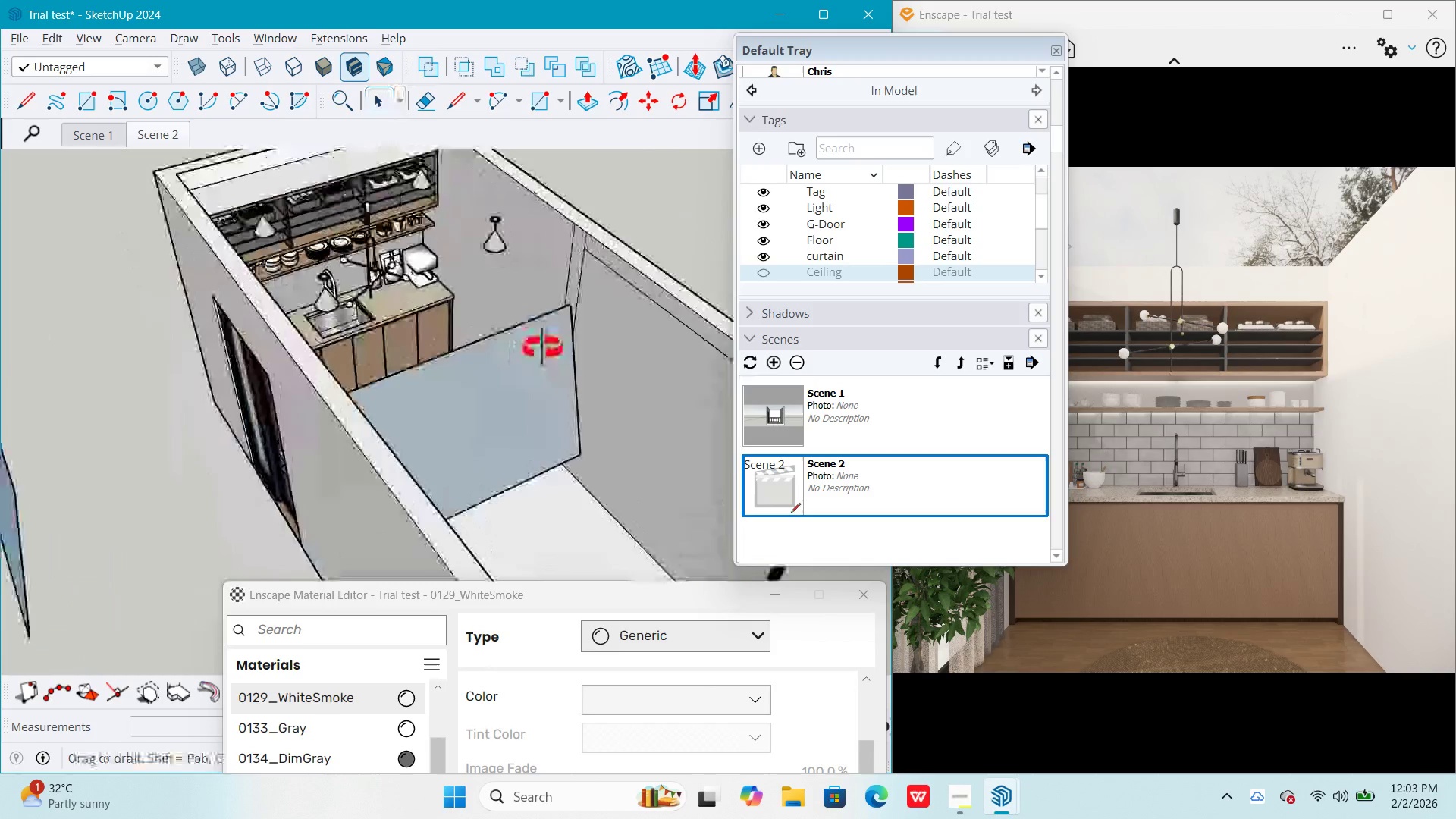 
scroll: coordinate [383, 370], scroll_direction: down, amount: 49.0
 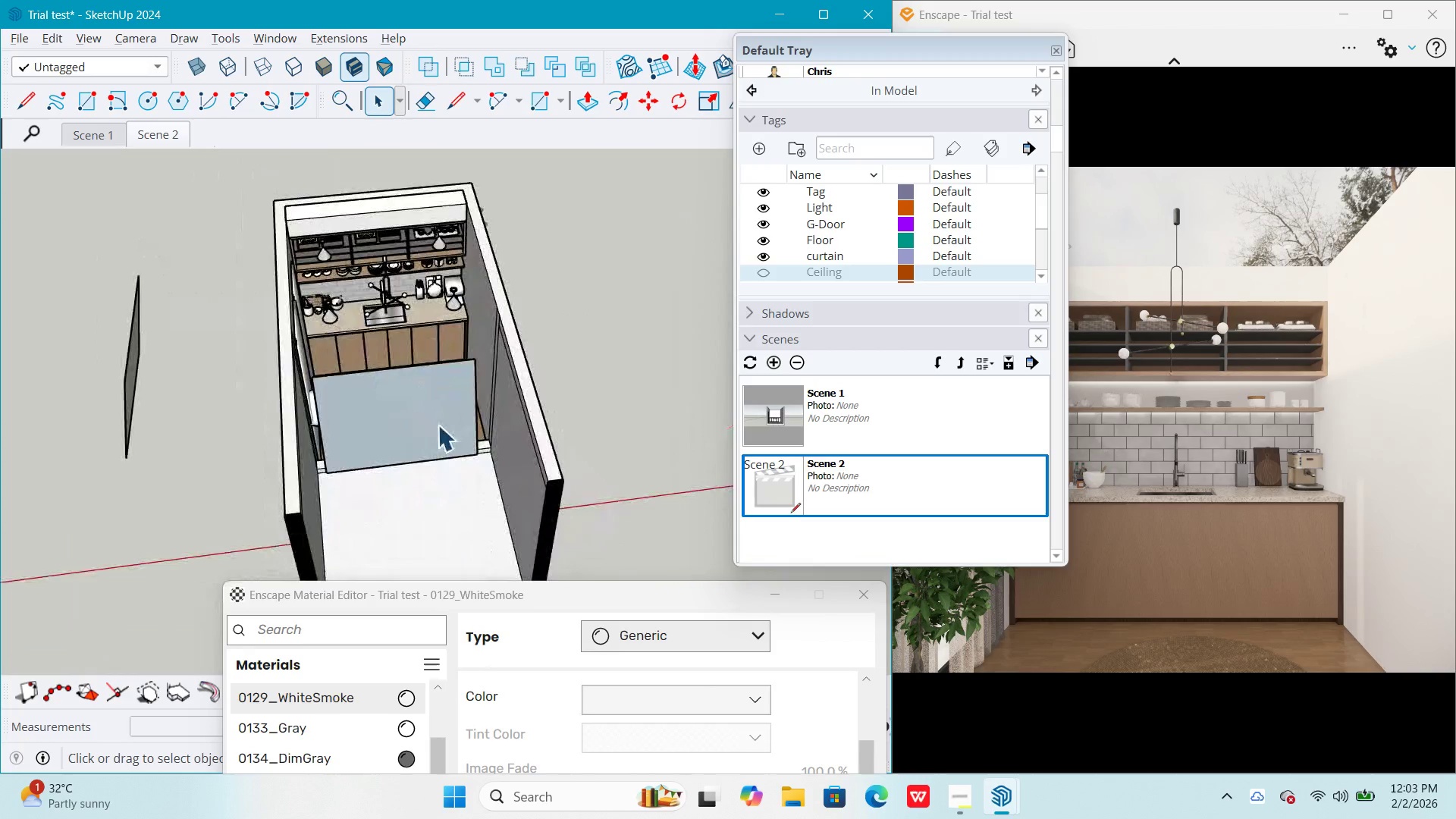 
scroll: coordinate [183, 273], scroll_direction: up, amount: 30.0
 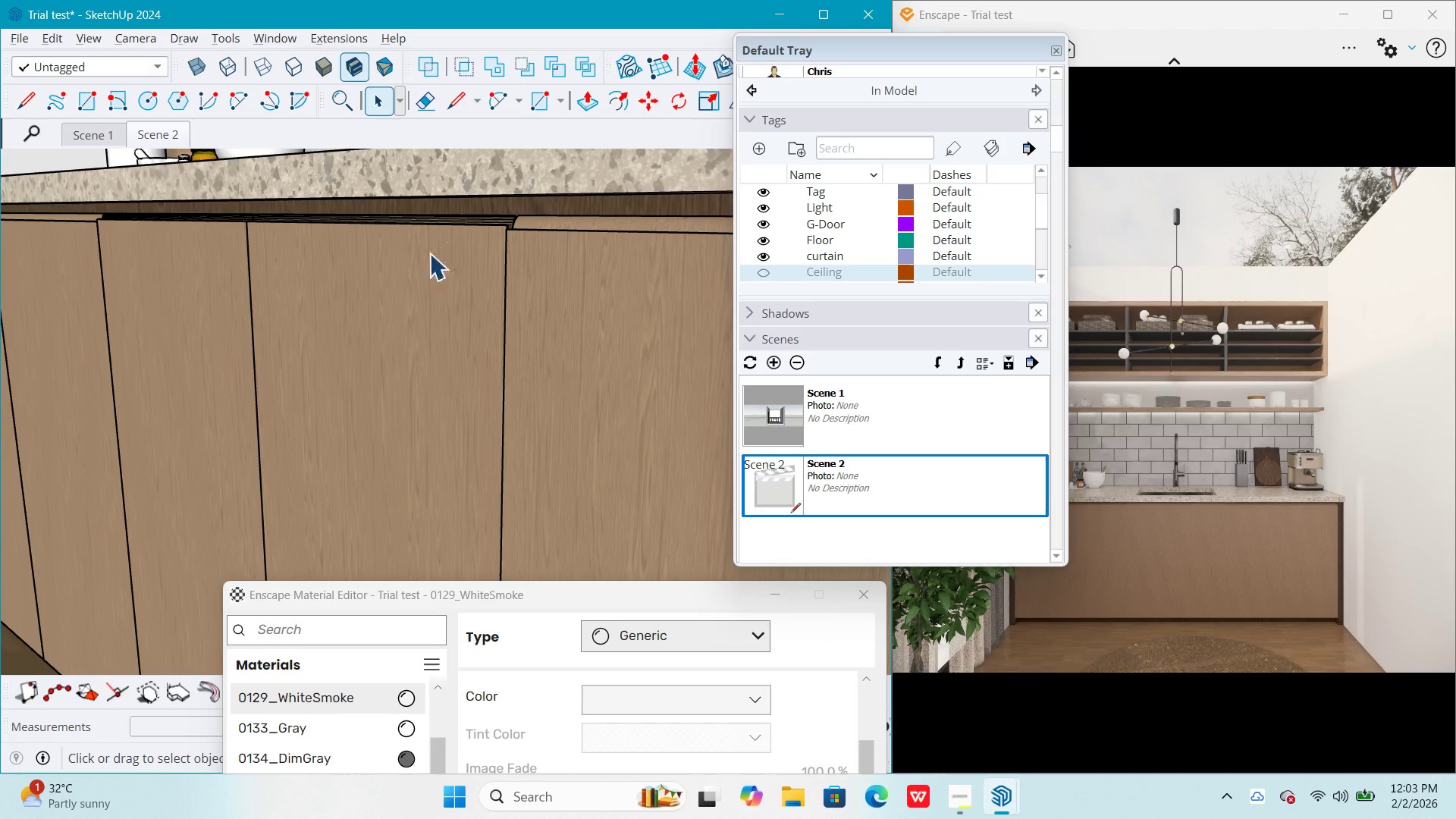 
left_click([415, 263])
 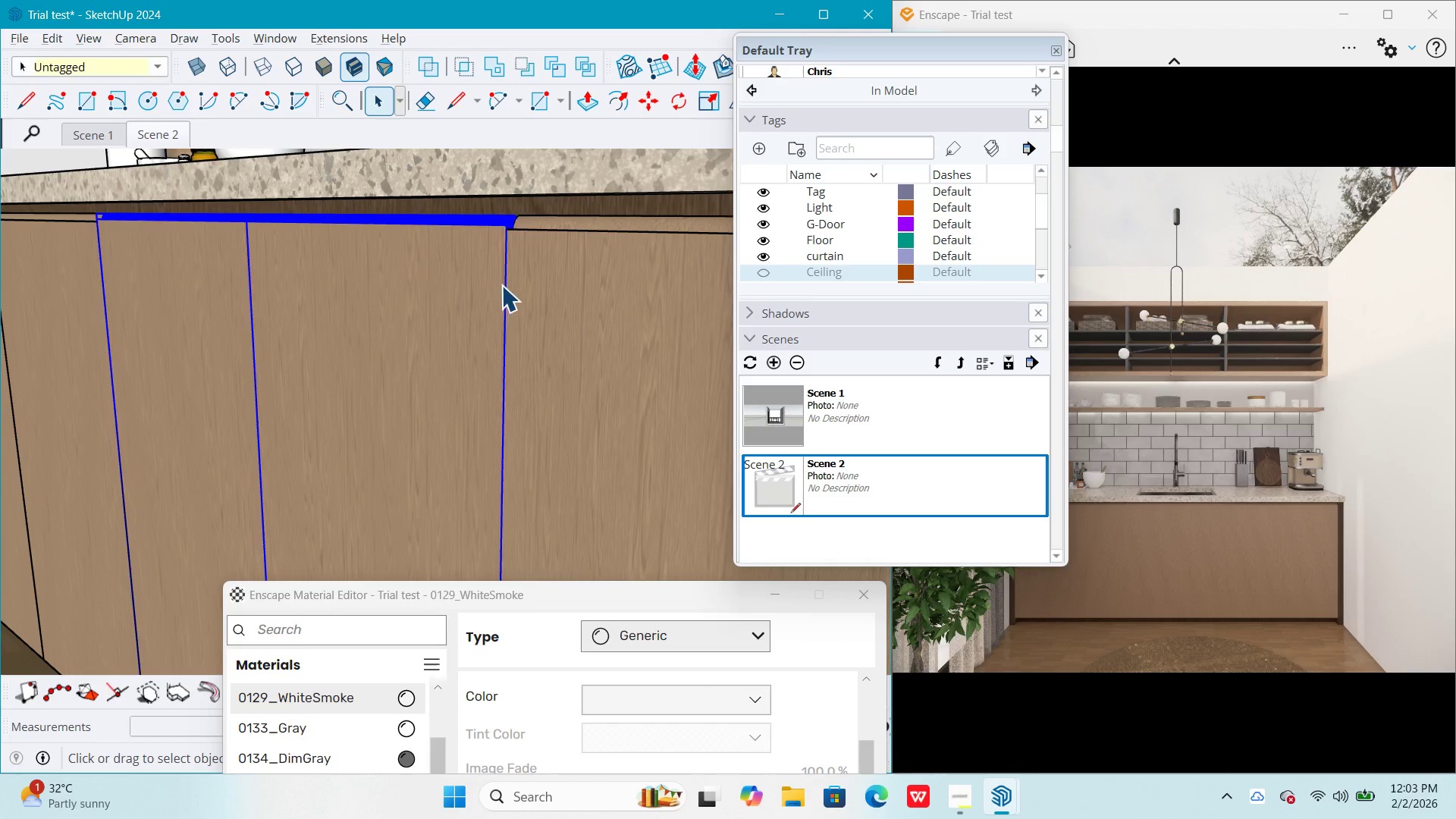 
double_click([559, 298])
 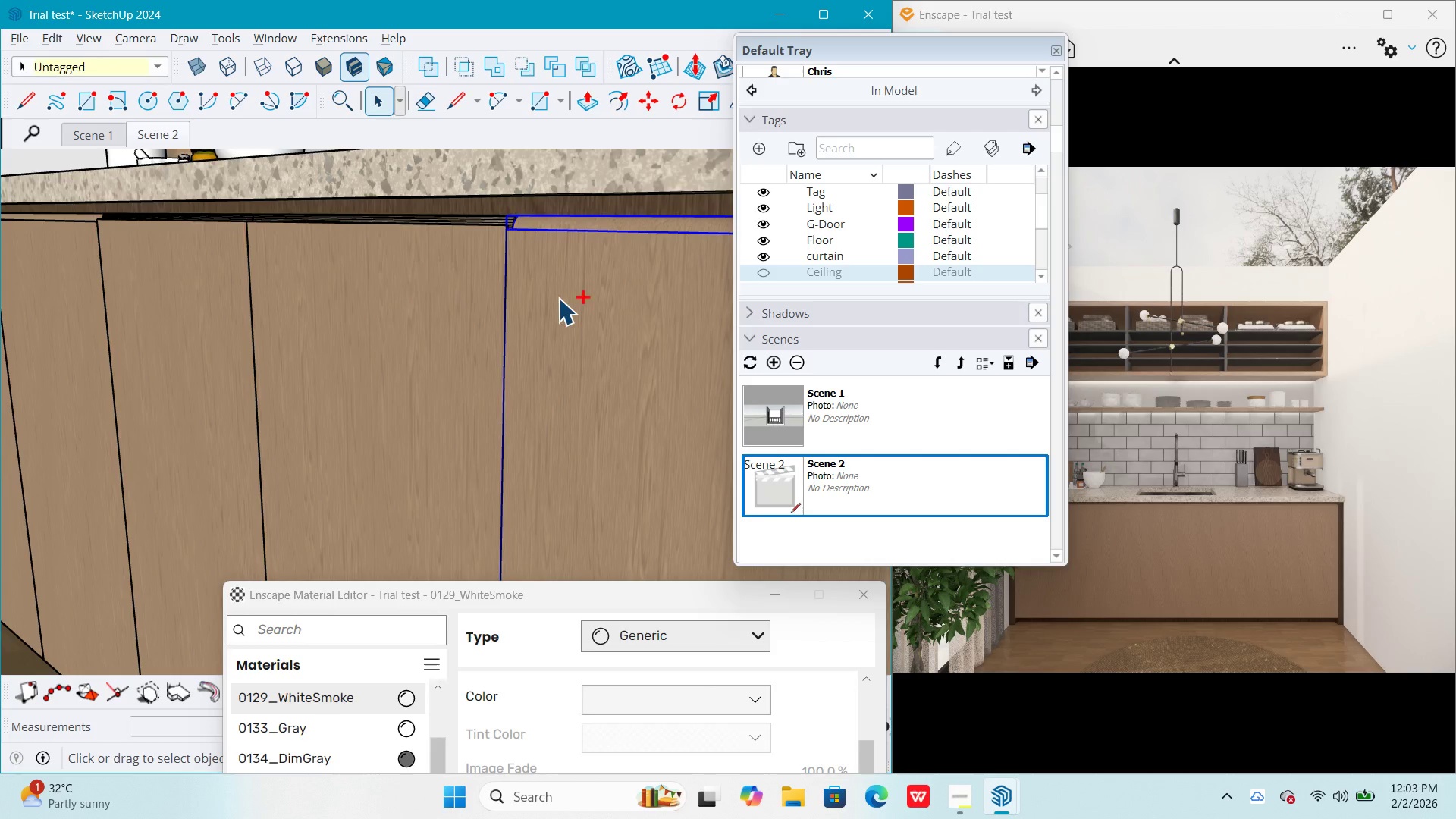 
hold_key(key=ControlLeft, duration=1.5)
 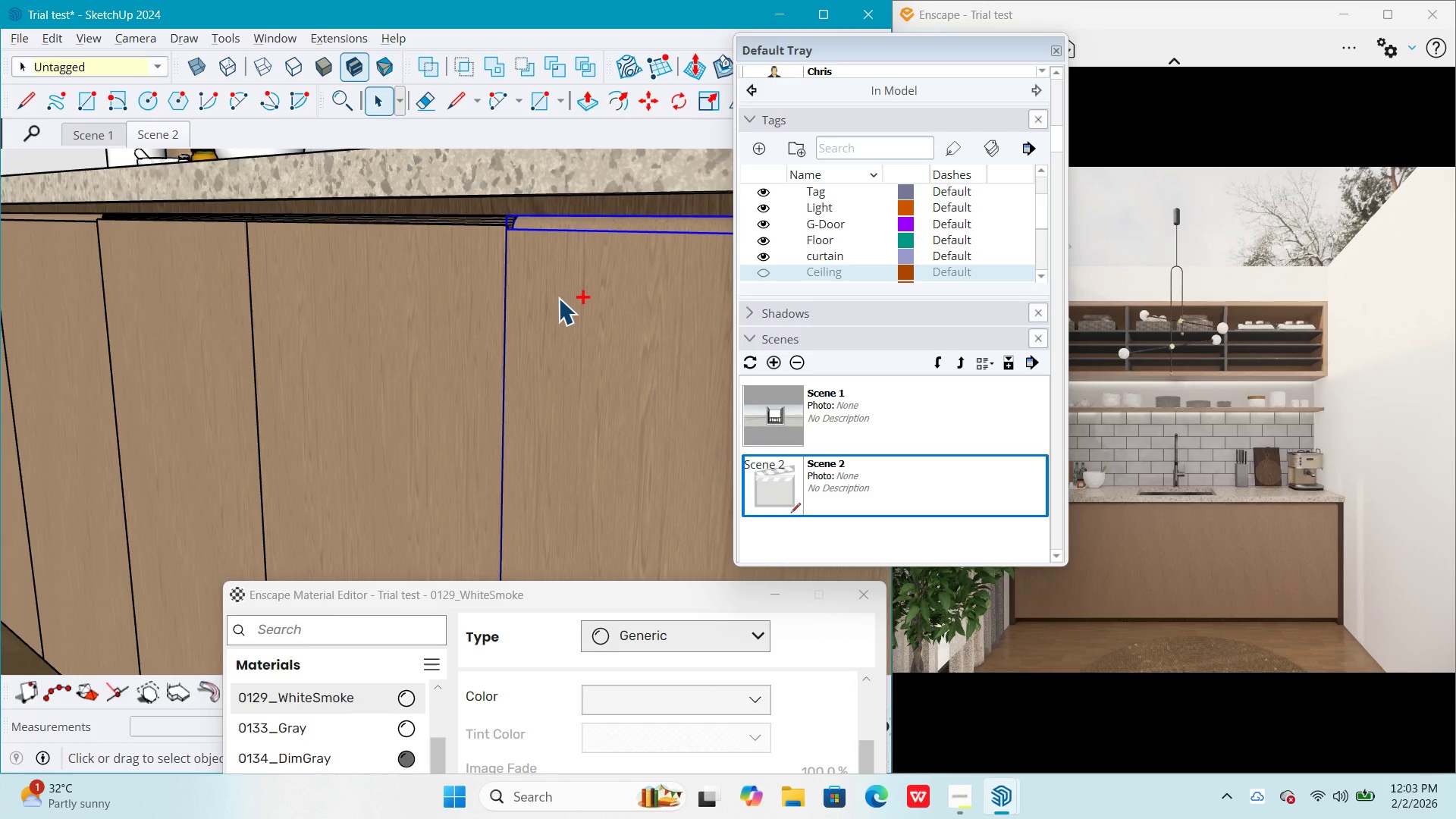 
key(Control+ControlLeft)
 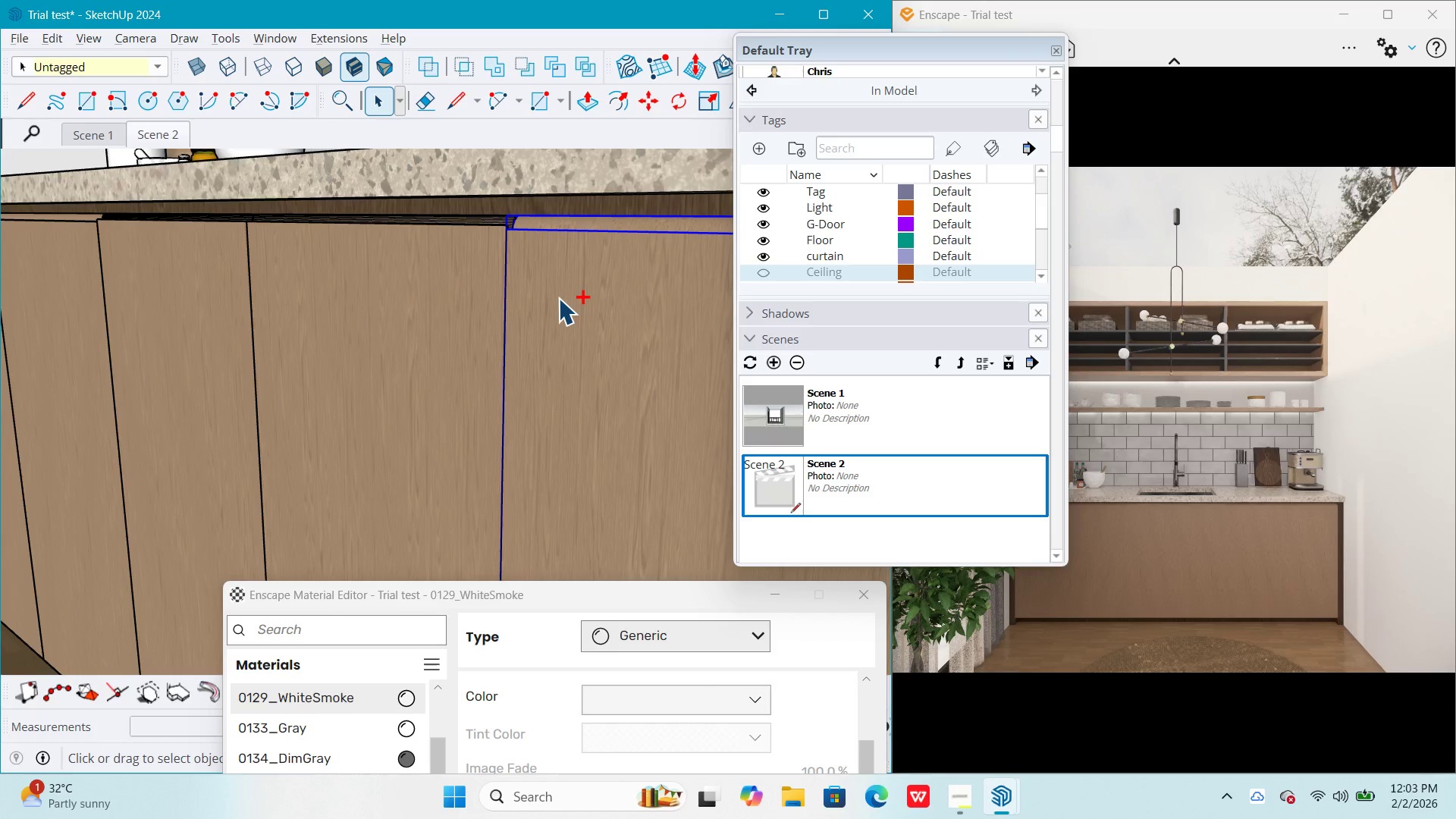 
key(Control+C)
 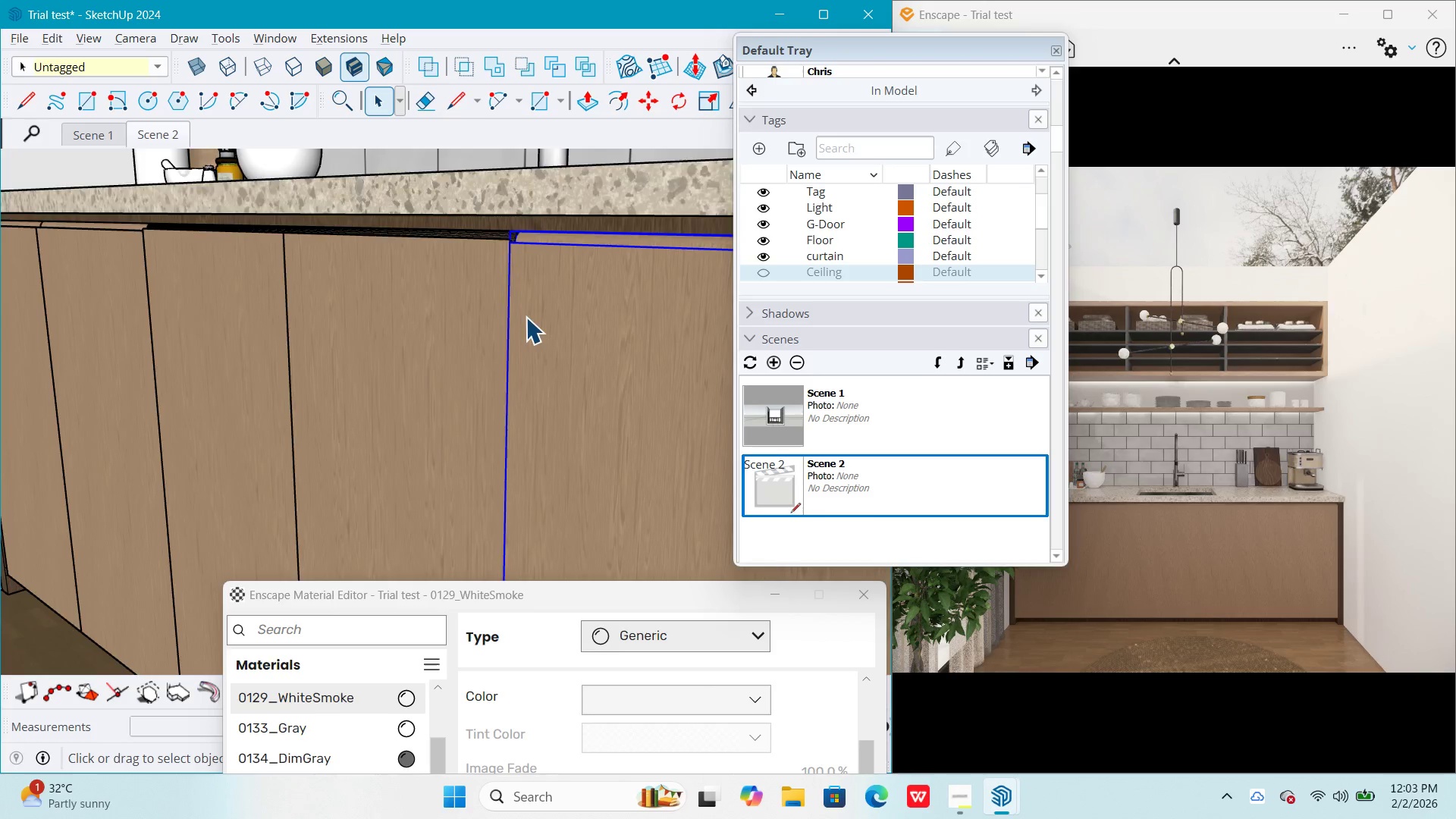 
scroll: coordinate [526, 318], scroll_direction: down, amount: 6.0
 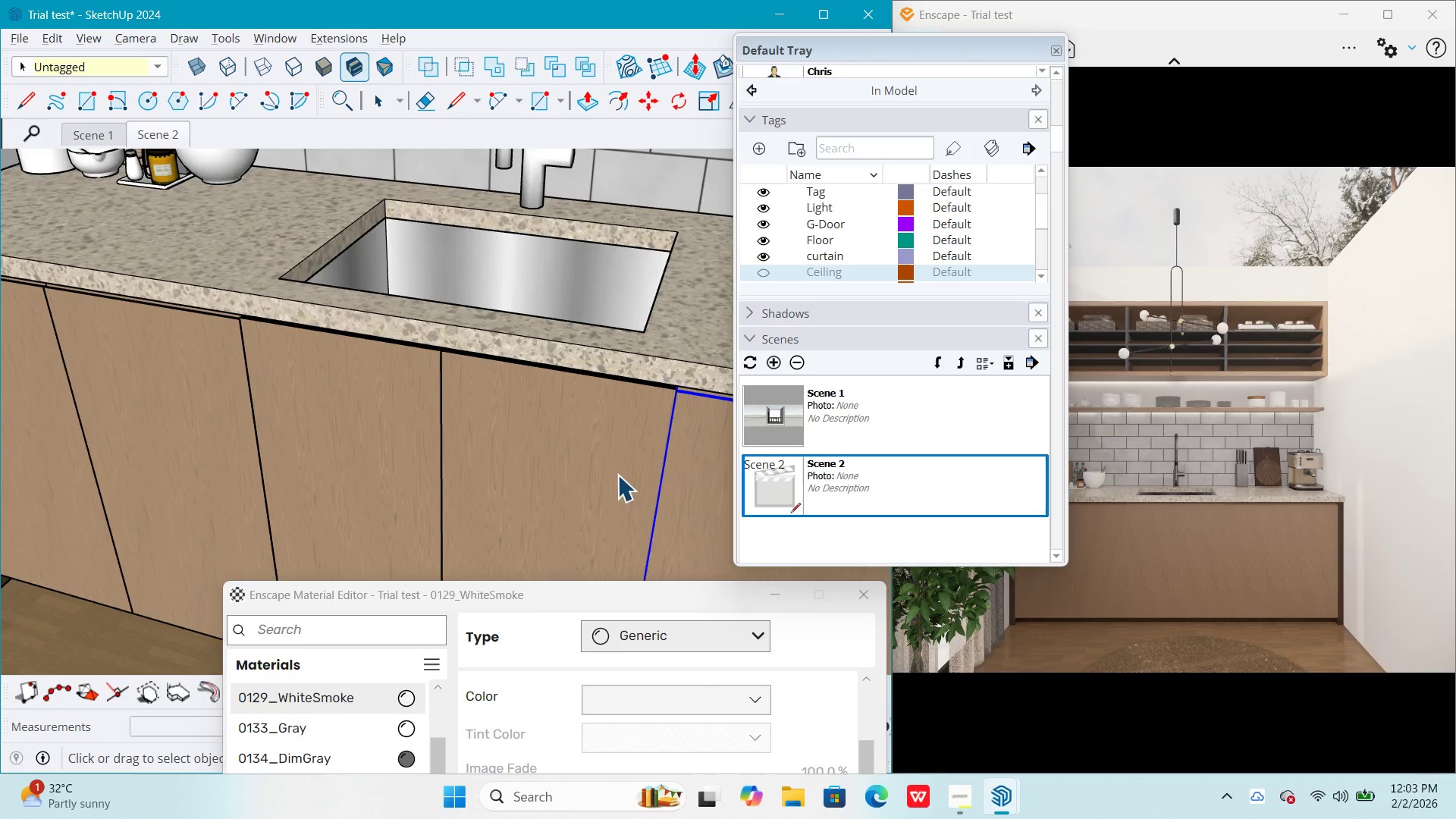 
key(H)
 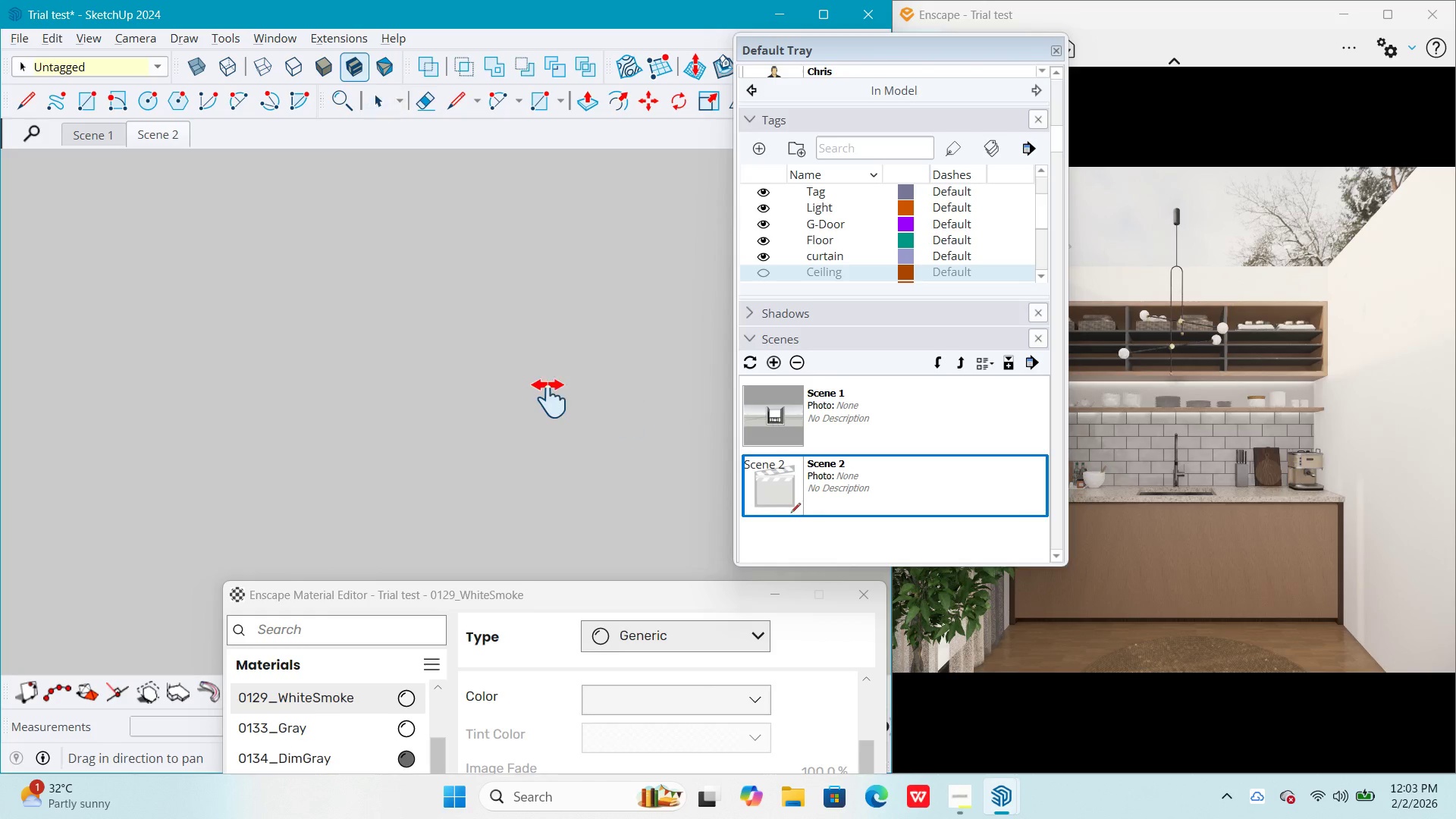 
left_click_drag(start_coordinate=[625, 416], to_coordinate=[165, 304])
 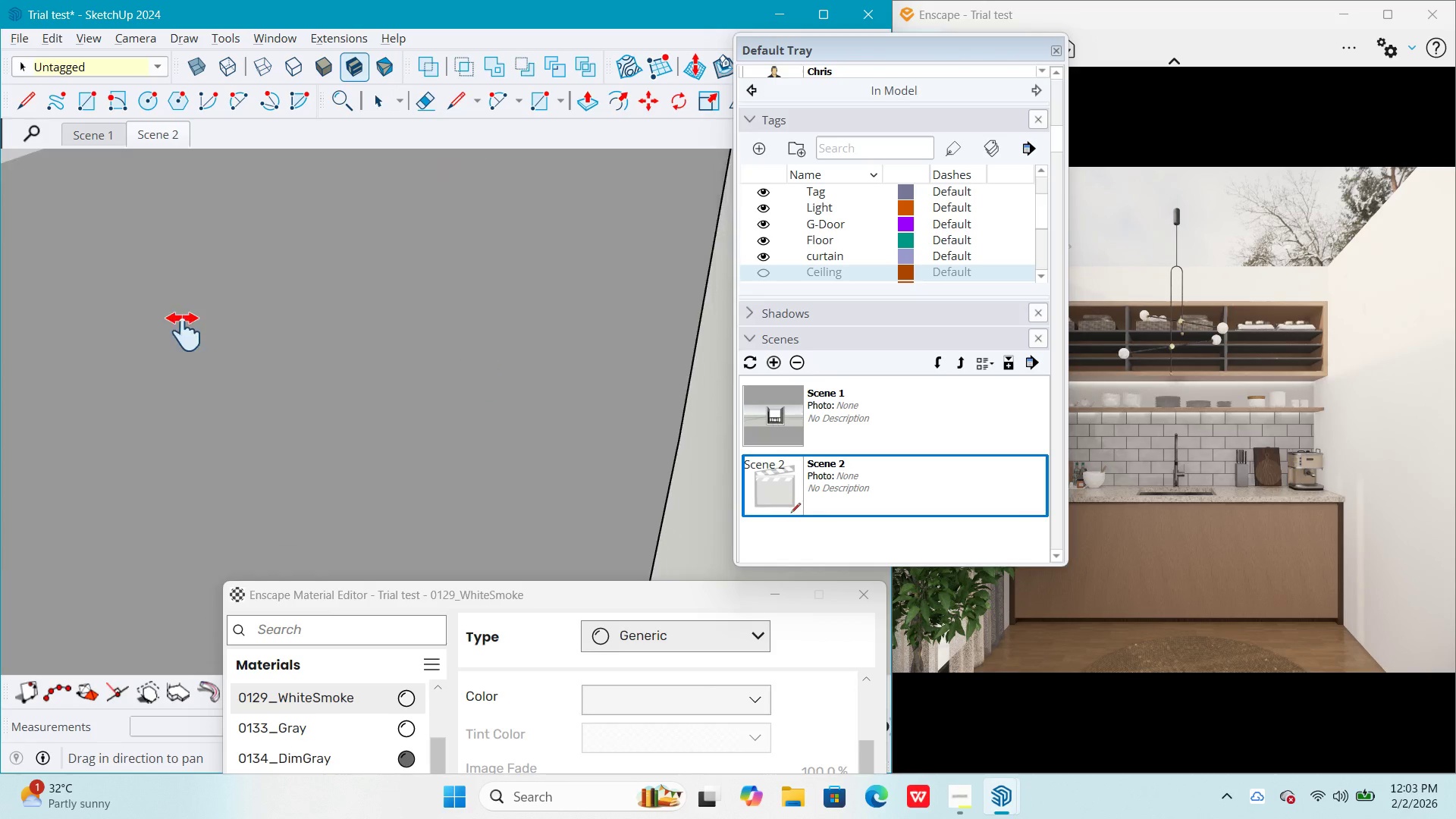 
scroll: coordinate [509, 431], scroll_direction: down, amount: 114.0
 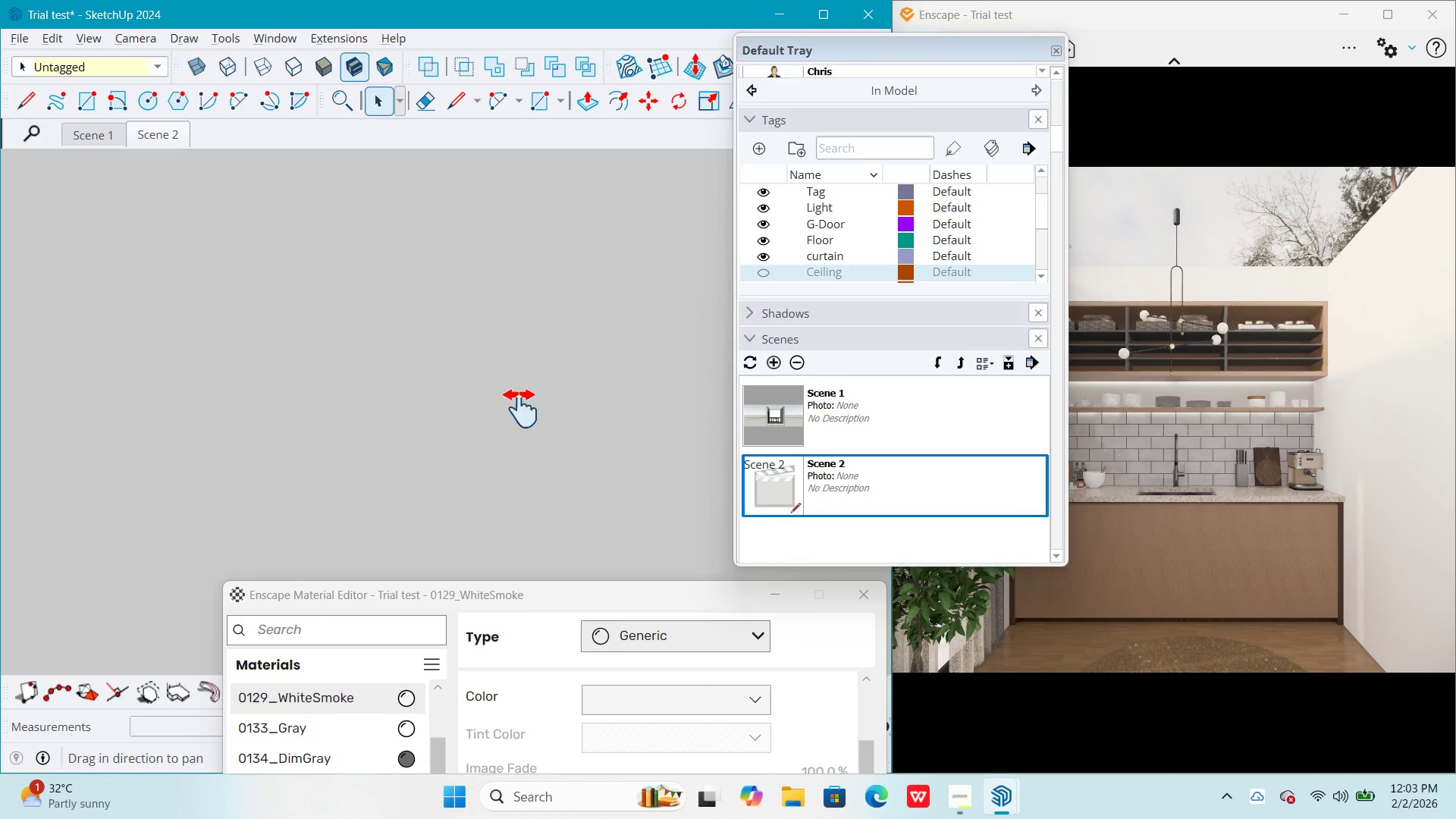 
left_click_drag(start_coordinate=[488, 378], to_coordinate=[83, 310])
 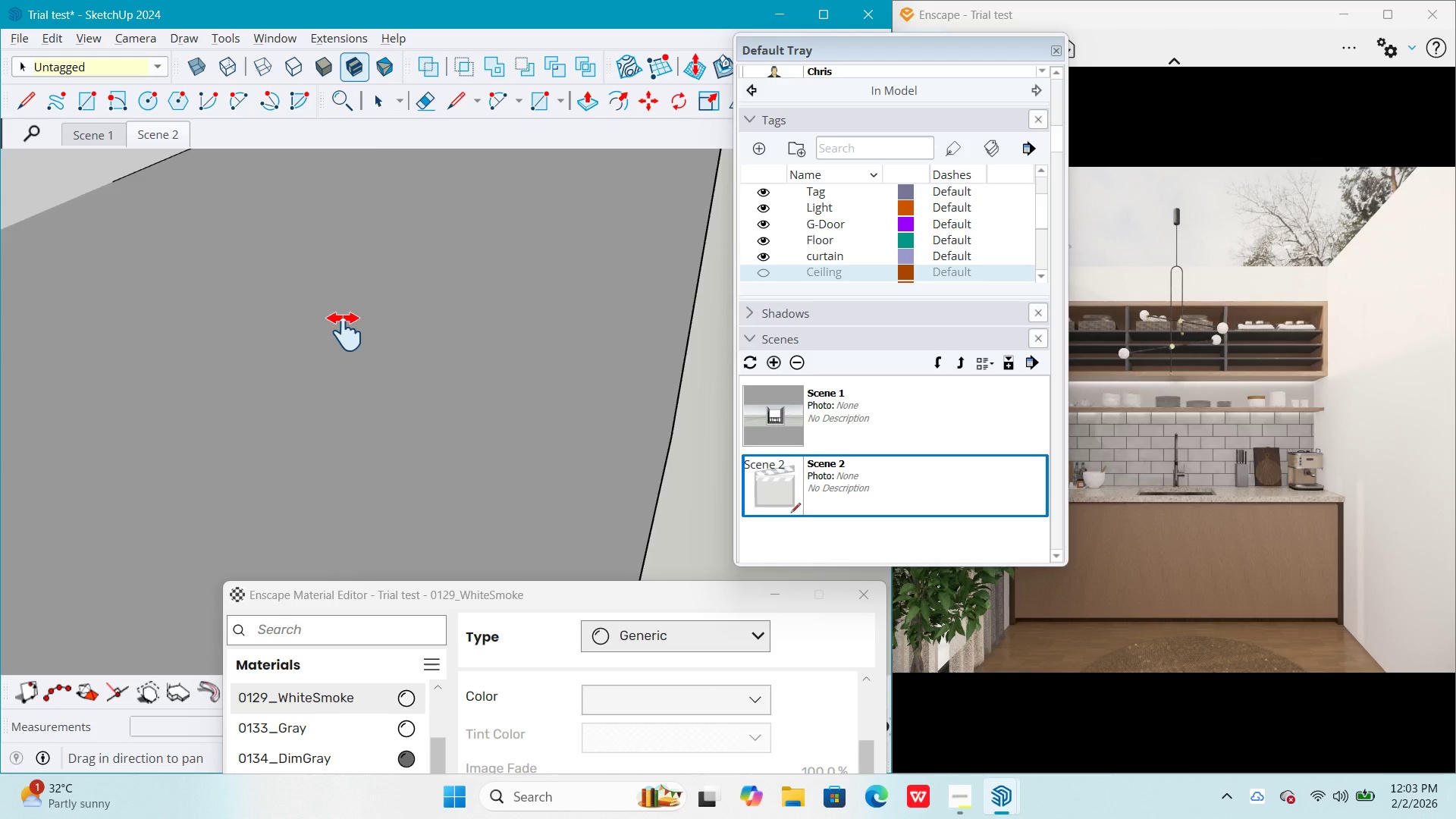 
key(Space)
 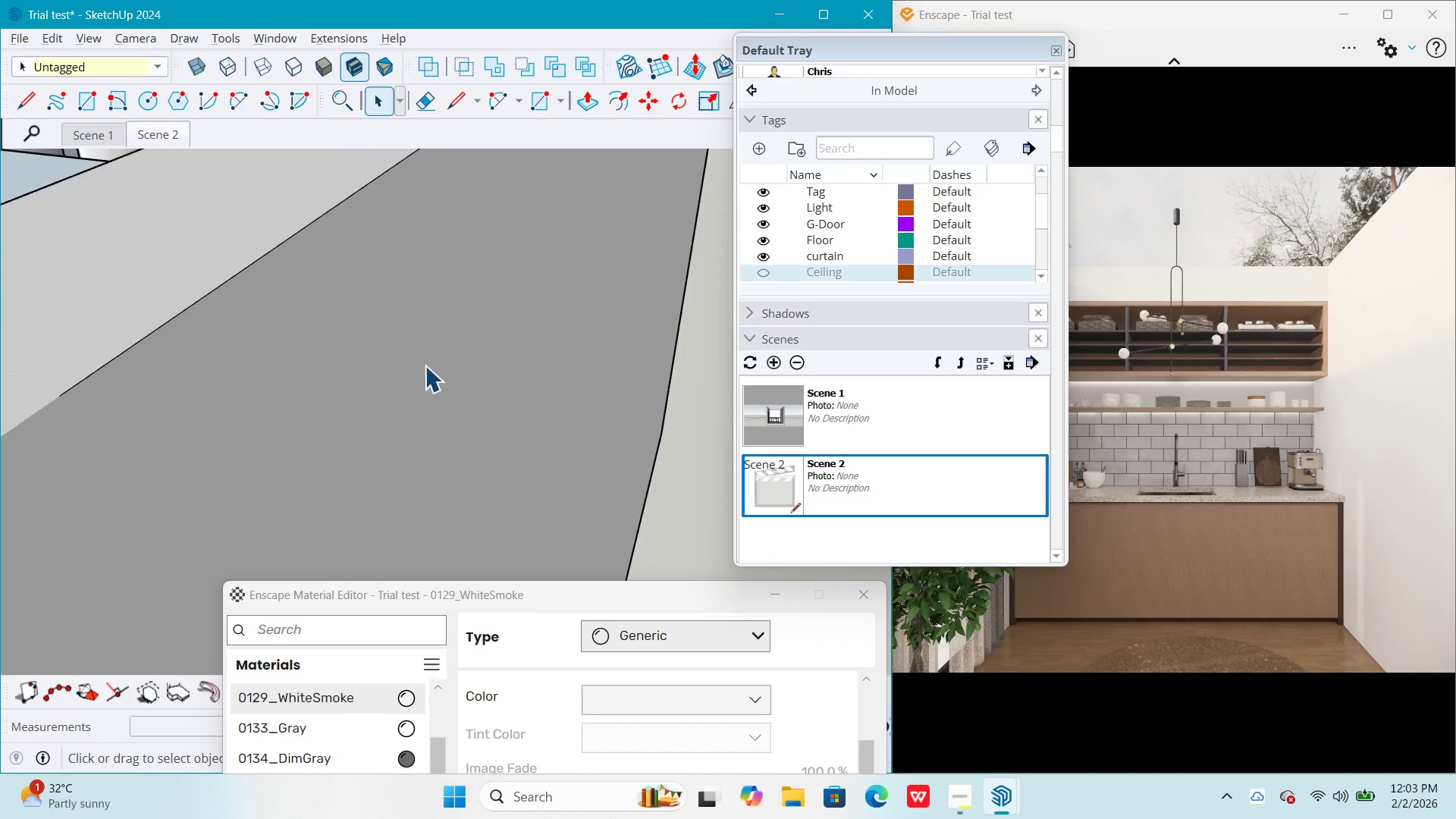 
key(Escape)
 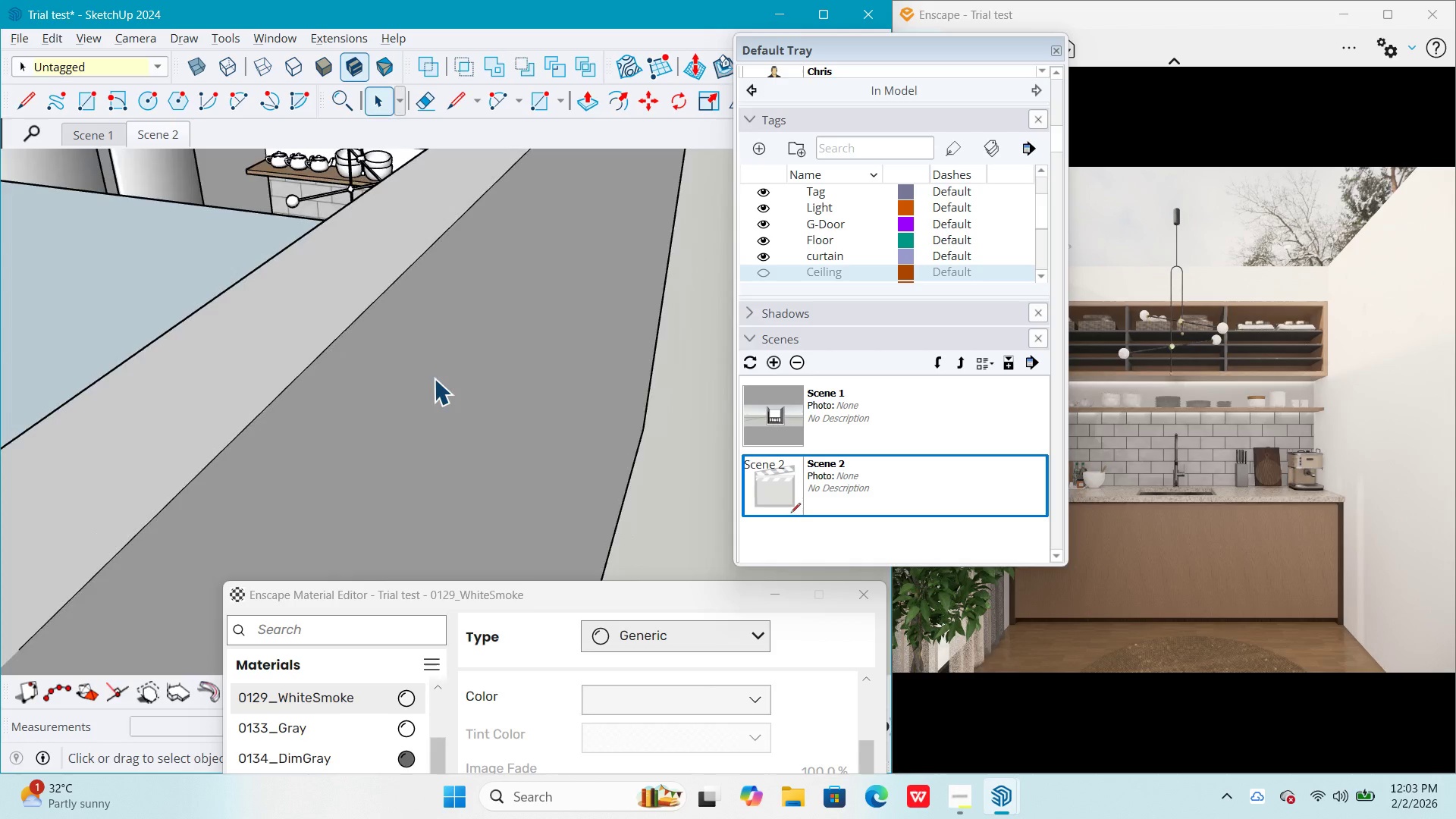 
key(Escape)
 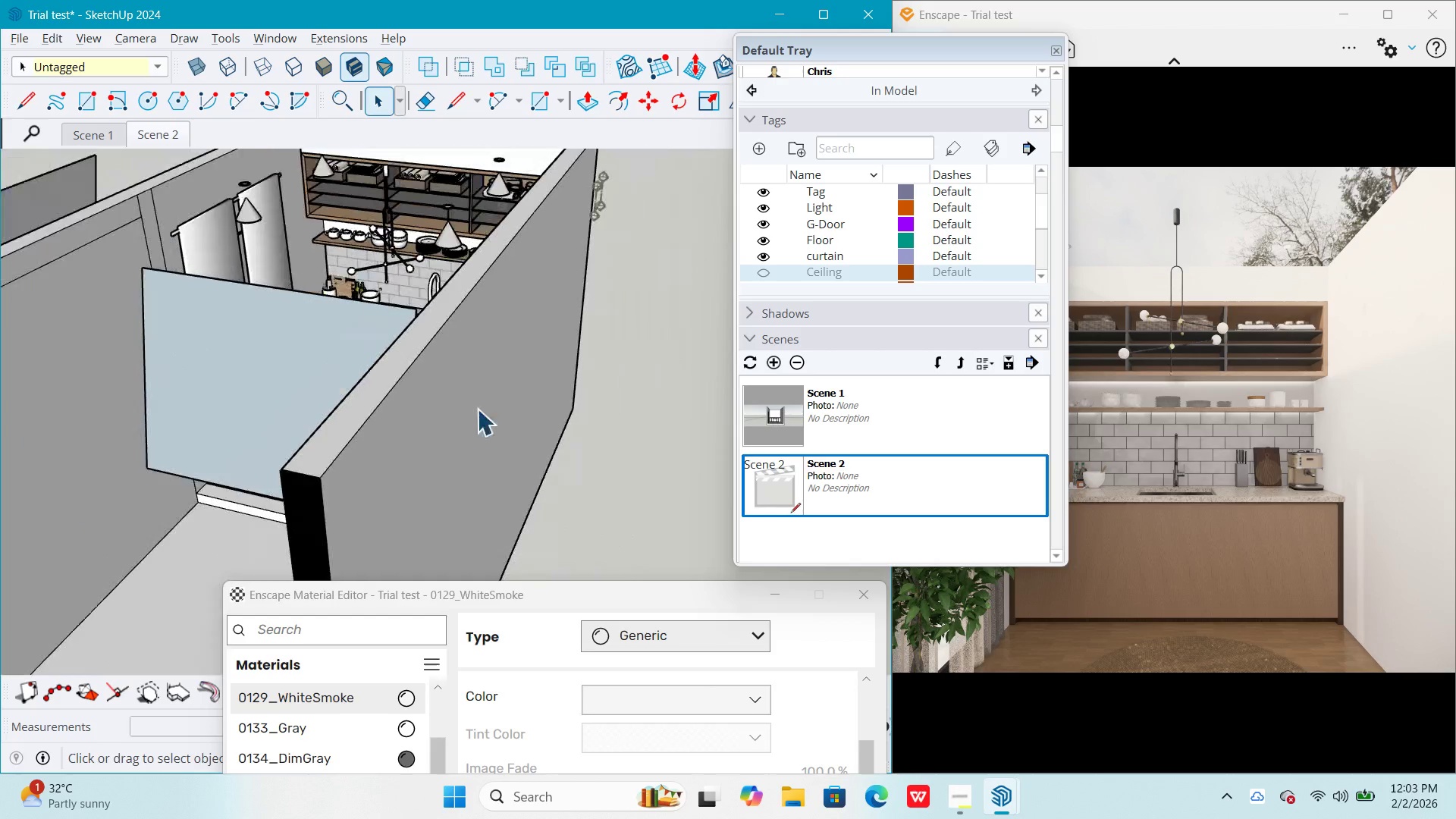 
key(Shift+ShiftLeft)
 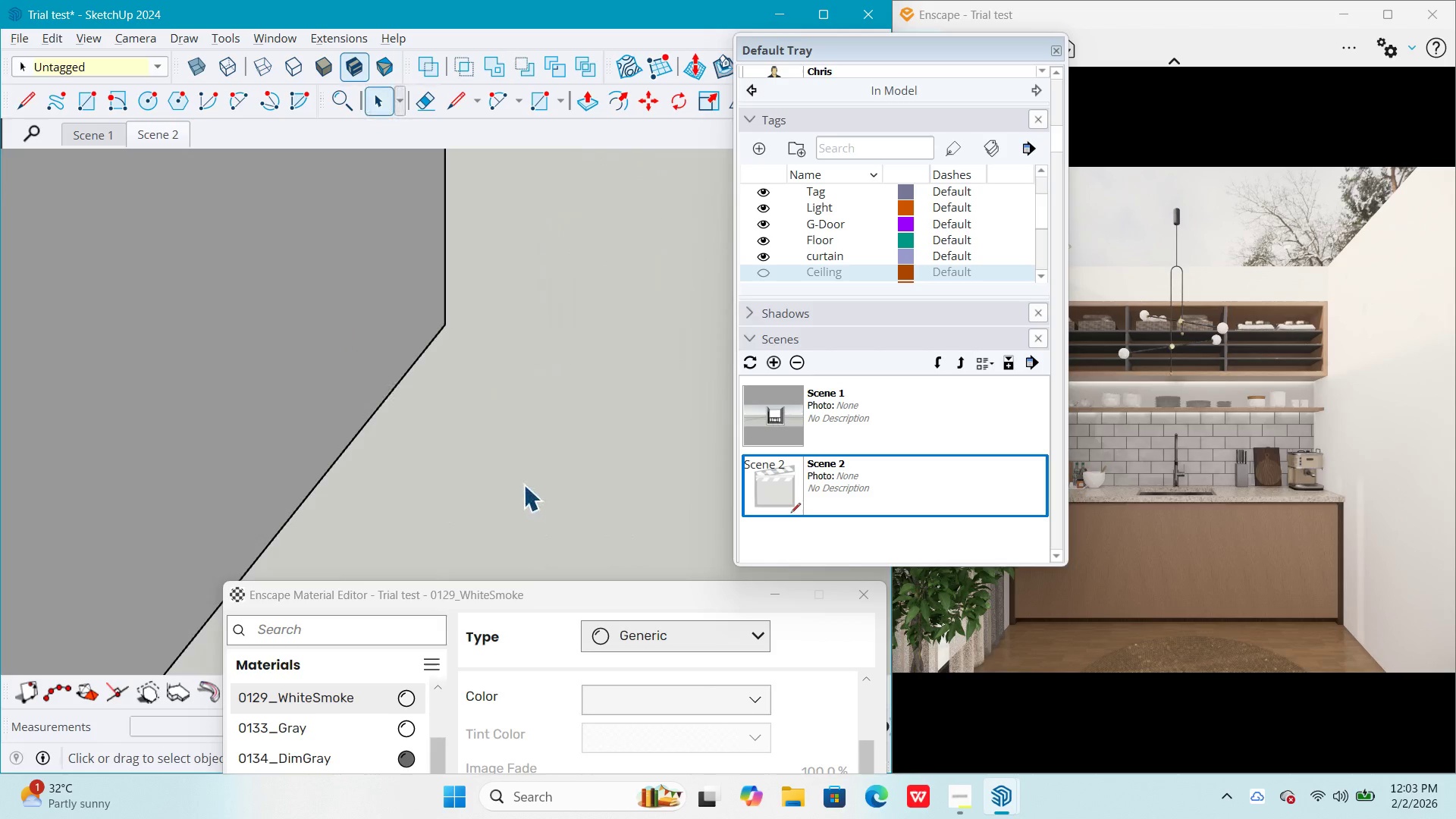 
scroll: coordinate [369, 363], scroll_direction: down, amount: 27.0
 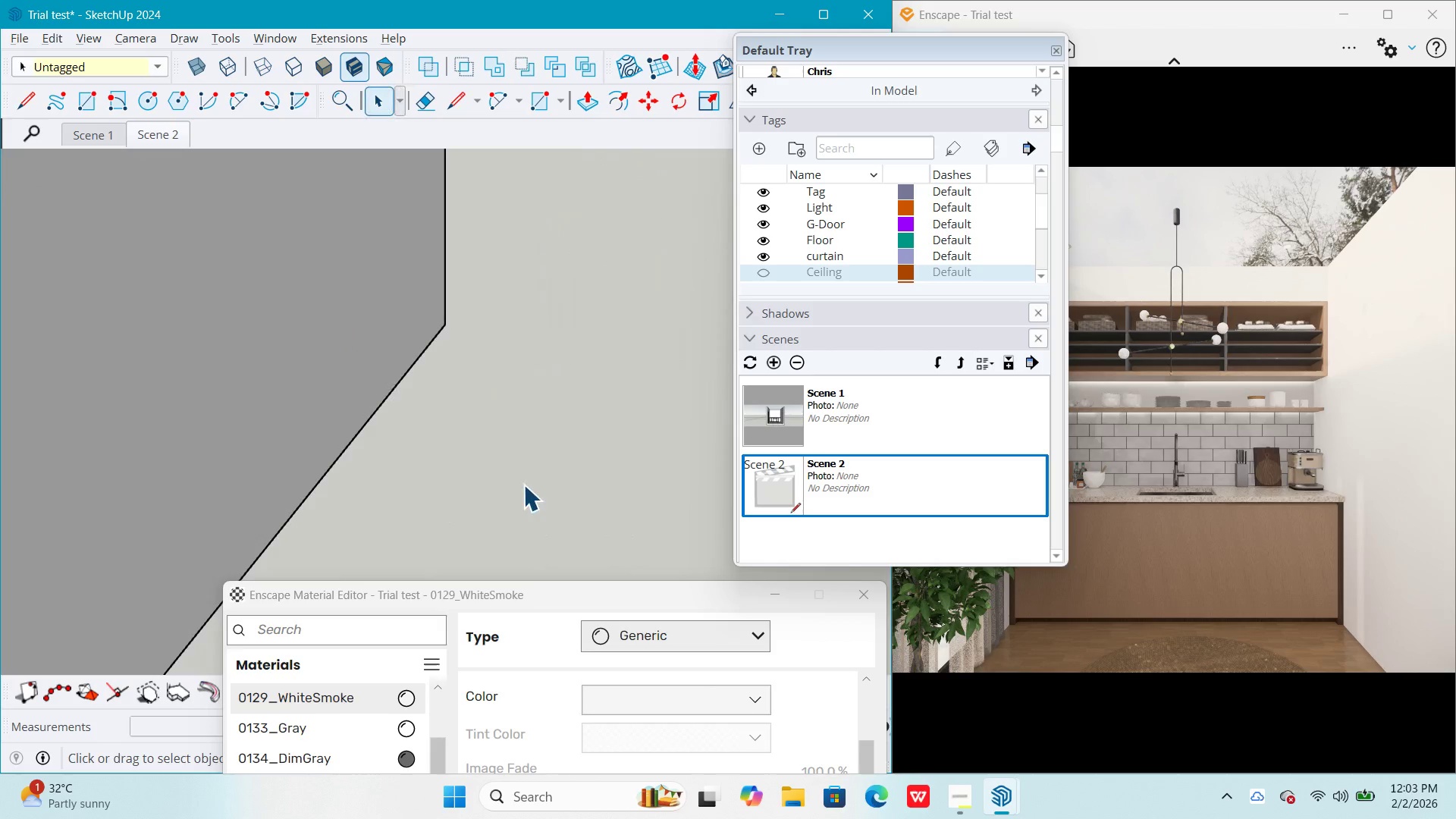 
key(Escape)
 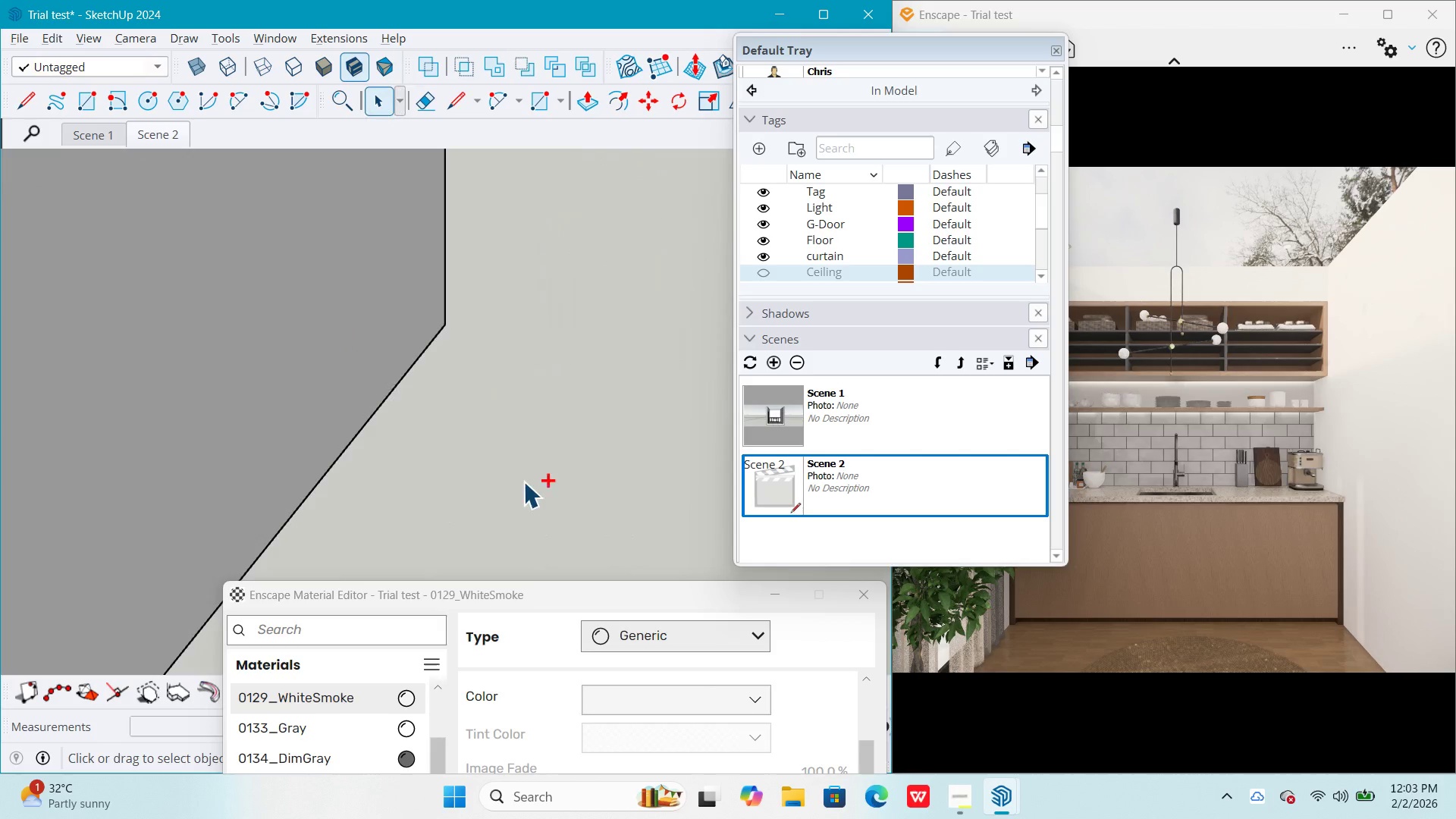 
key(Control+ControlLeft)
 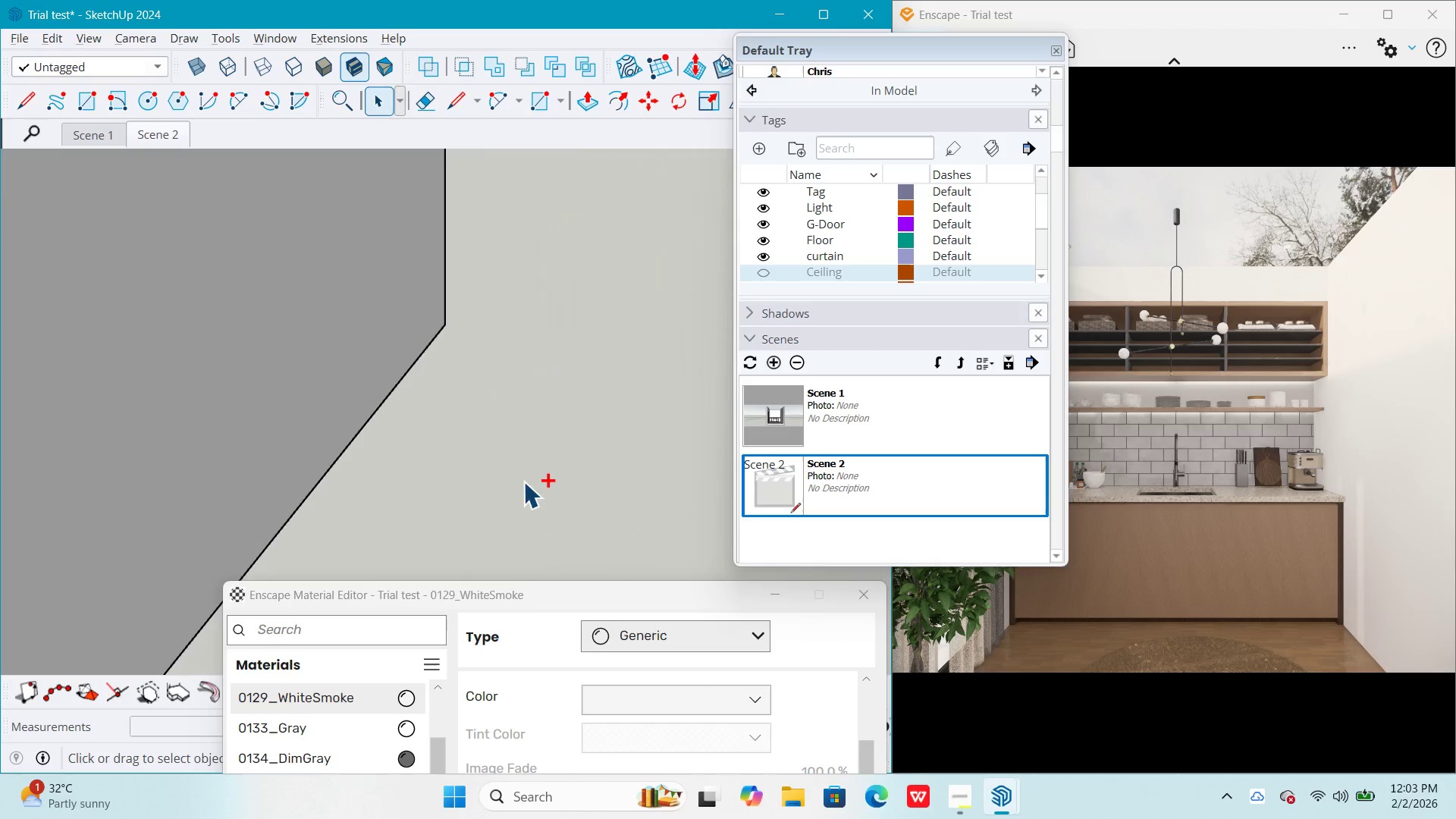 
key(Control+V)
 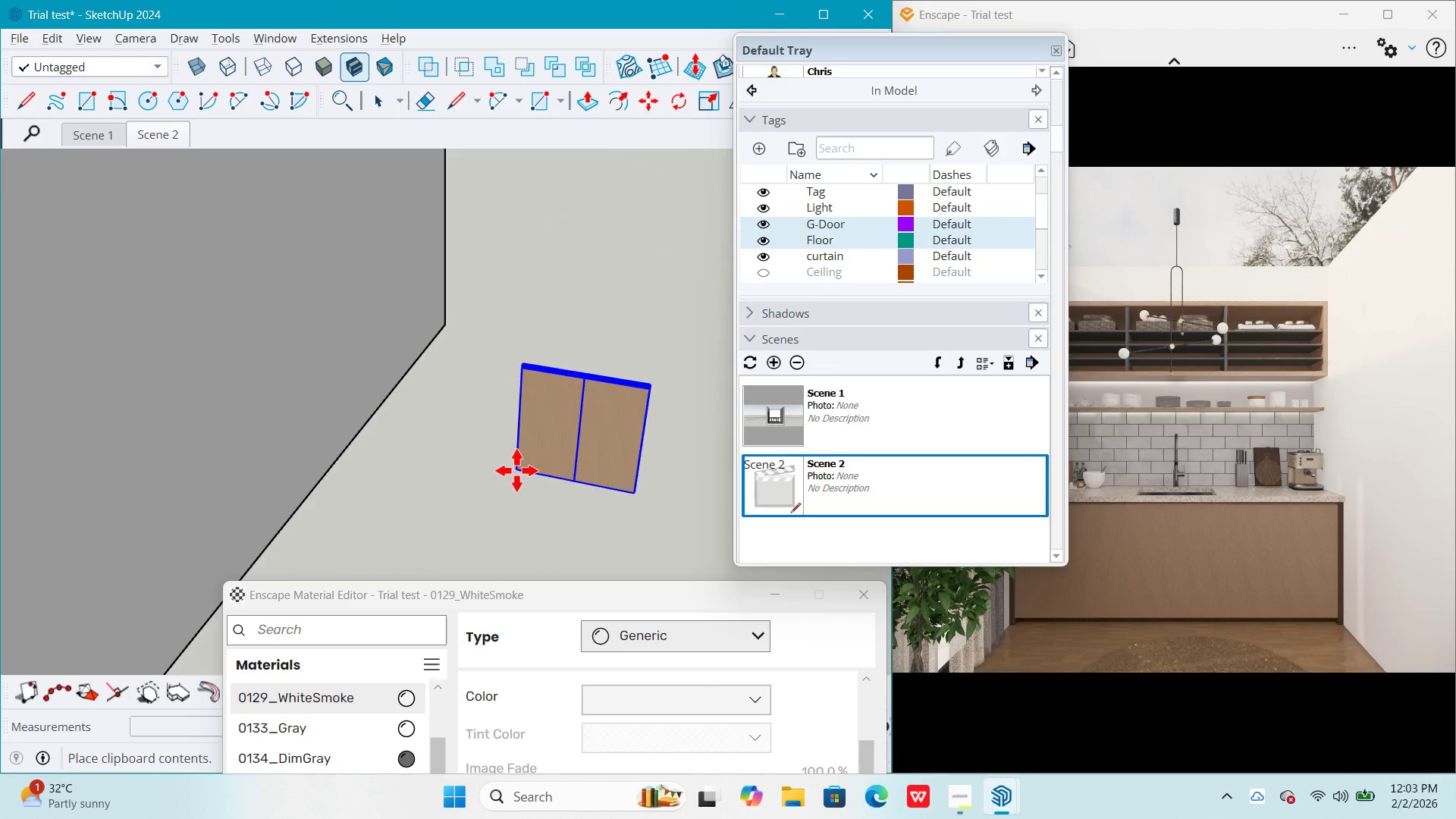 
left_click([516, 470])
 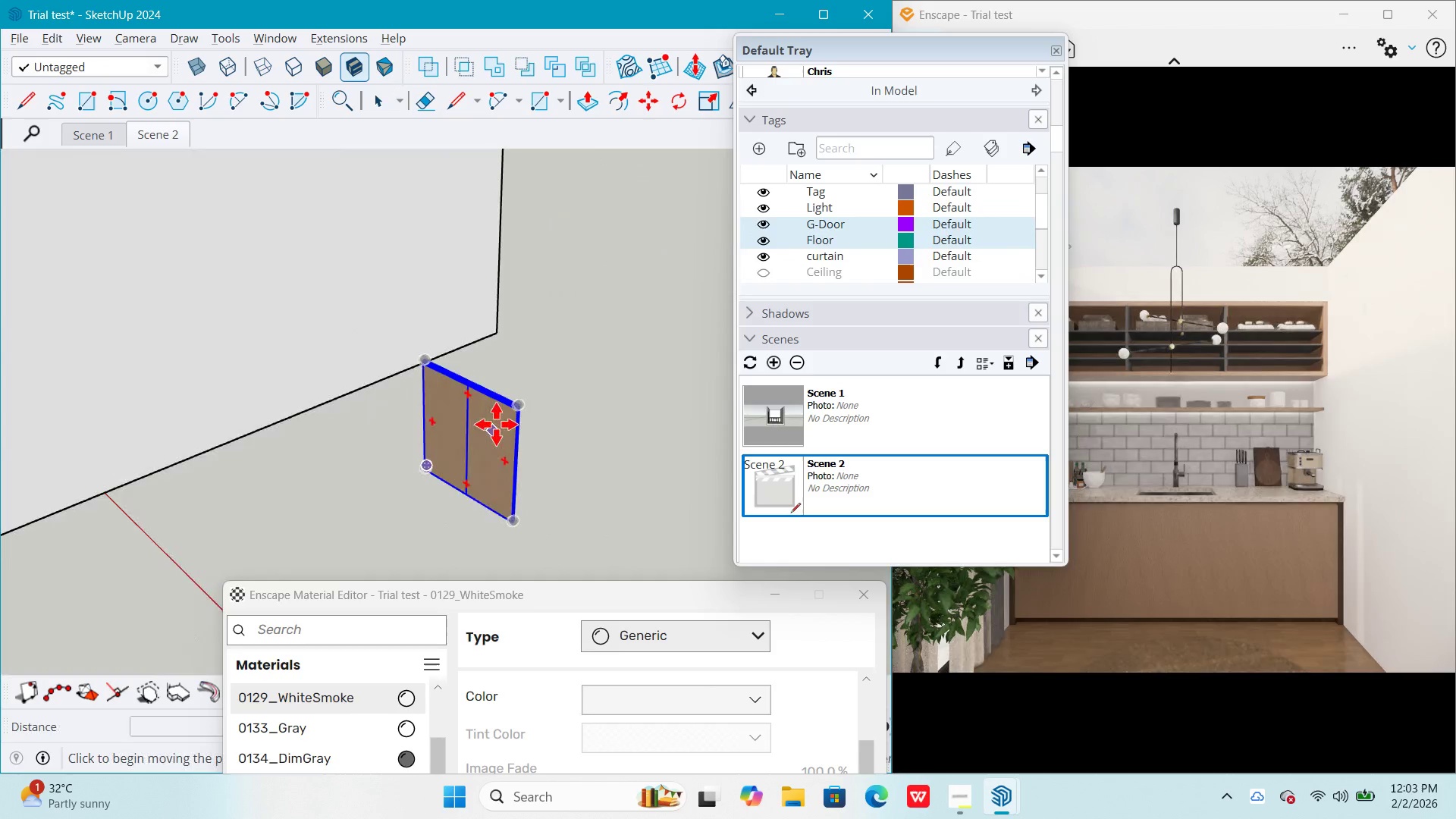 
key(Space)
 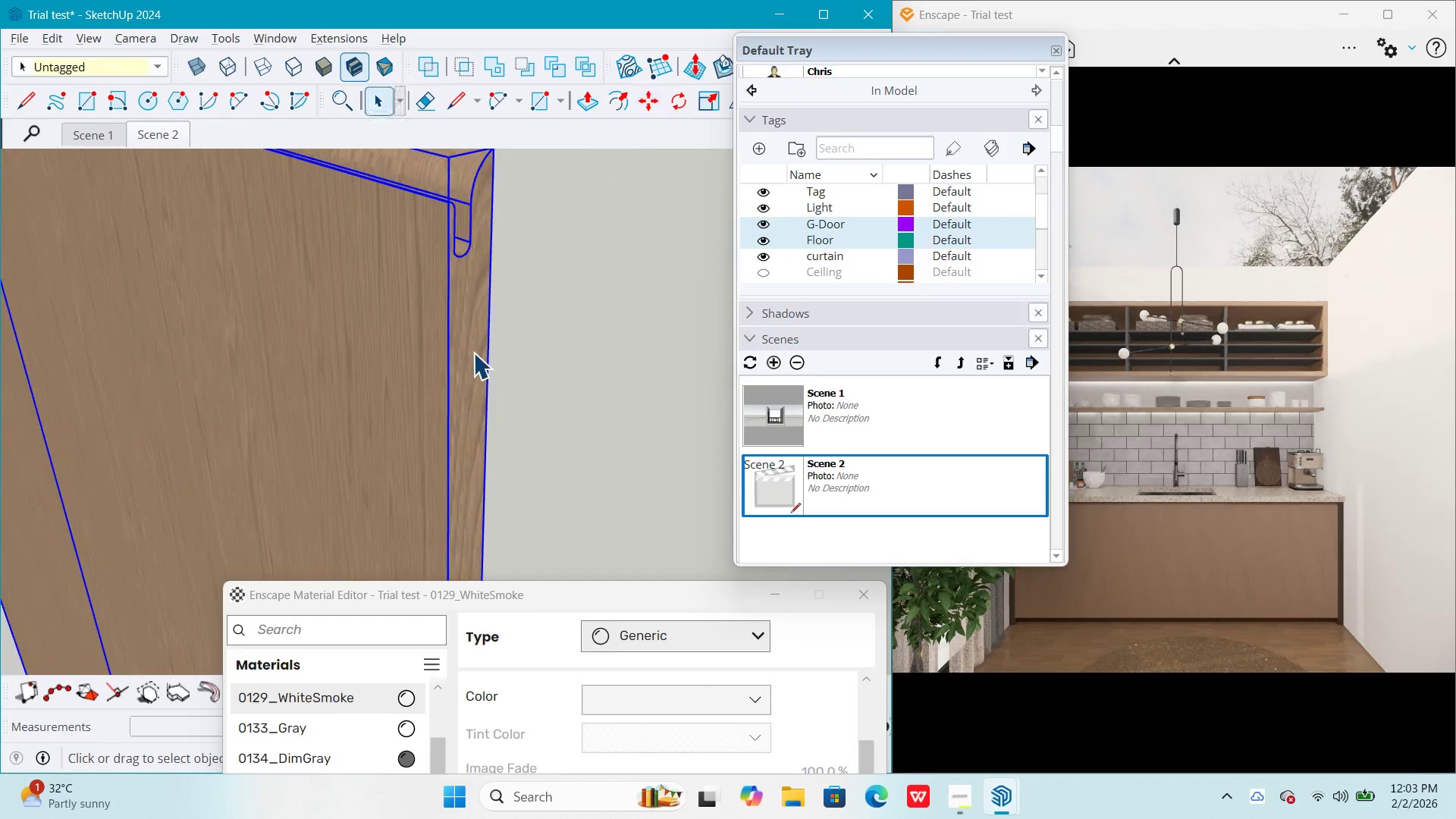 
double_click([473, 353])
 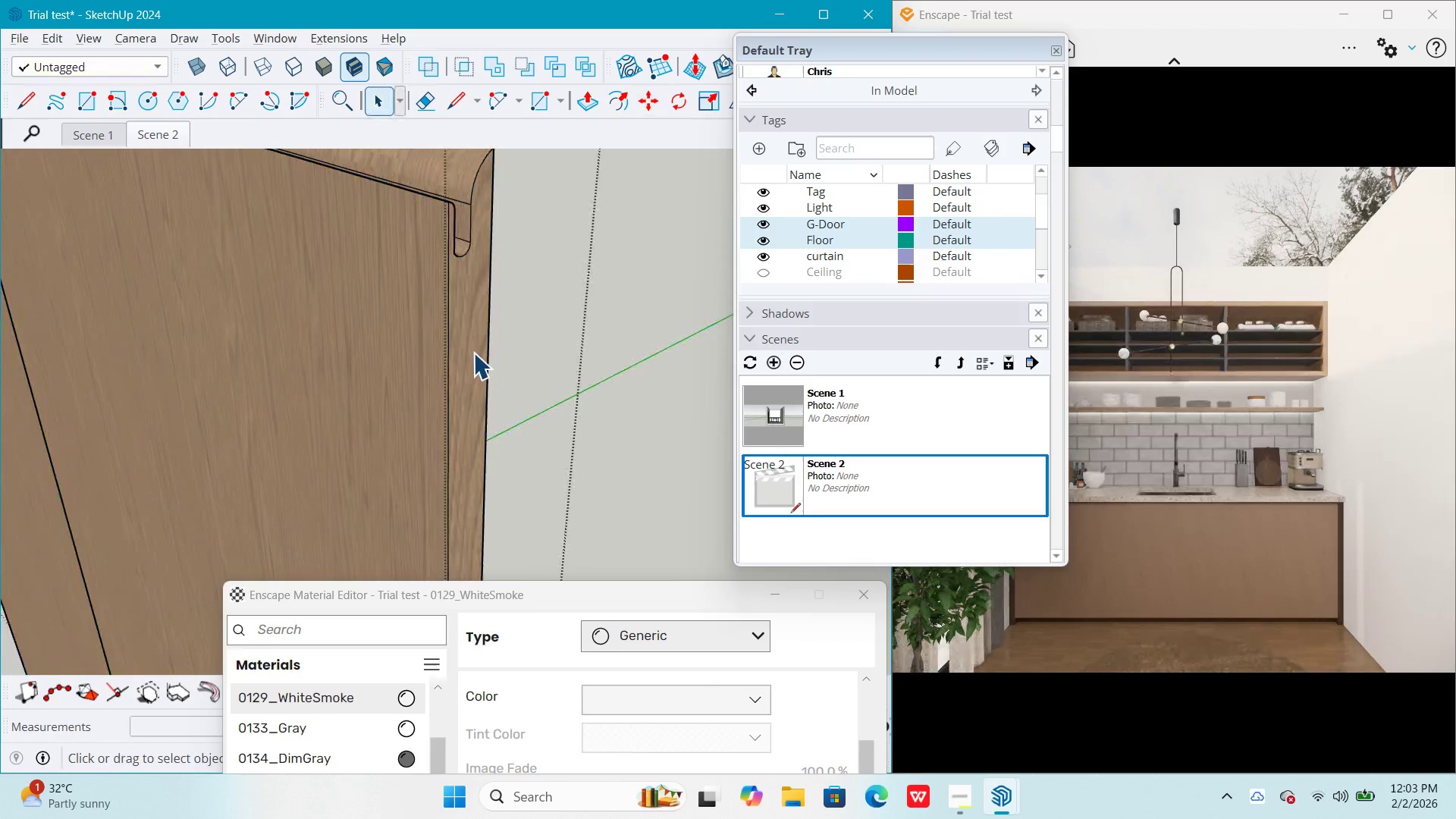 
scroll: coordinate [469, 356], scroll_direction: up, amount: 21.0
 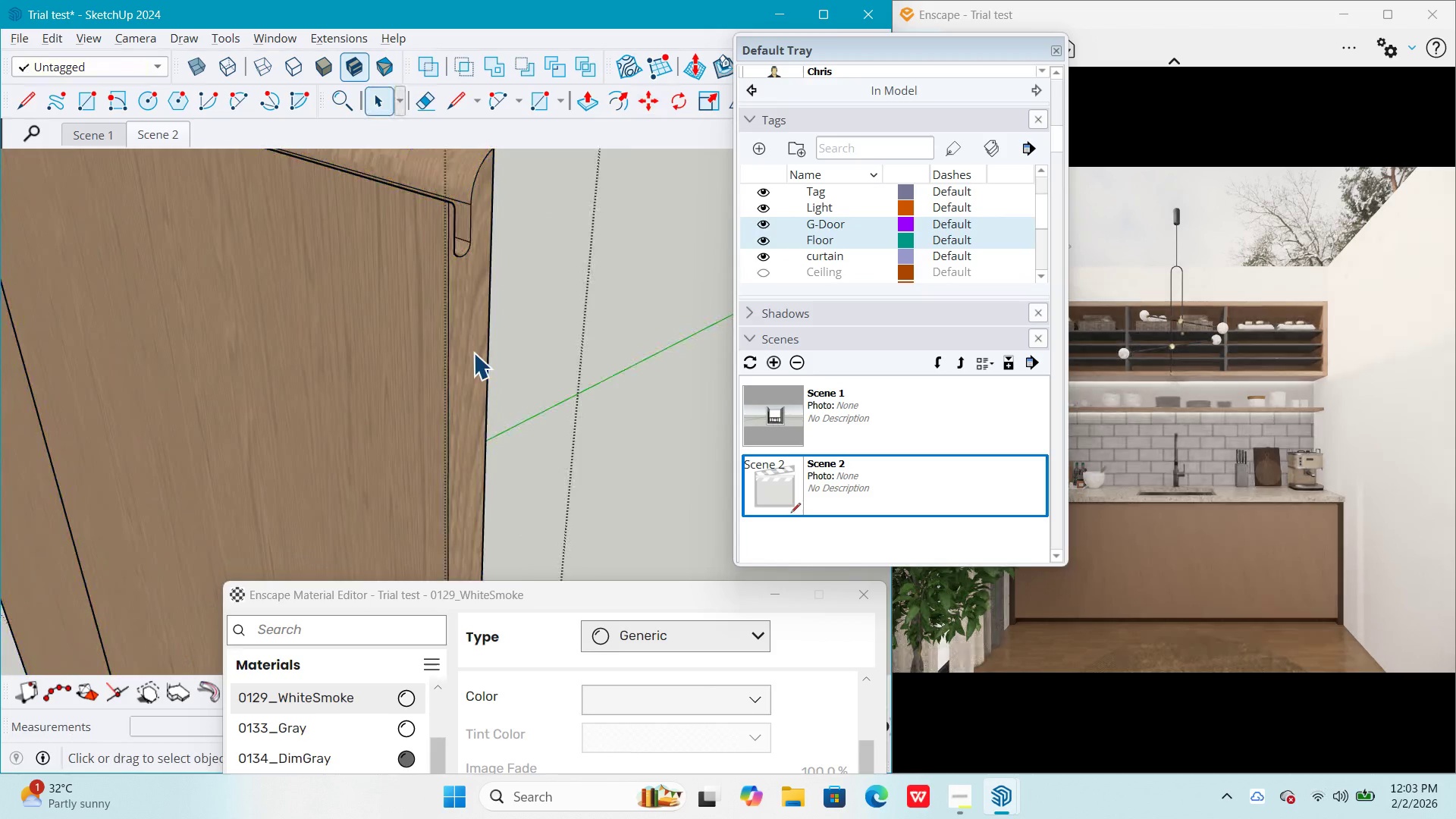 
triple_click([473, 353])
 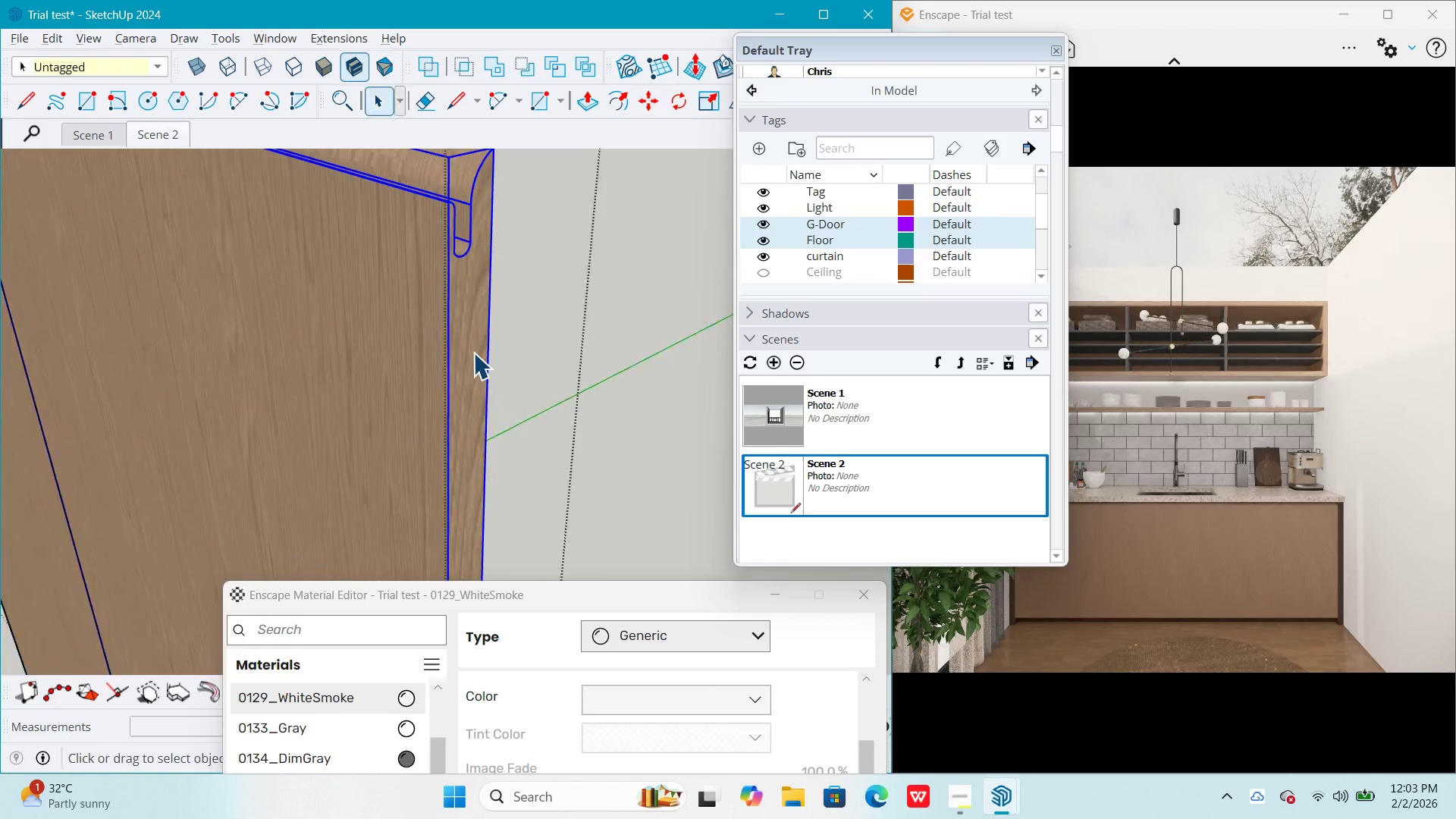 
triple_click([473, 353])
 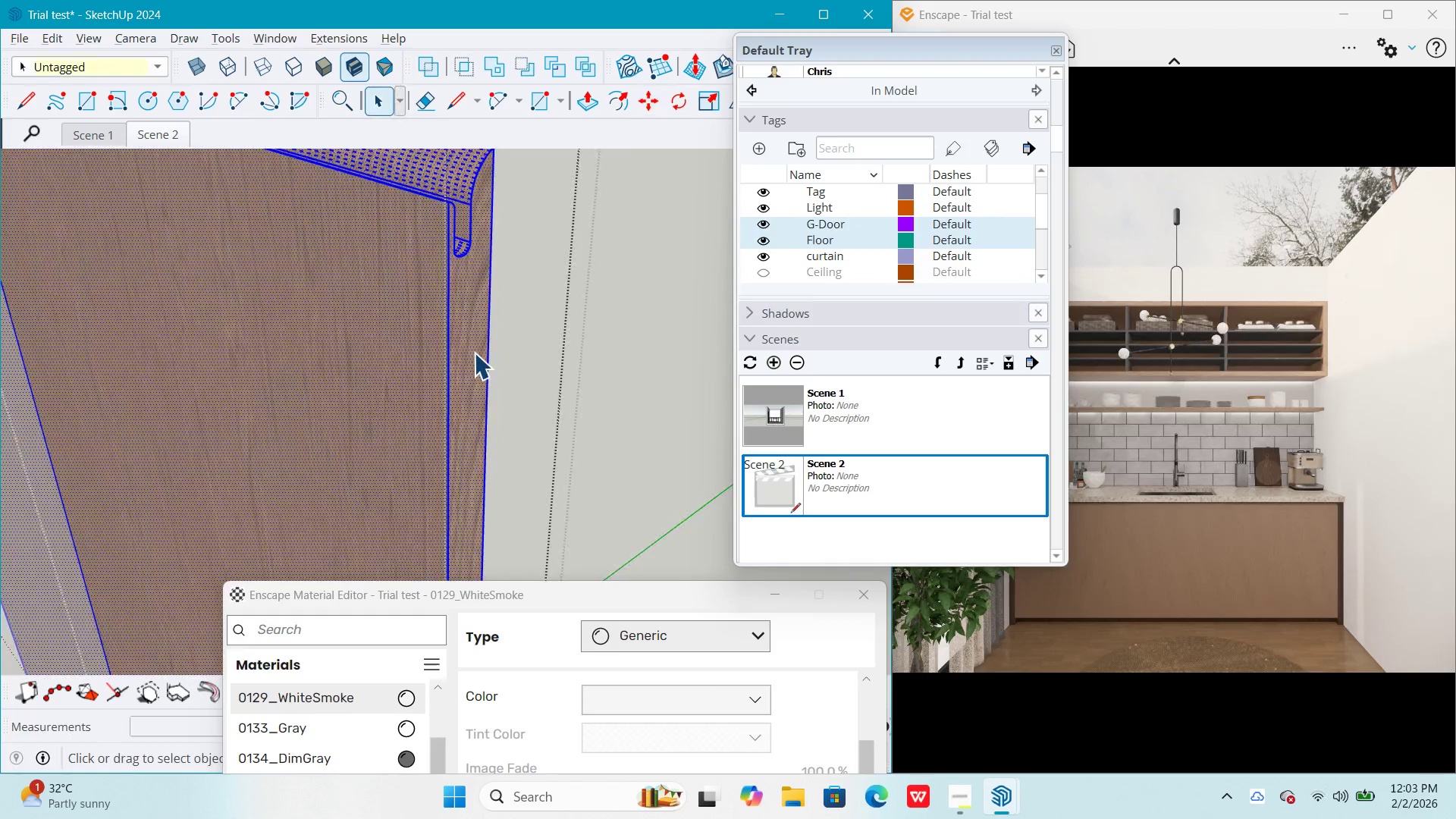 
triple_click([474, 353])
 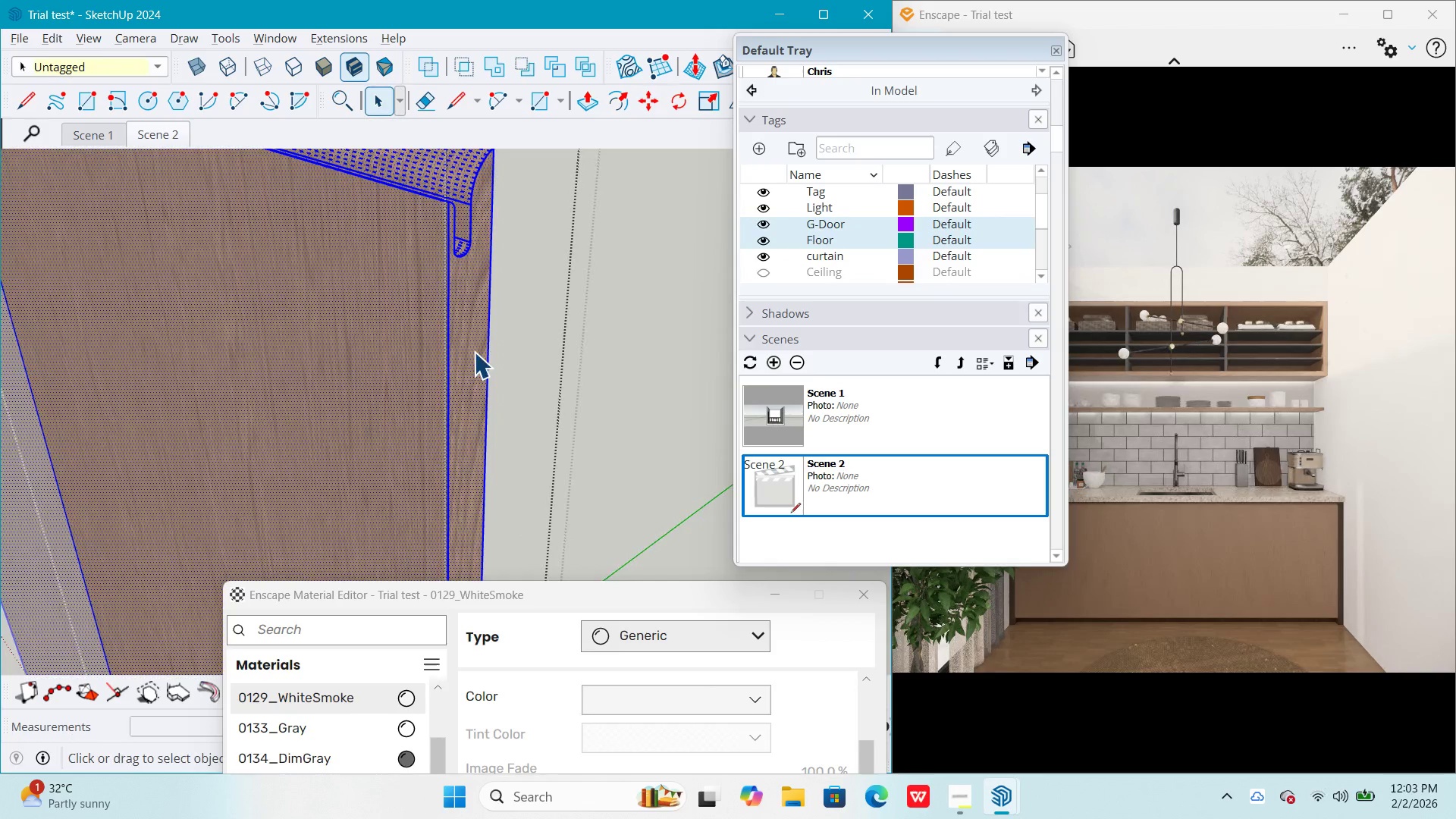 
left_click([474, 352])
 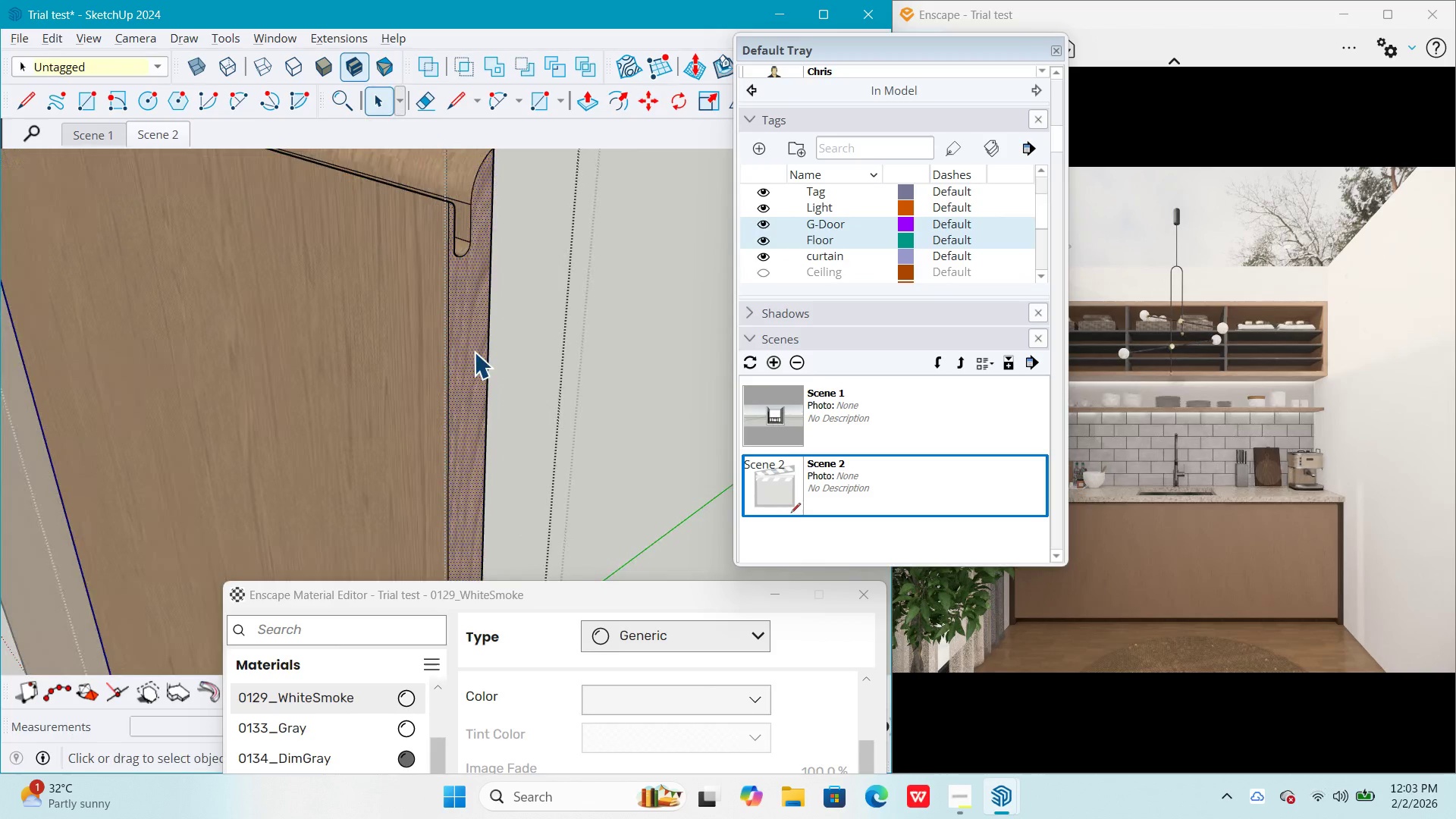 
scroll: coordinate [472, 352], scroll_direction: down, amount: 10.0
 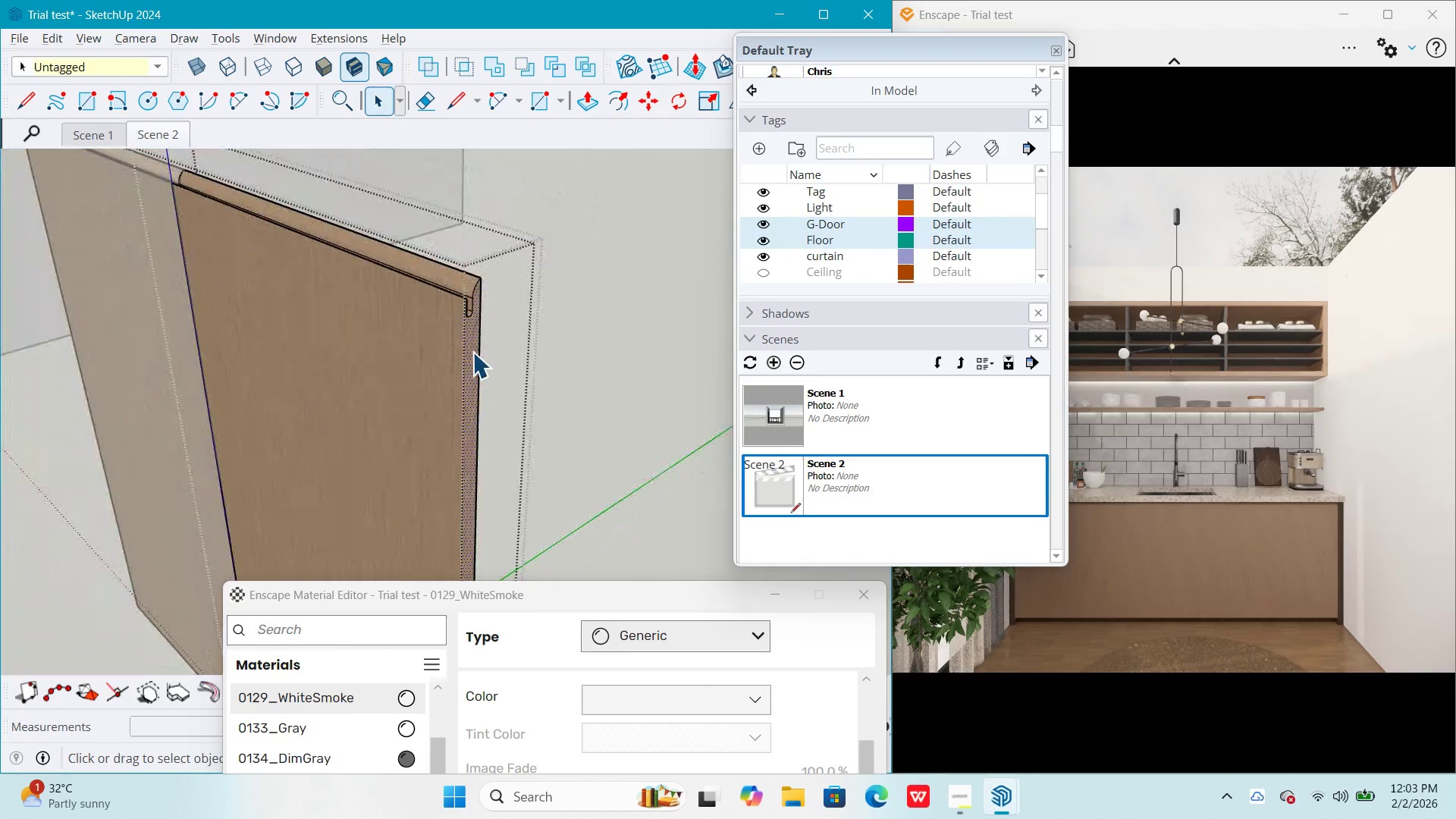 
key(Control+C)
 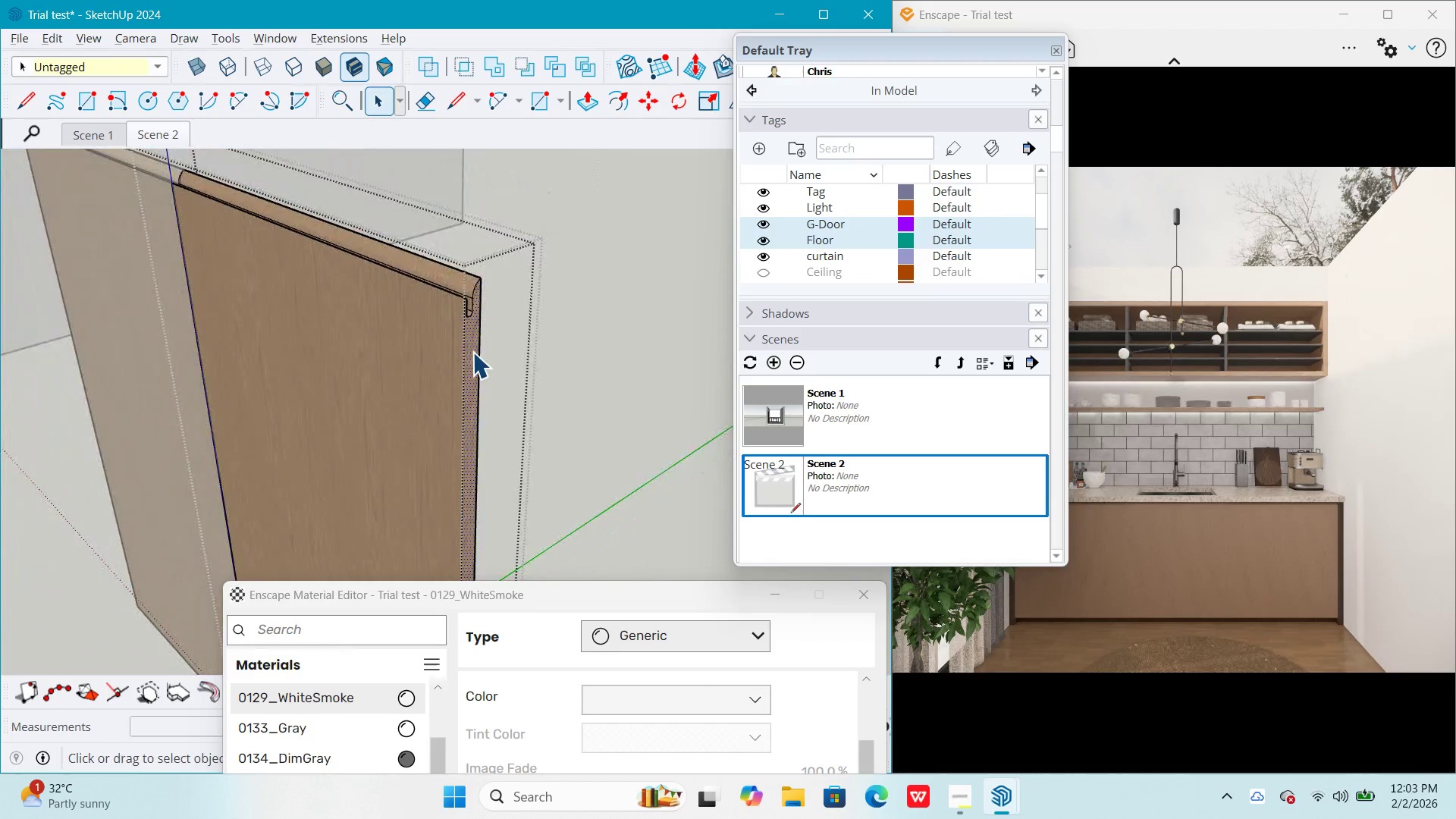 
key(Escape)
 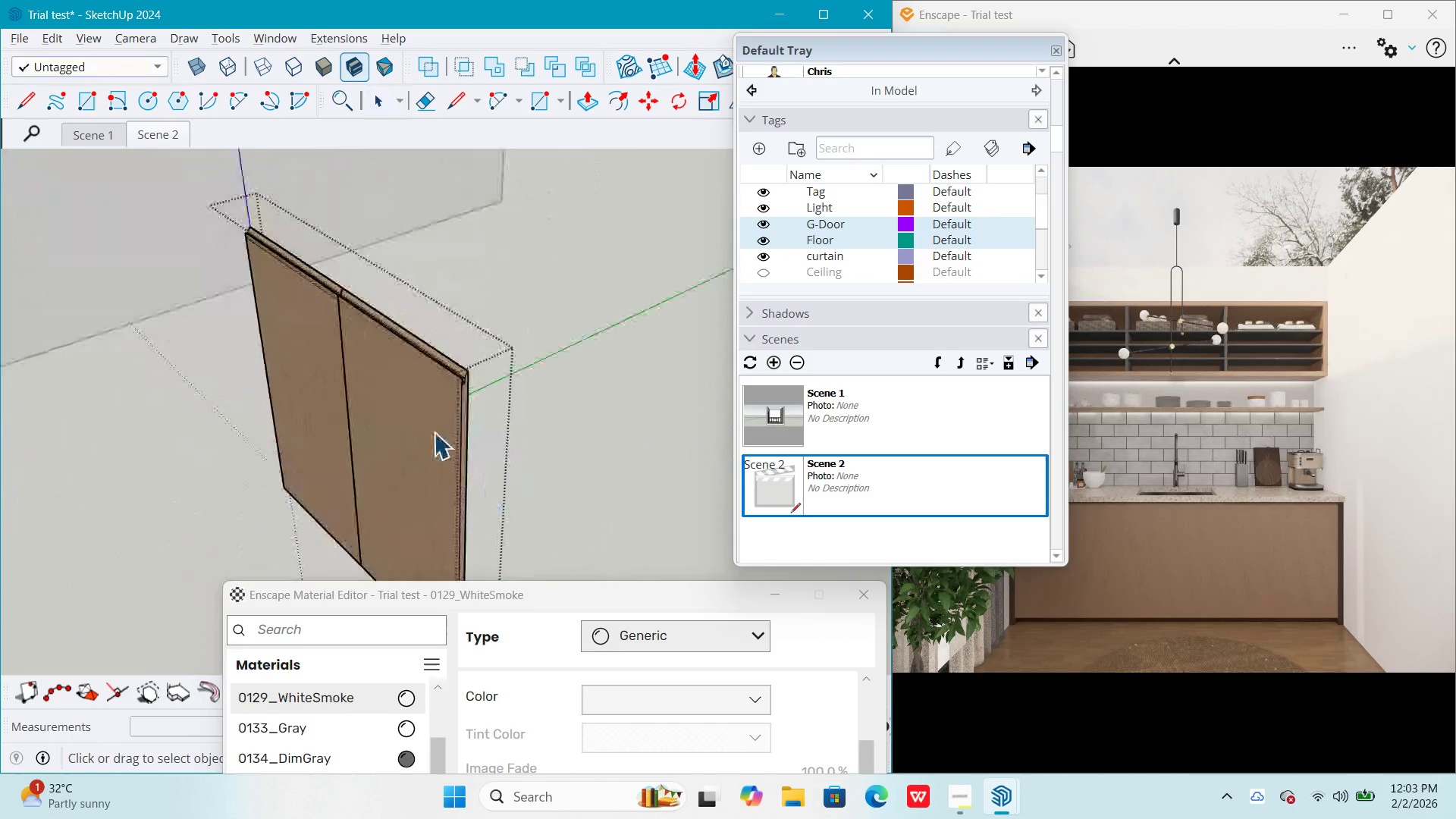 
left_click([429, 430])
 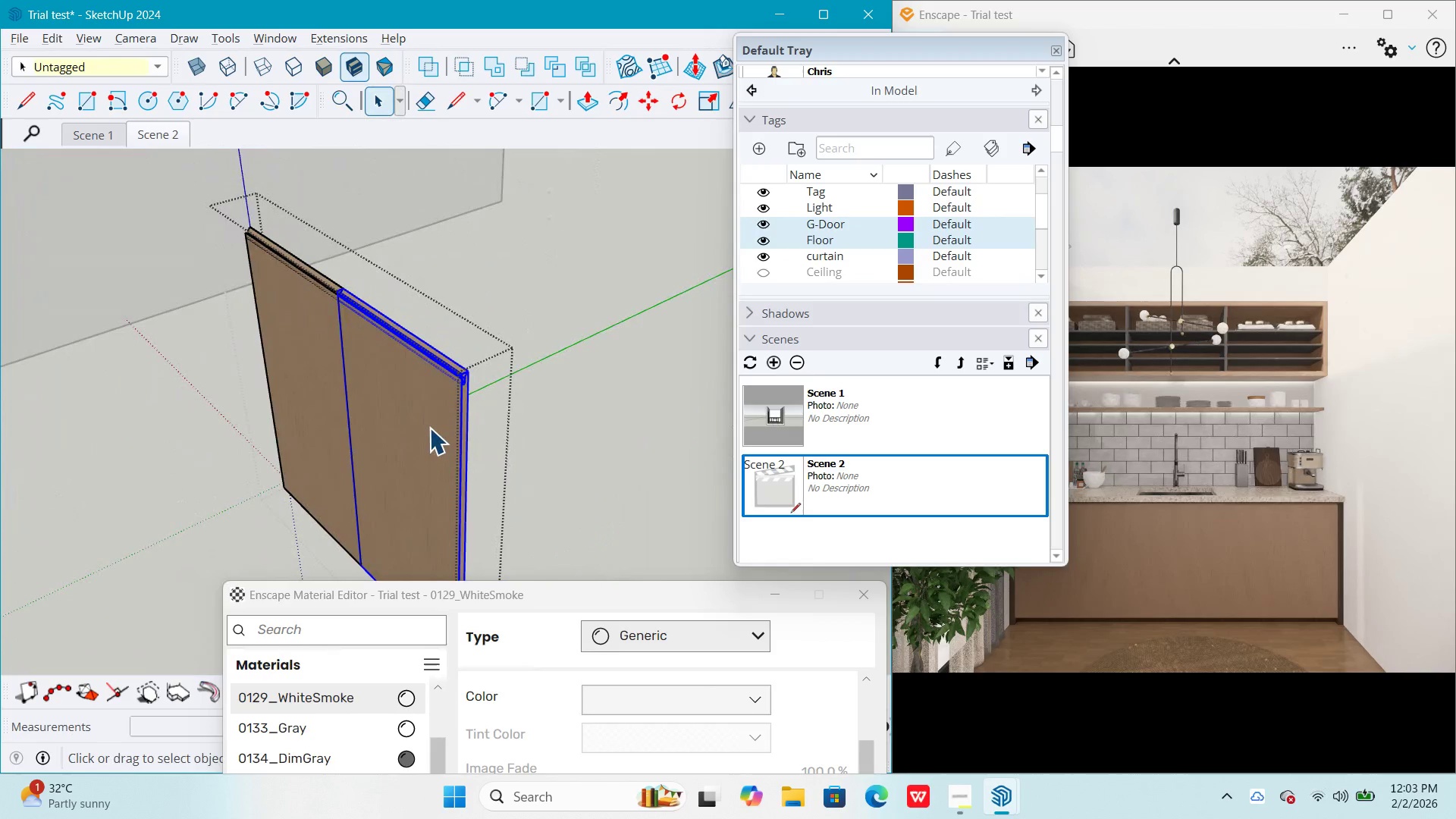 
scroll: coordinate [490, 478], scroll_direction: down, amount: 11.0
 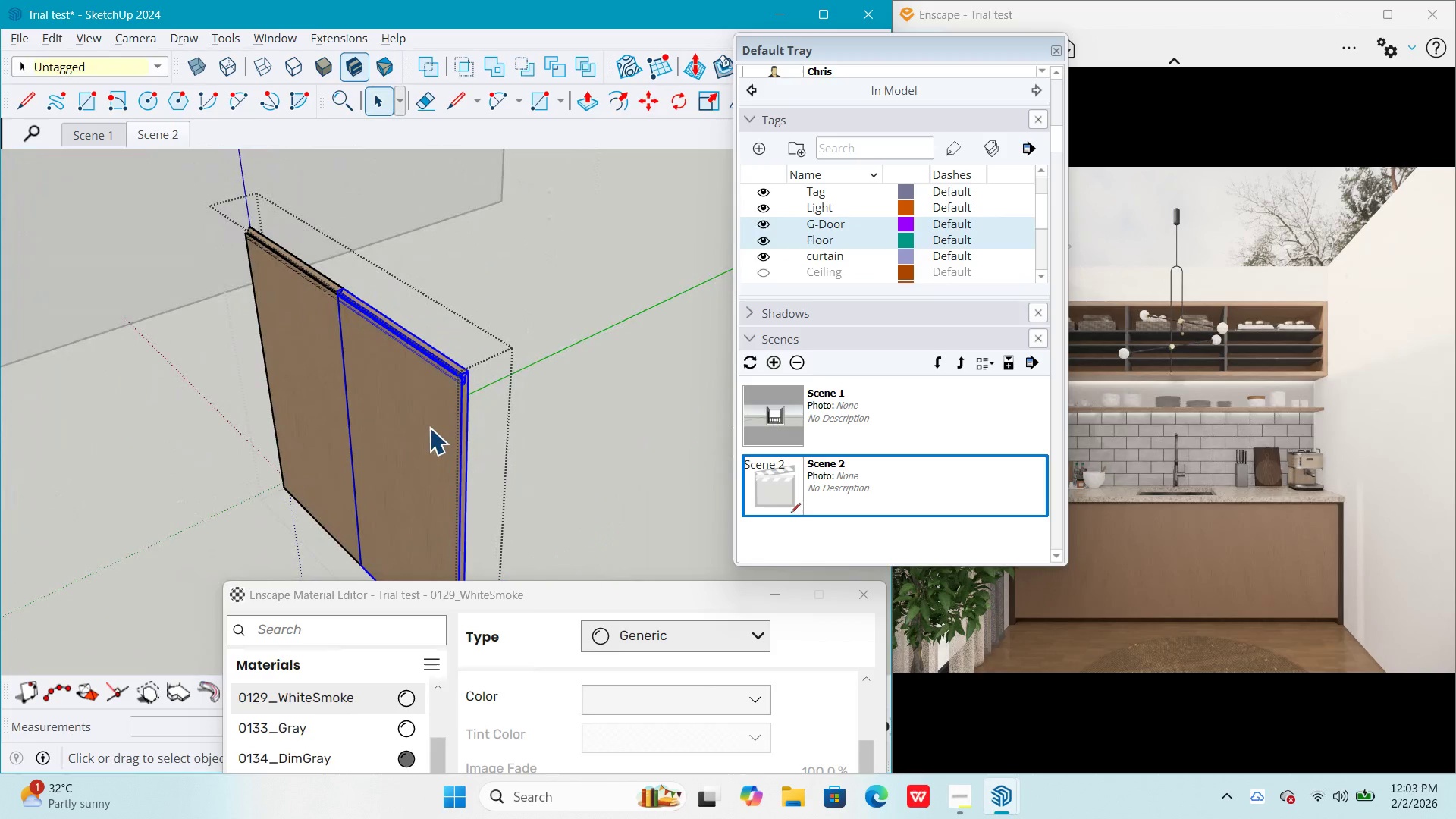 
key(Delete)
 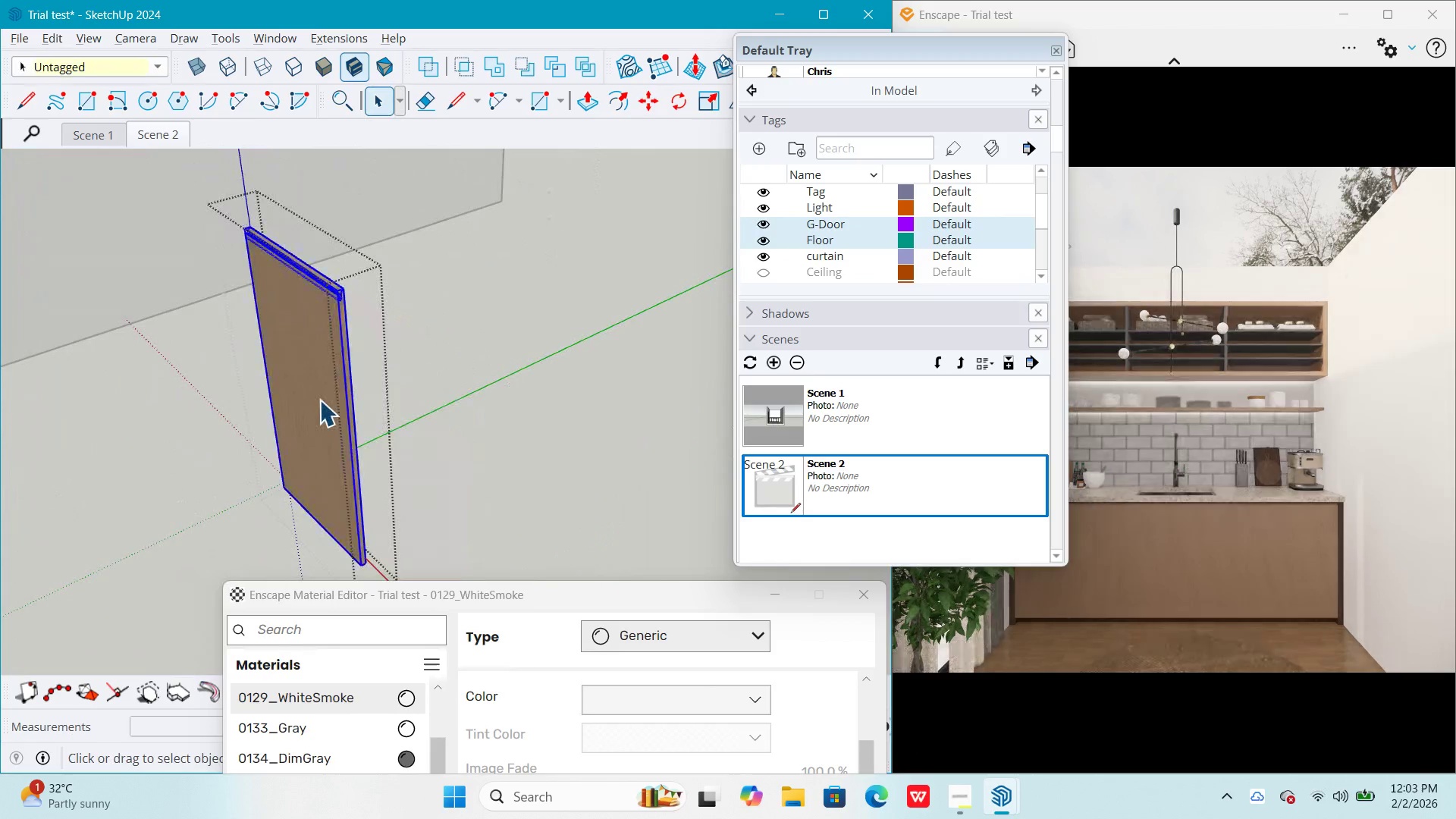 
left_click([319, 400])
 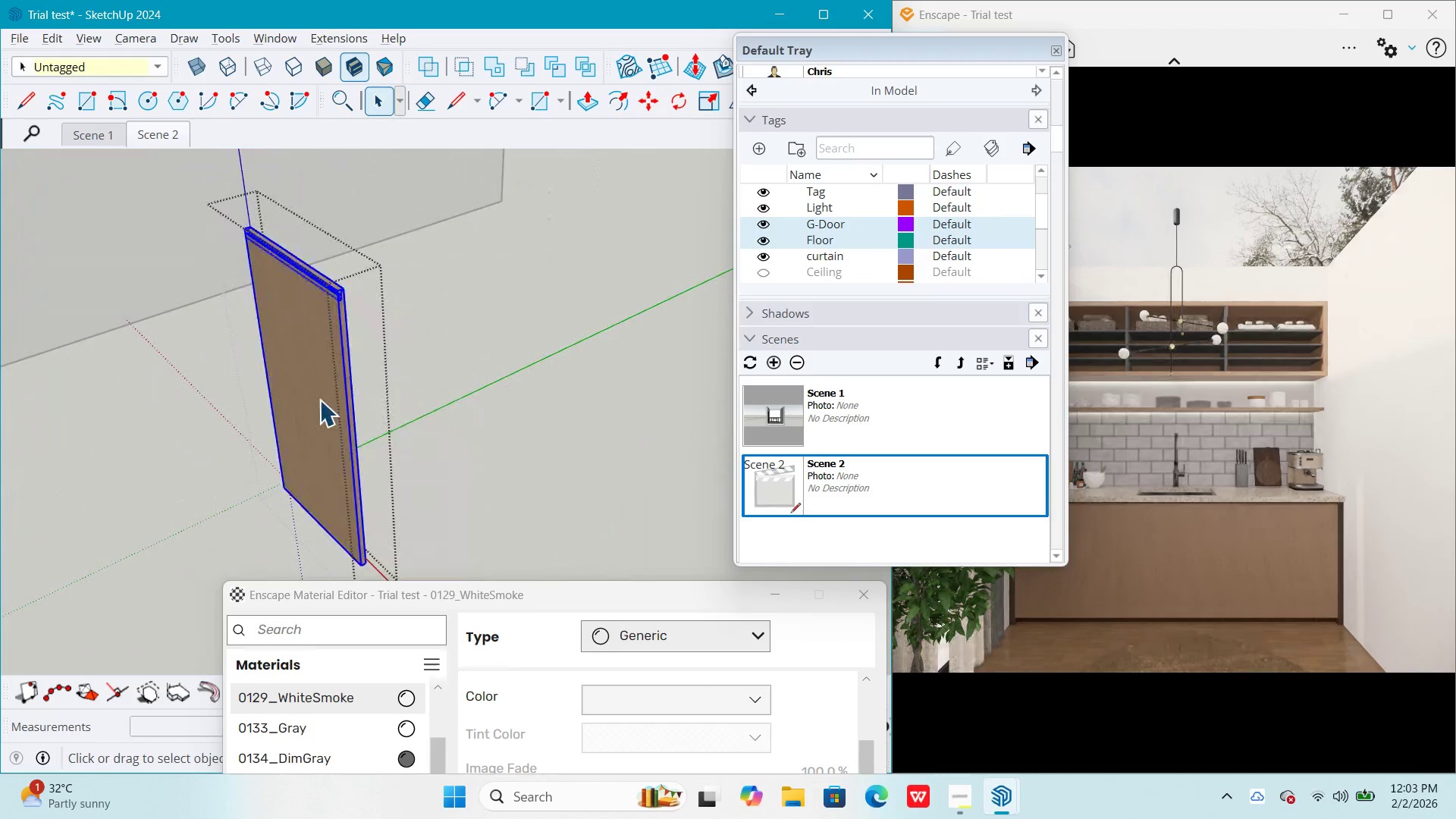 
key(Delete)
 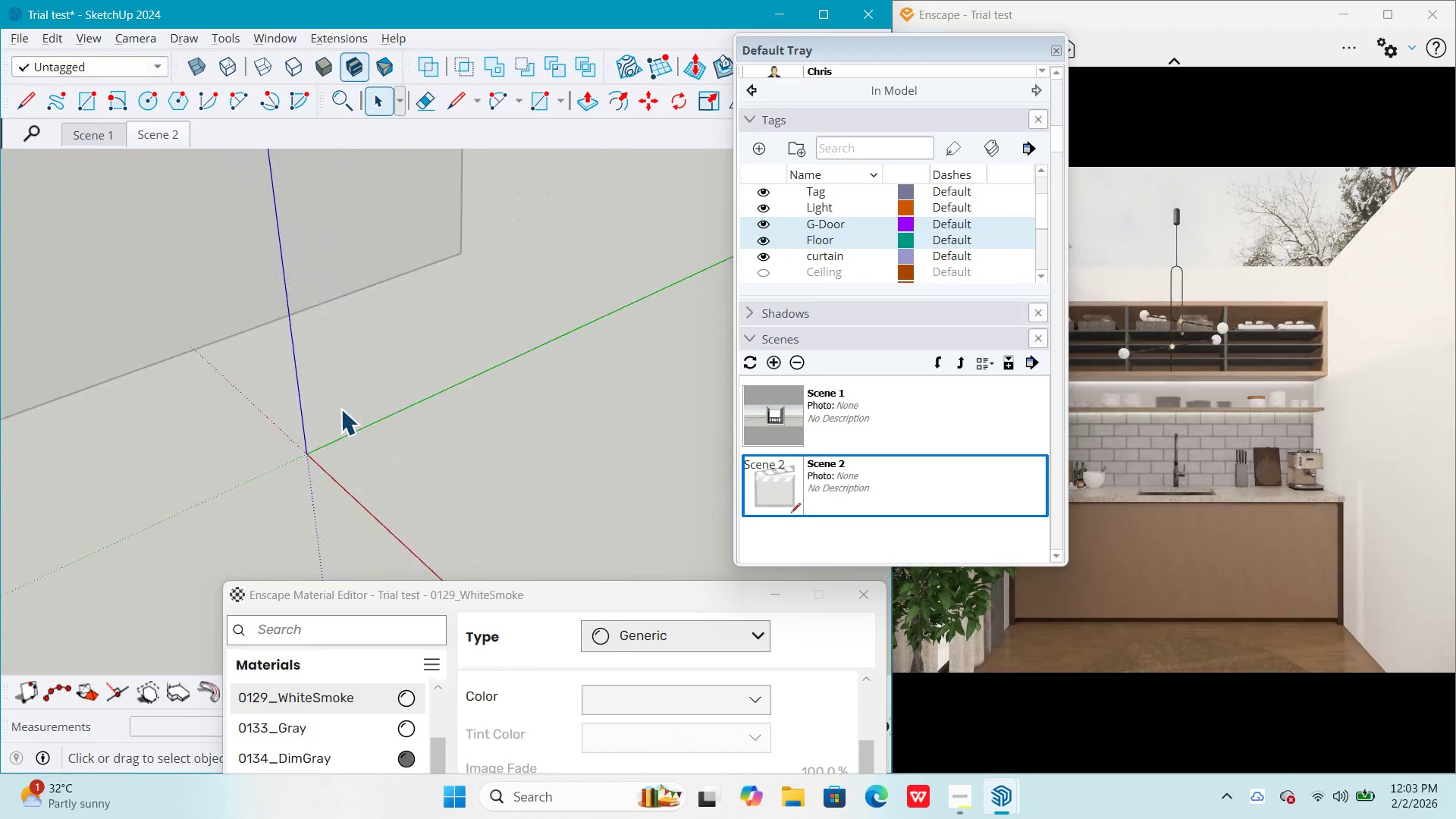 
scroll: coordinate [340, 409], scroll_direction: down, amount: 6.0
 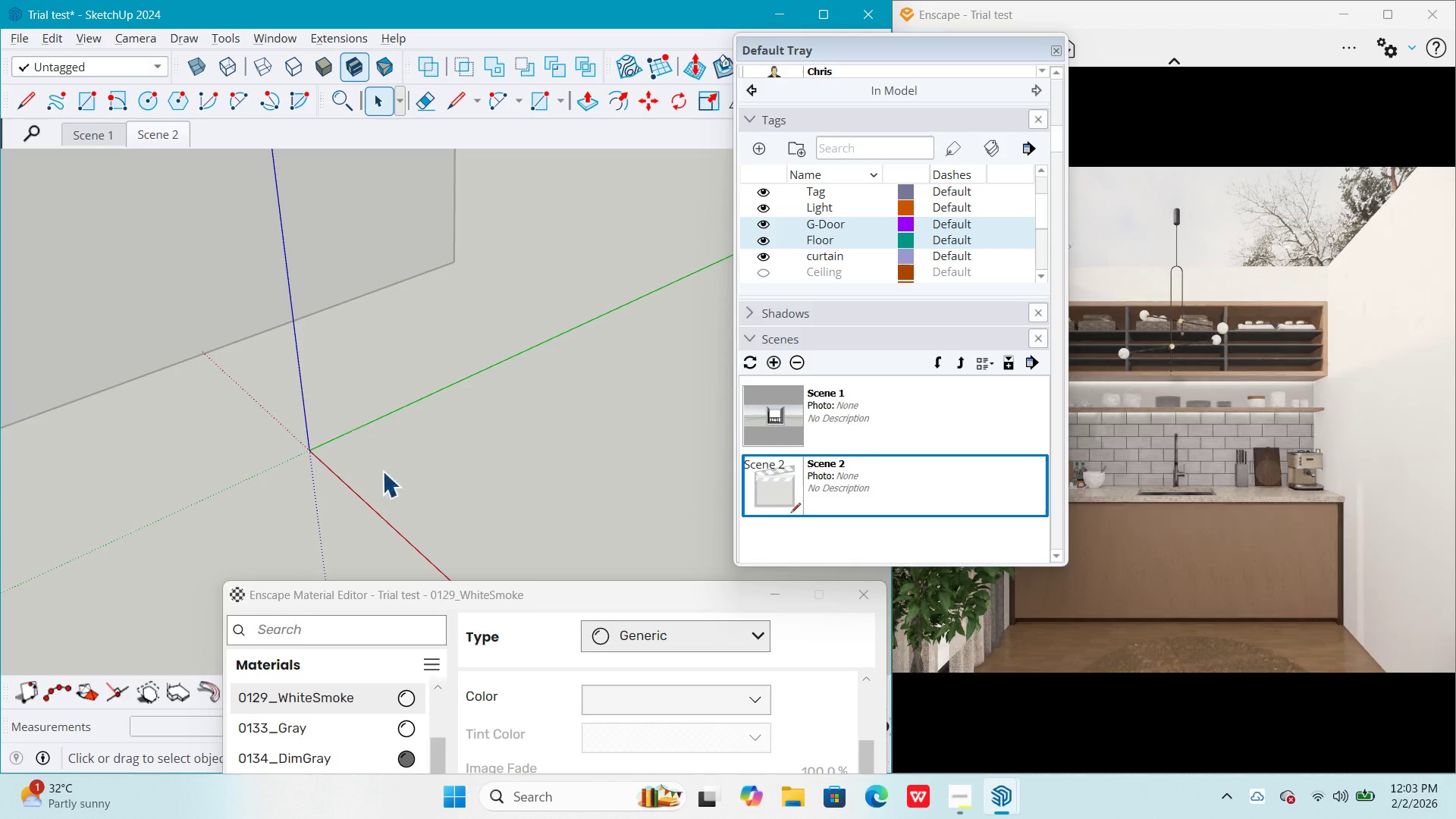 
key(Control+V)
 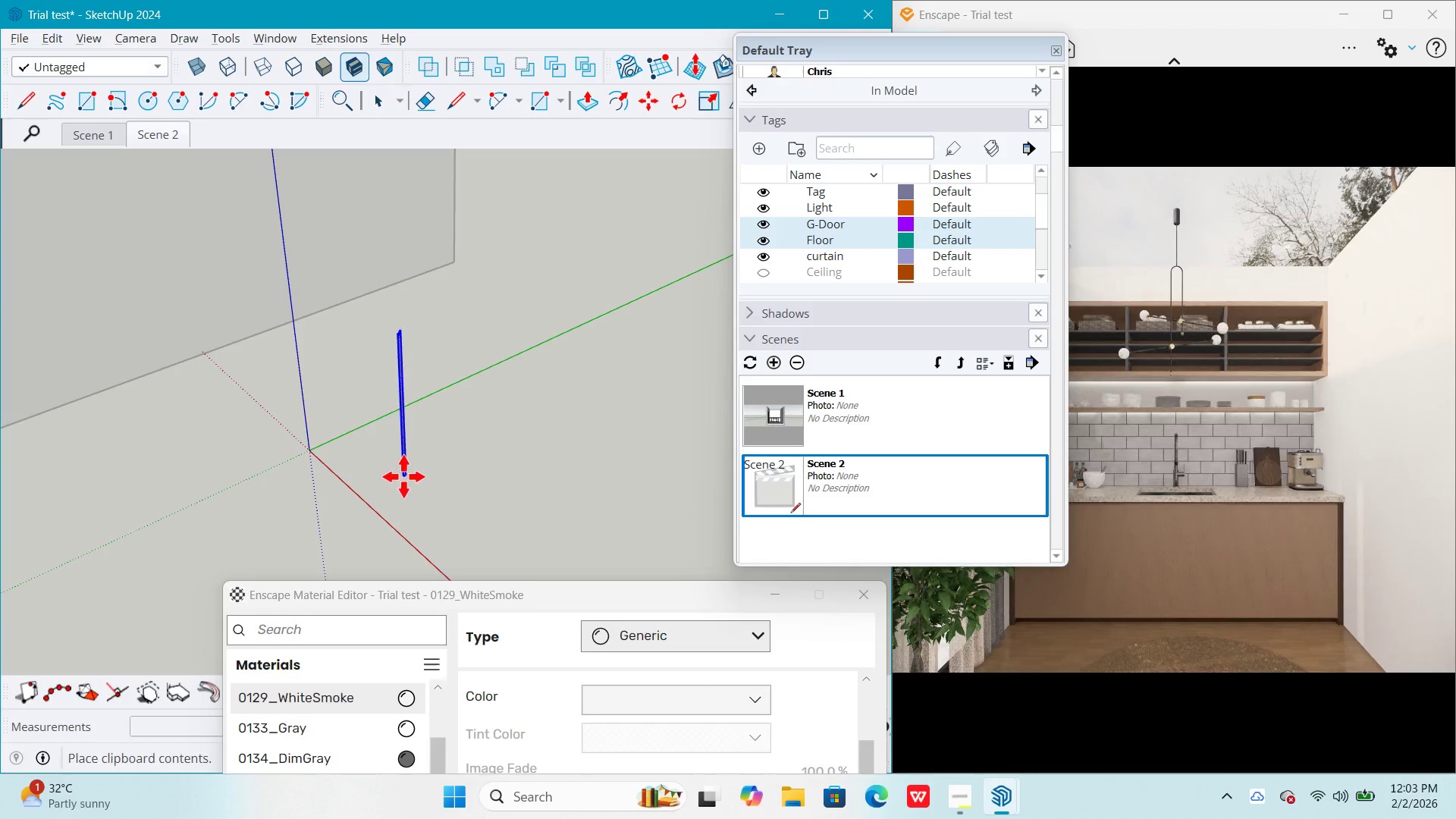 
left_click([403, 476])
 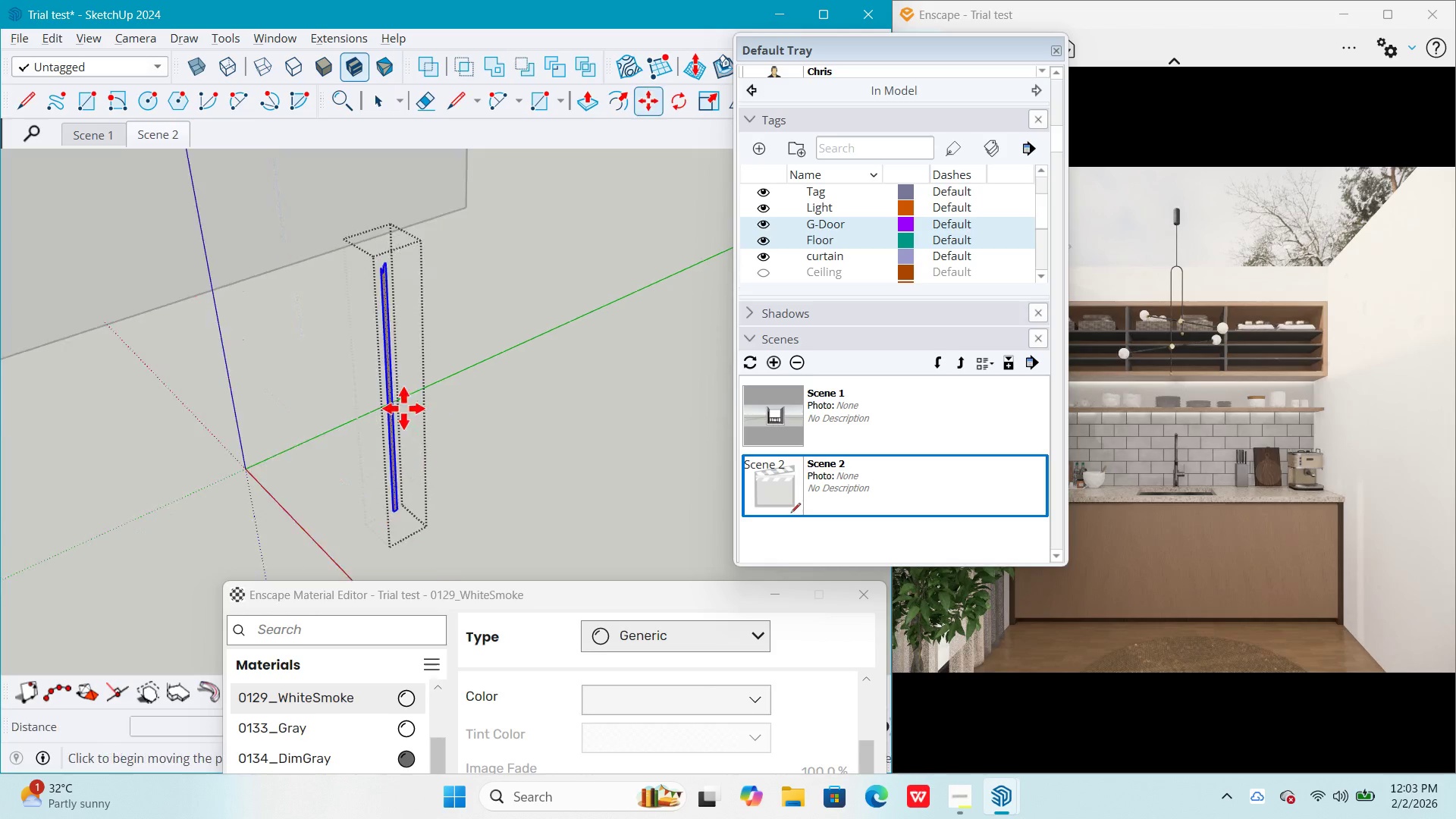 
key(Space)
 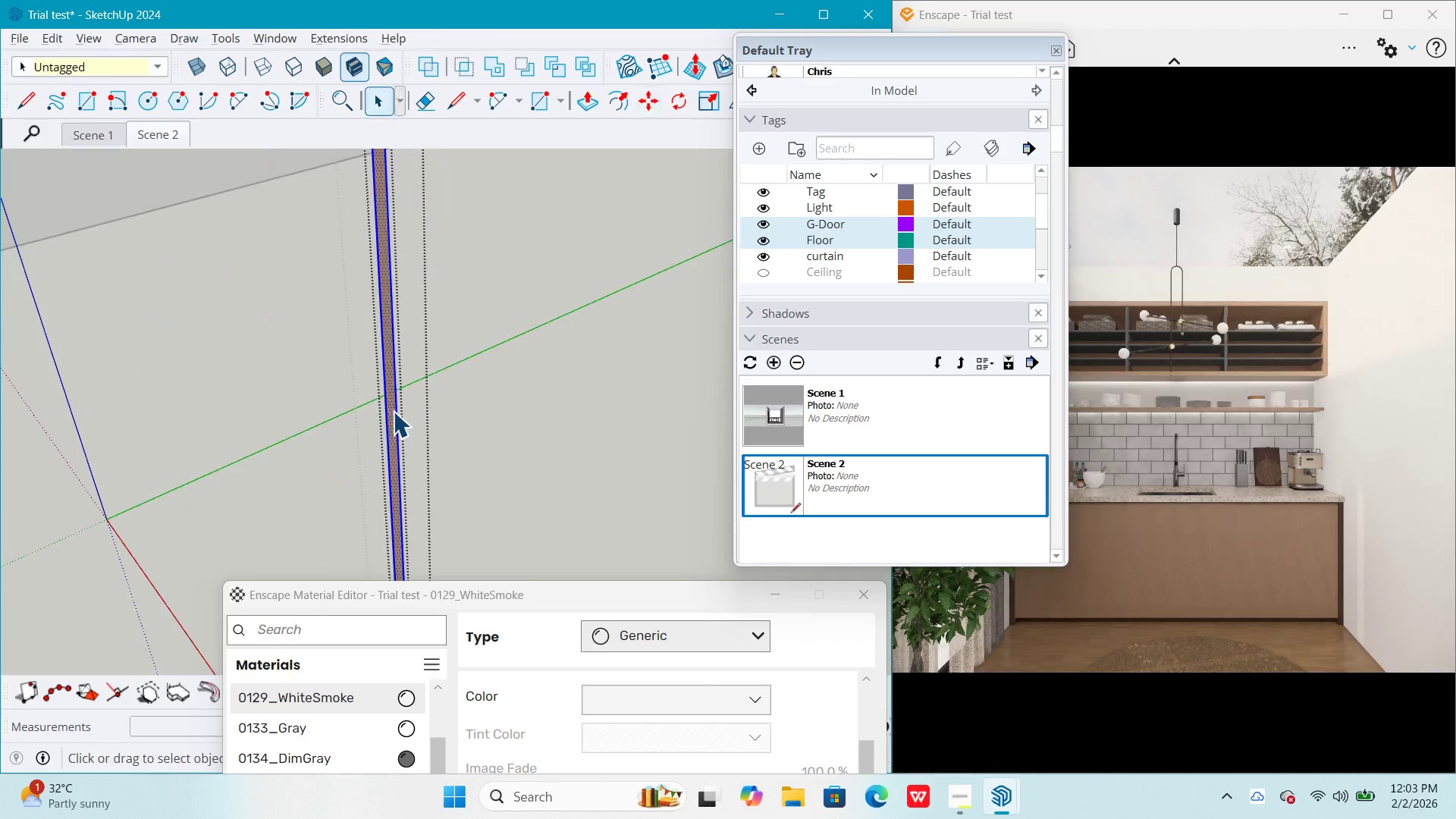 
left_click([393, 411])
 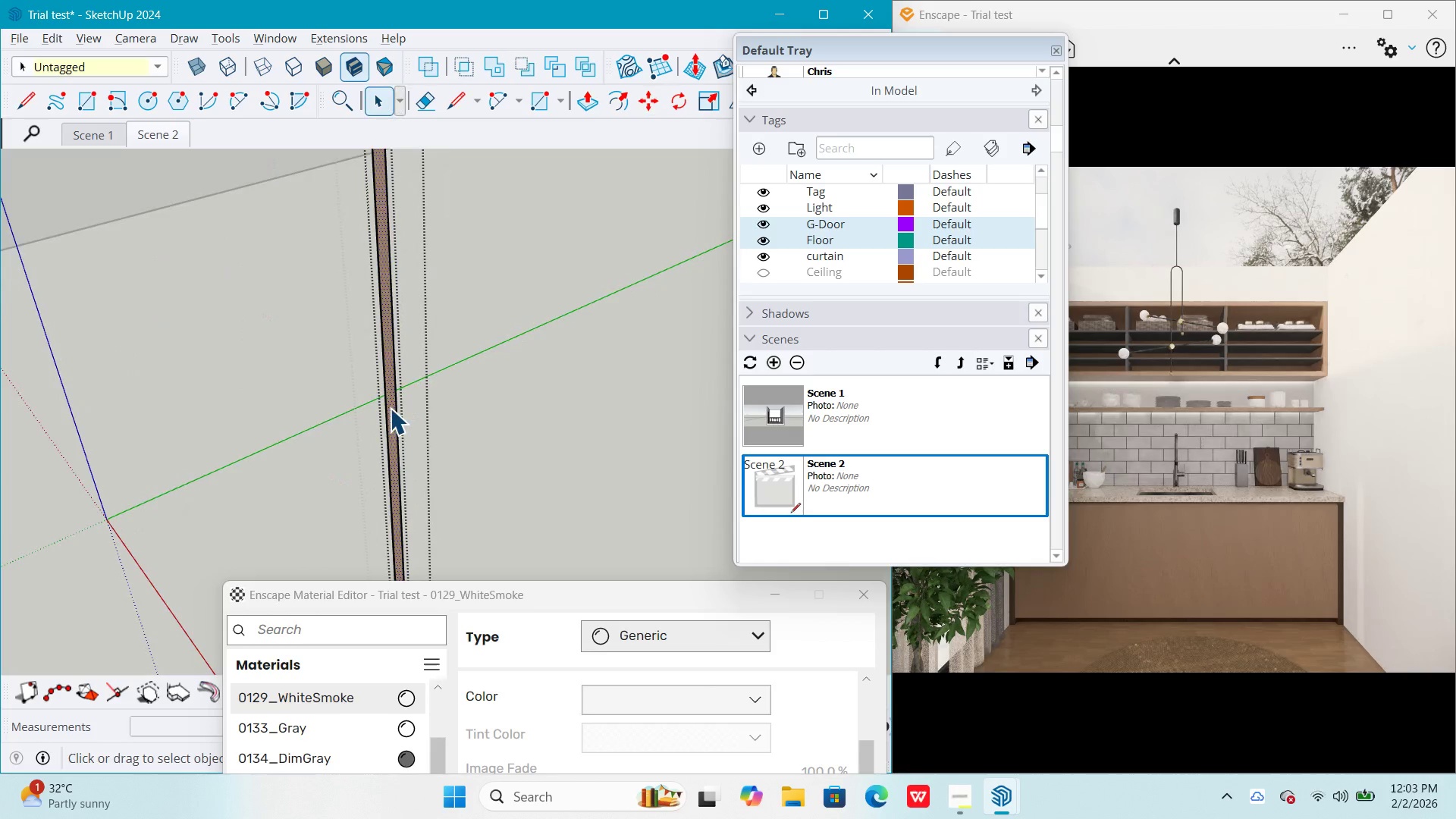 
scroll: coordinate [391, 417], scroll_direction: up, amount: 14.0
 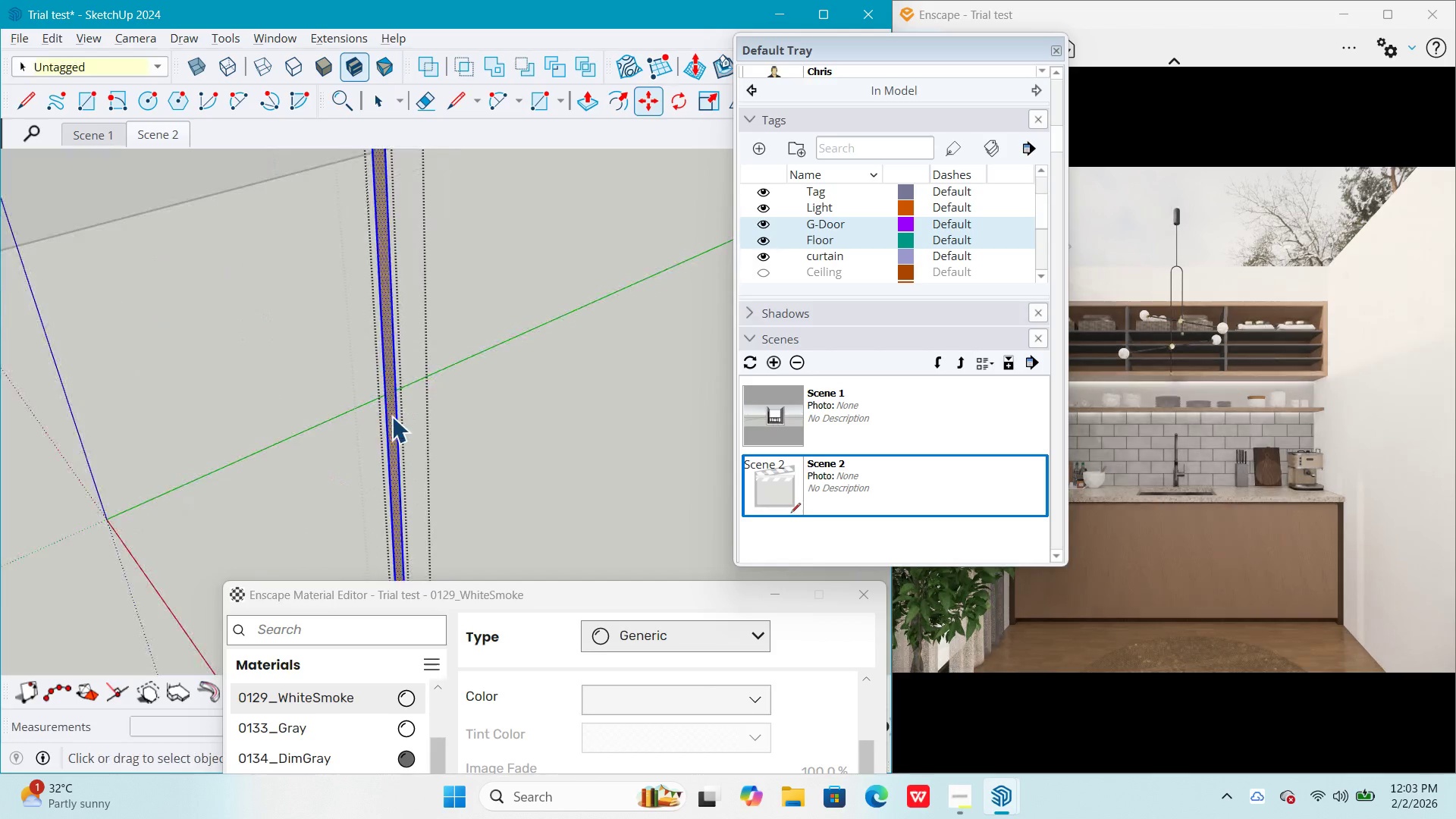 
key(P)
 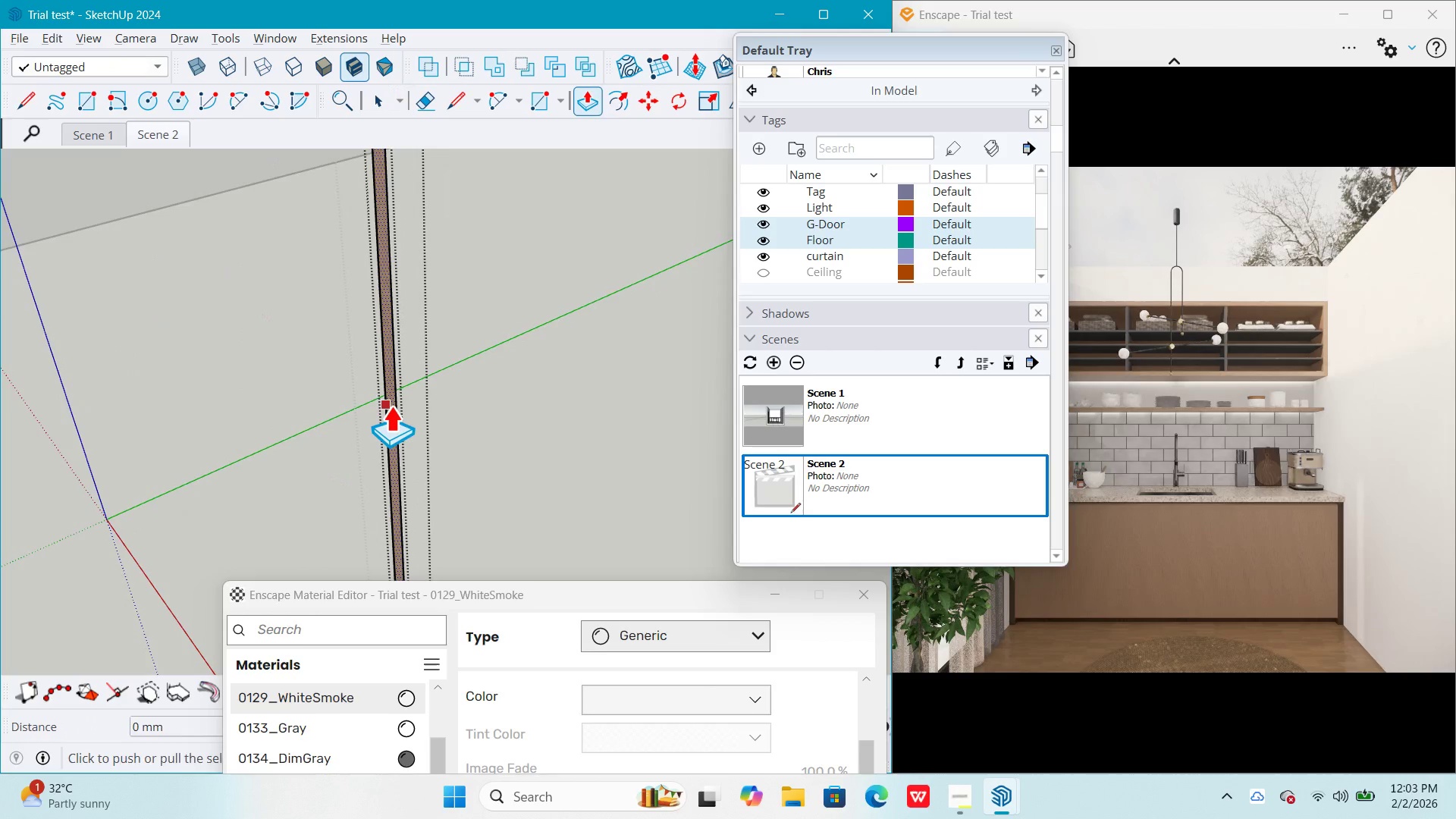 
left_click([391, 406])
 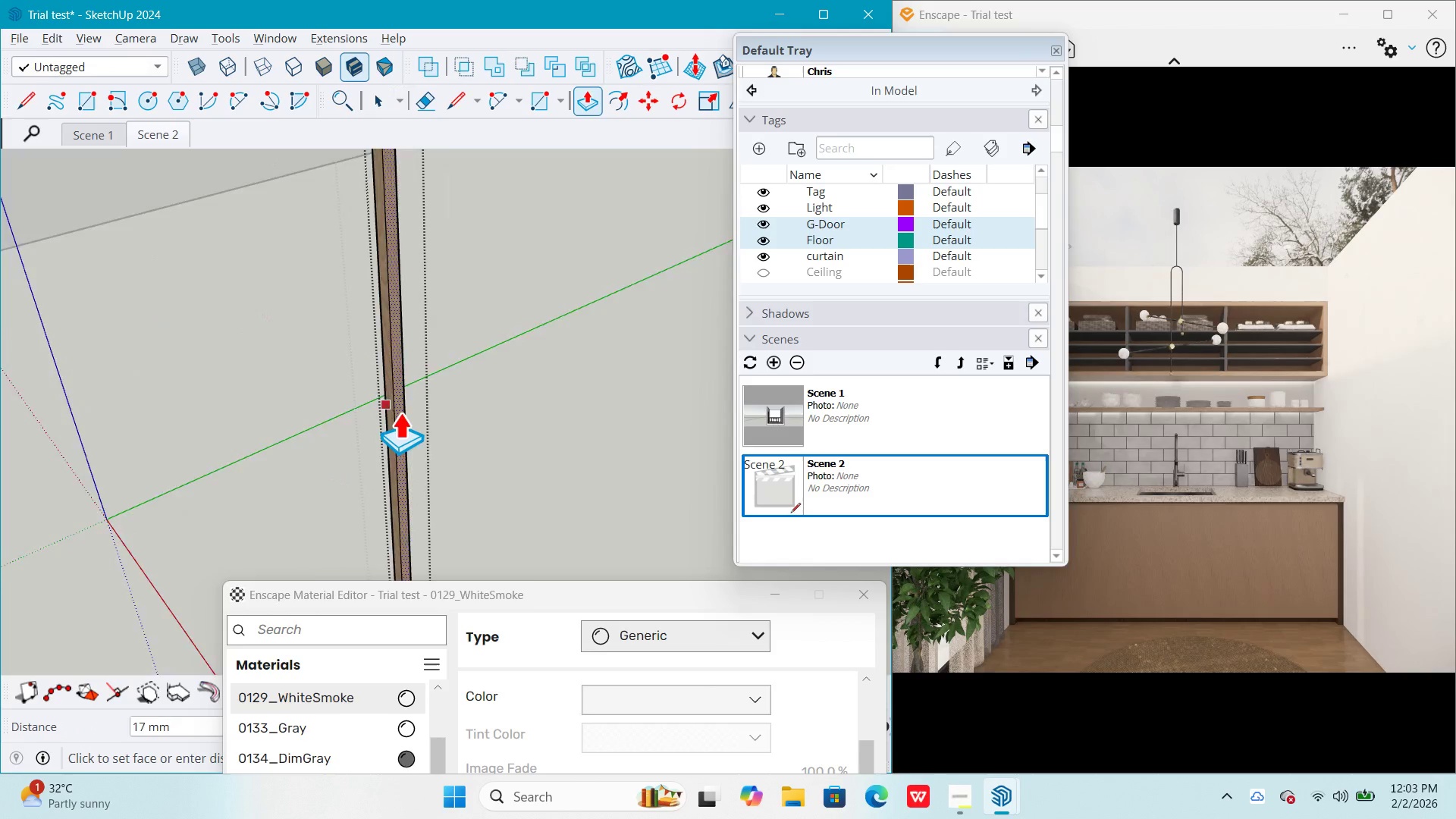 
scroll: coordinate [408, 431], scroll_direction: down, amount: 14.0
 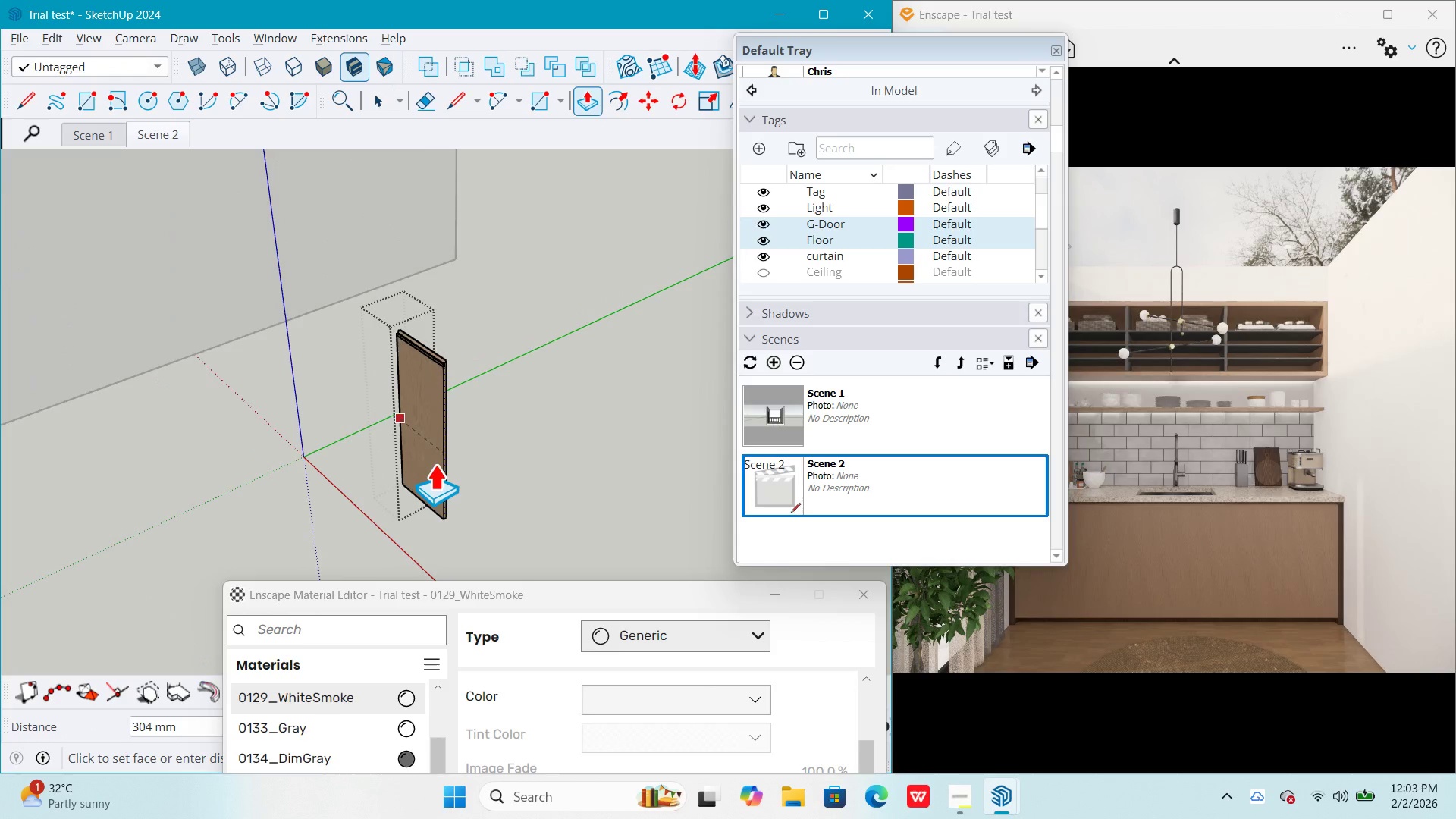 
left_click([435, 464])
 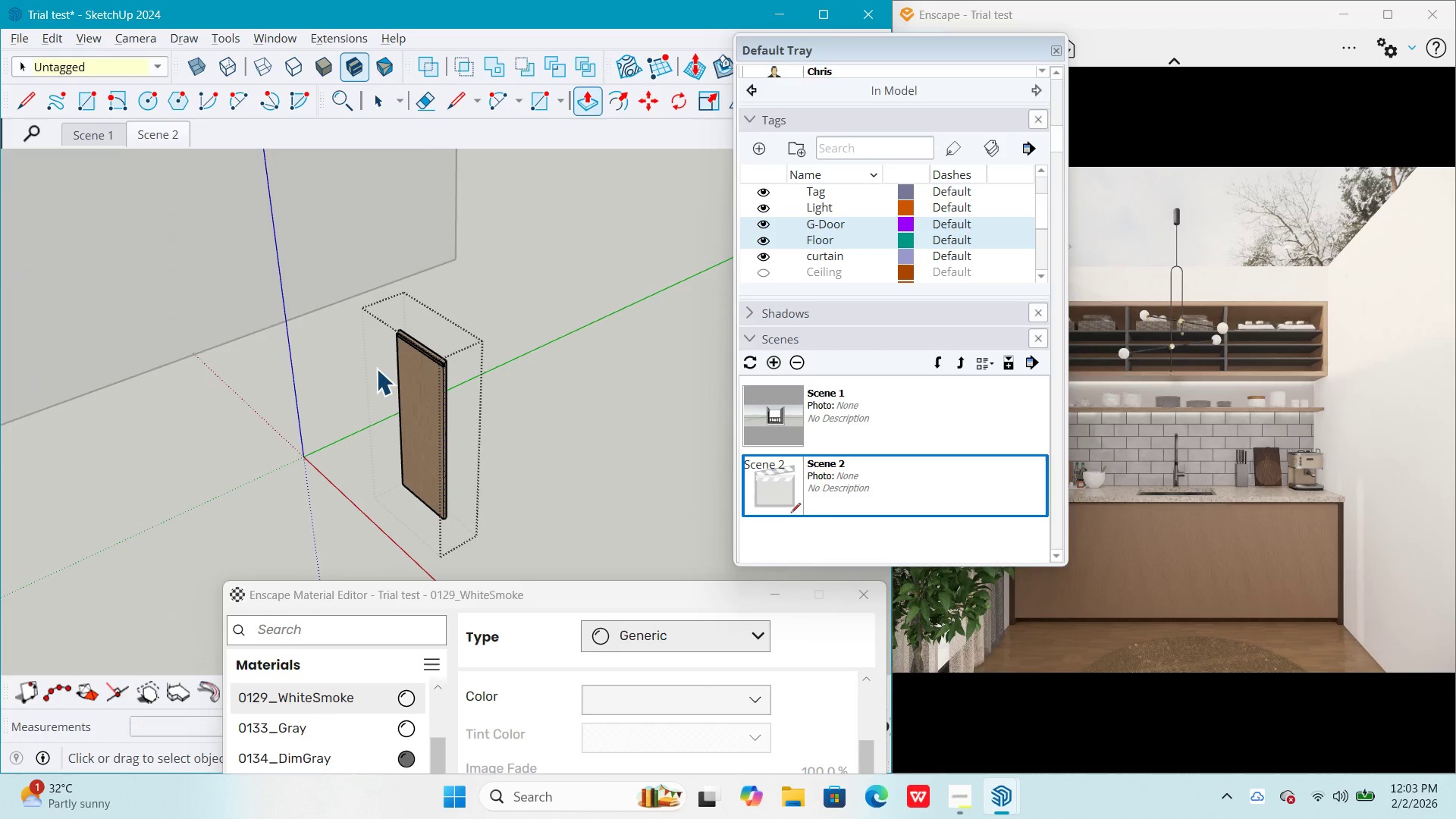 
key(Space)
 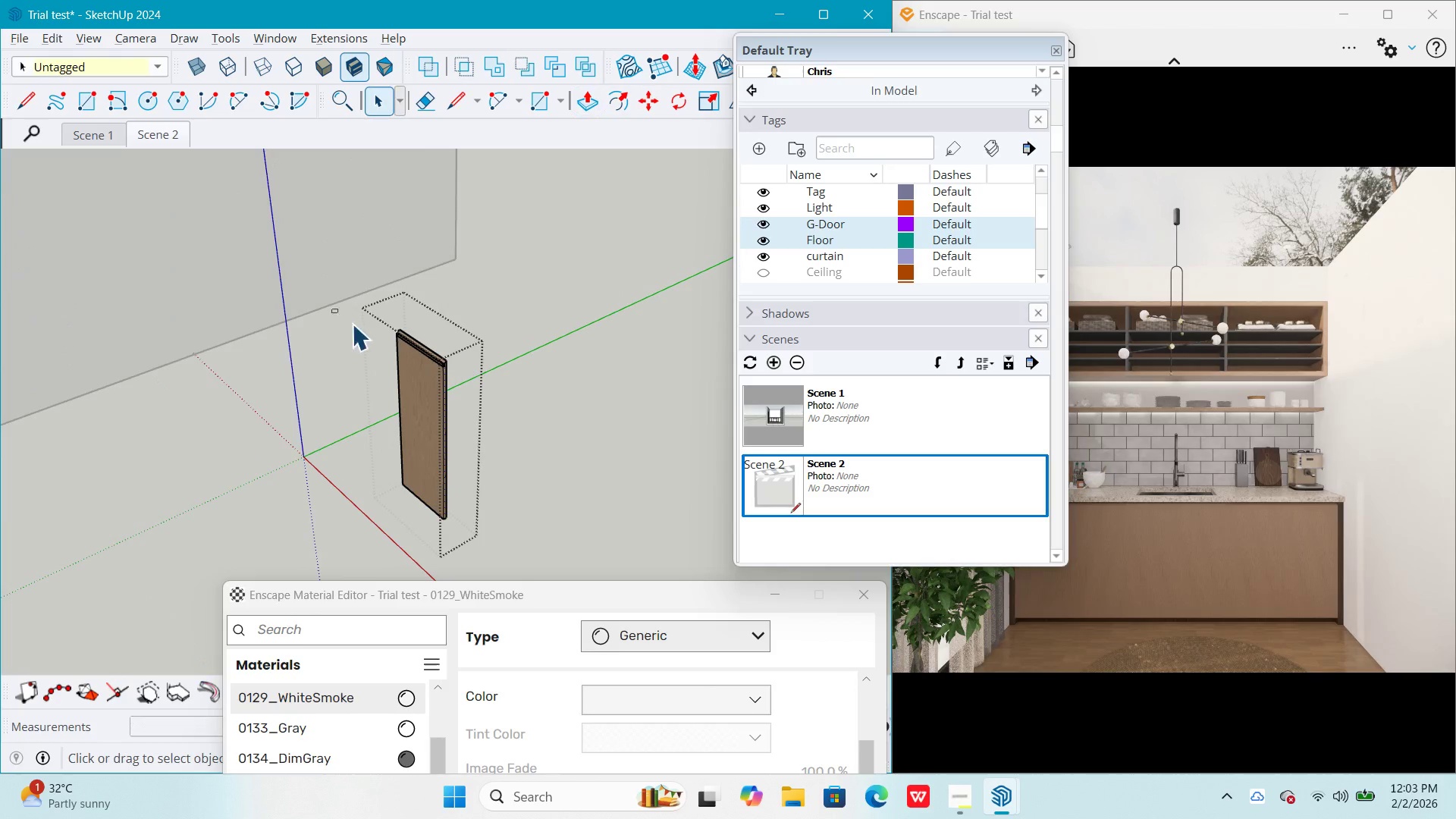 
left_click_drag(start_coordinate=[333, 310], to_coordinate=[506, 541])
 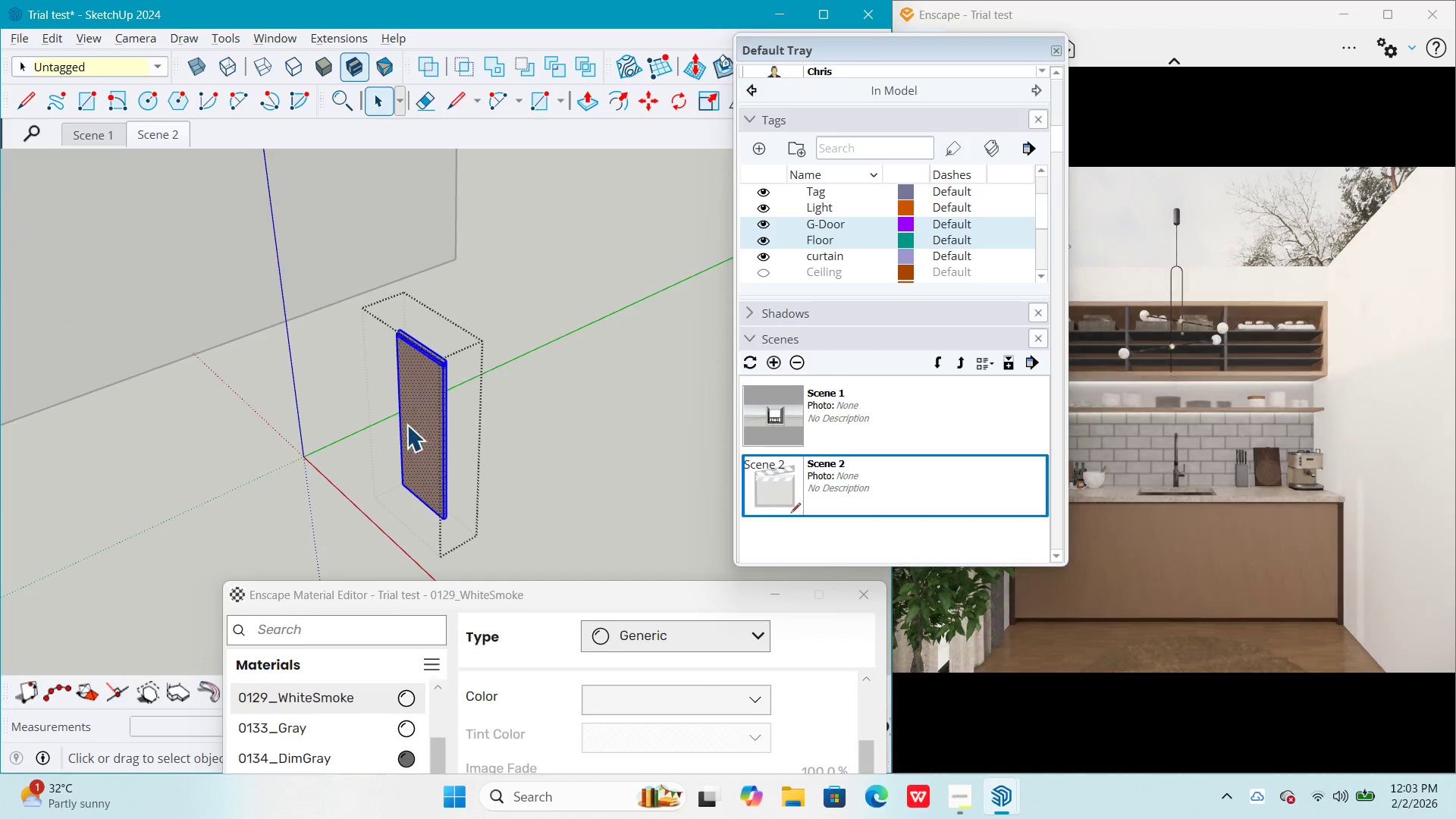 
right_click([406, 425])
 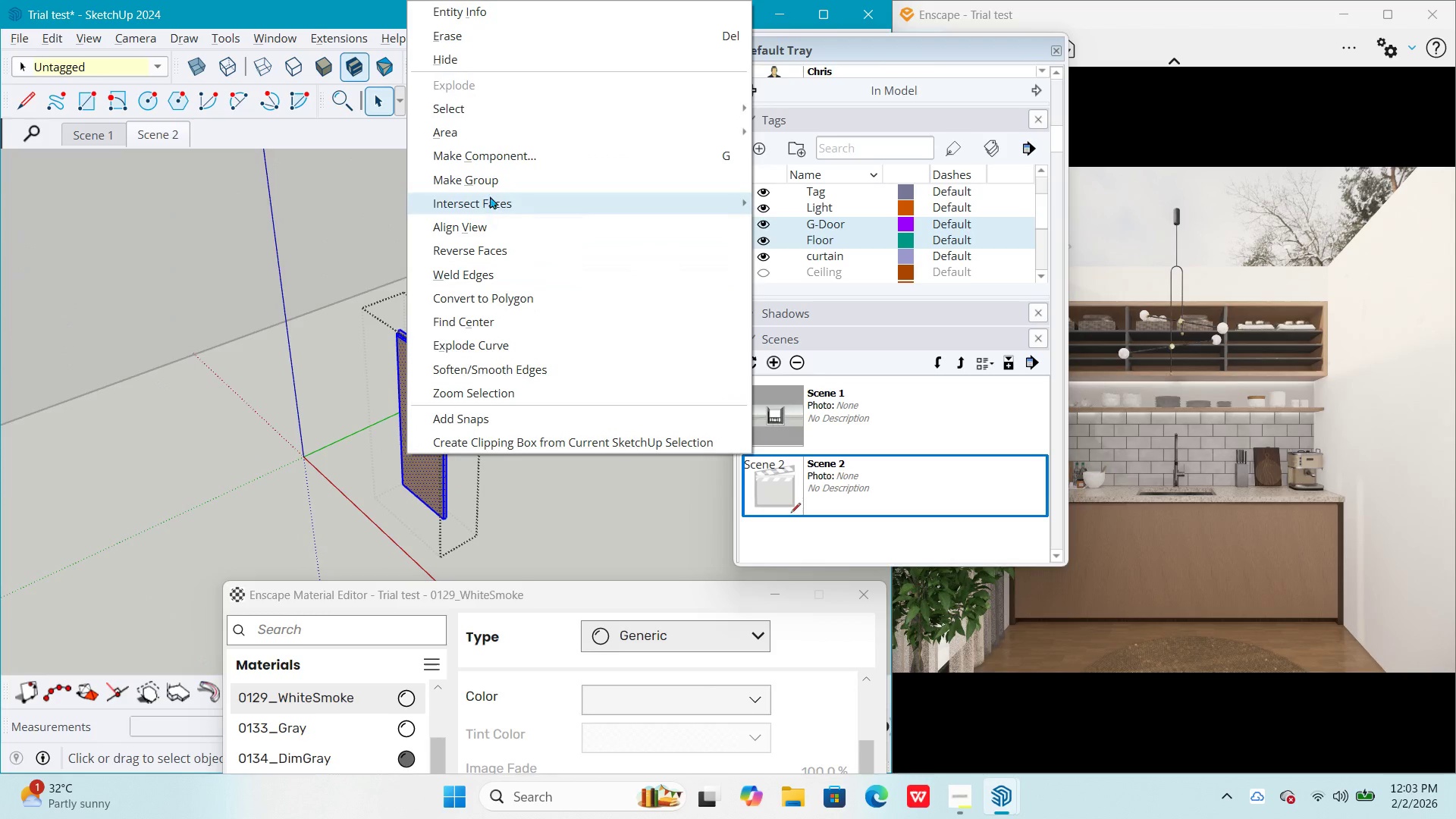 
left_click([494, 186])
 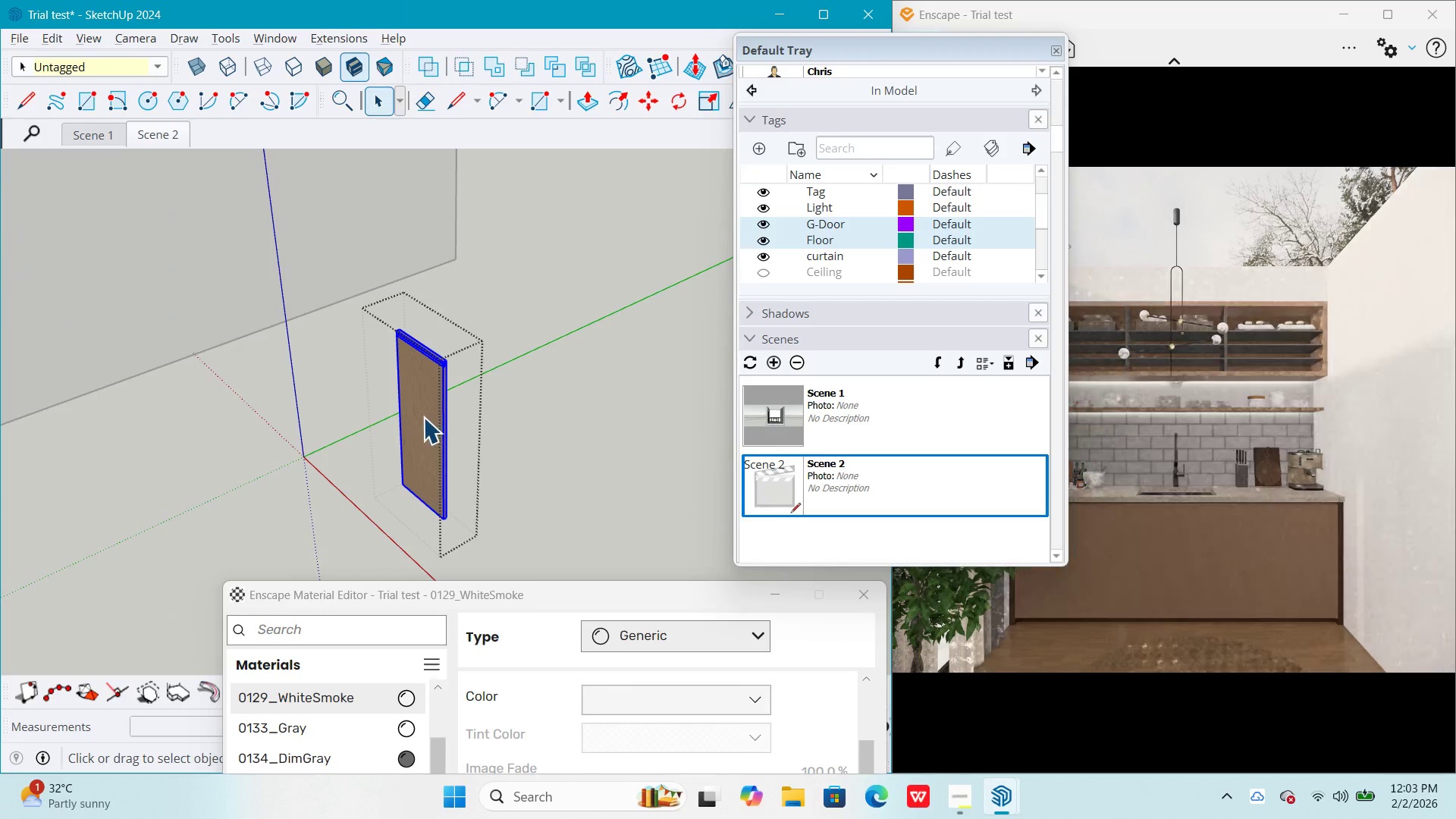 
right_click([423, 417])
 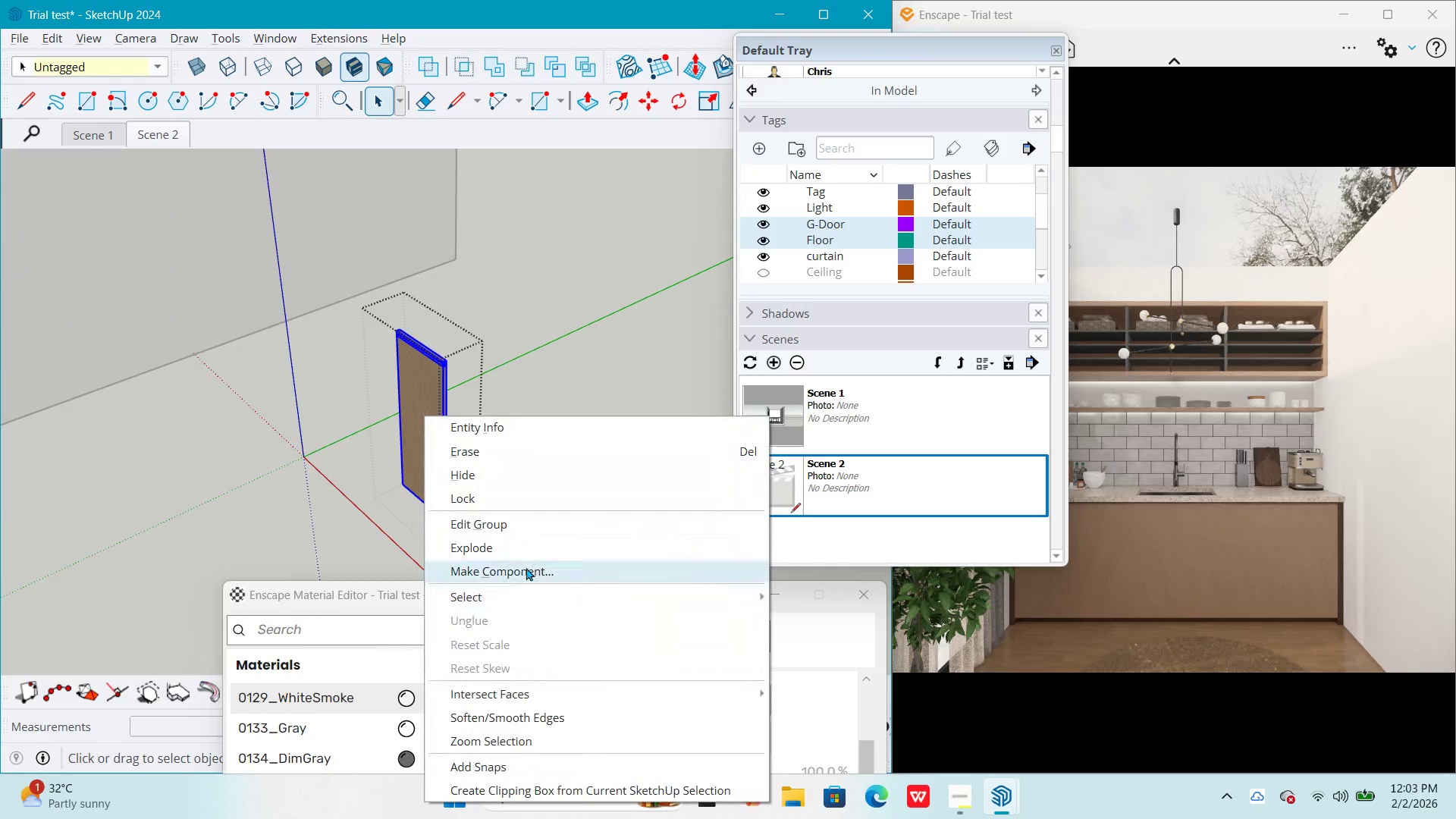 
left_click([526, 567])
 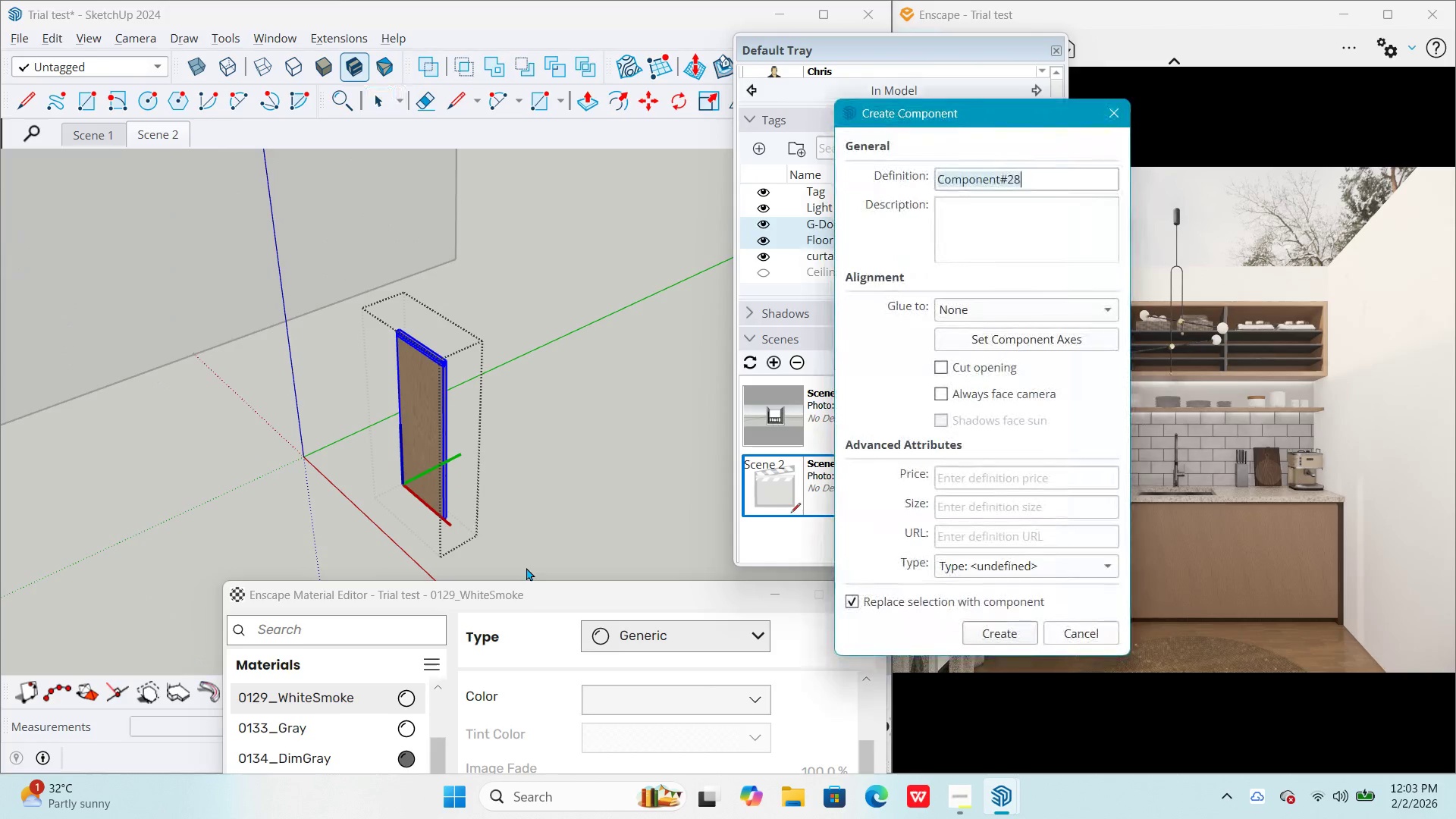 
key(NumpadEnter)
 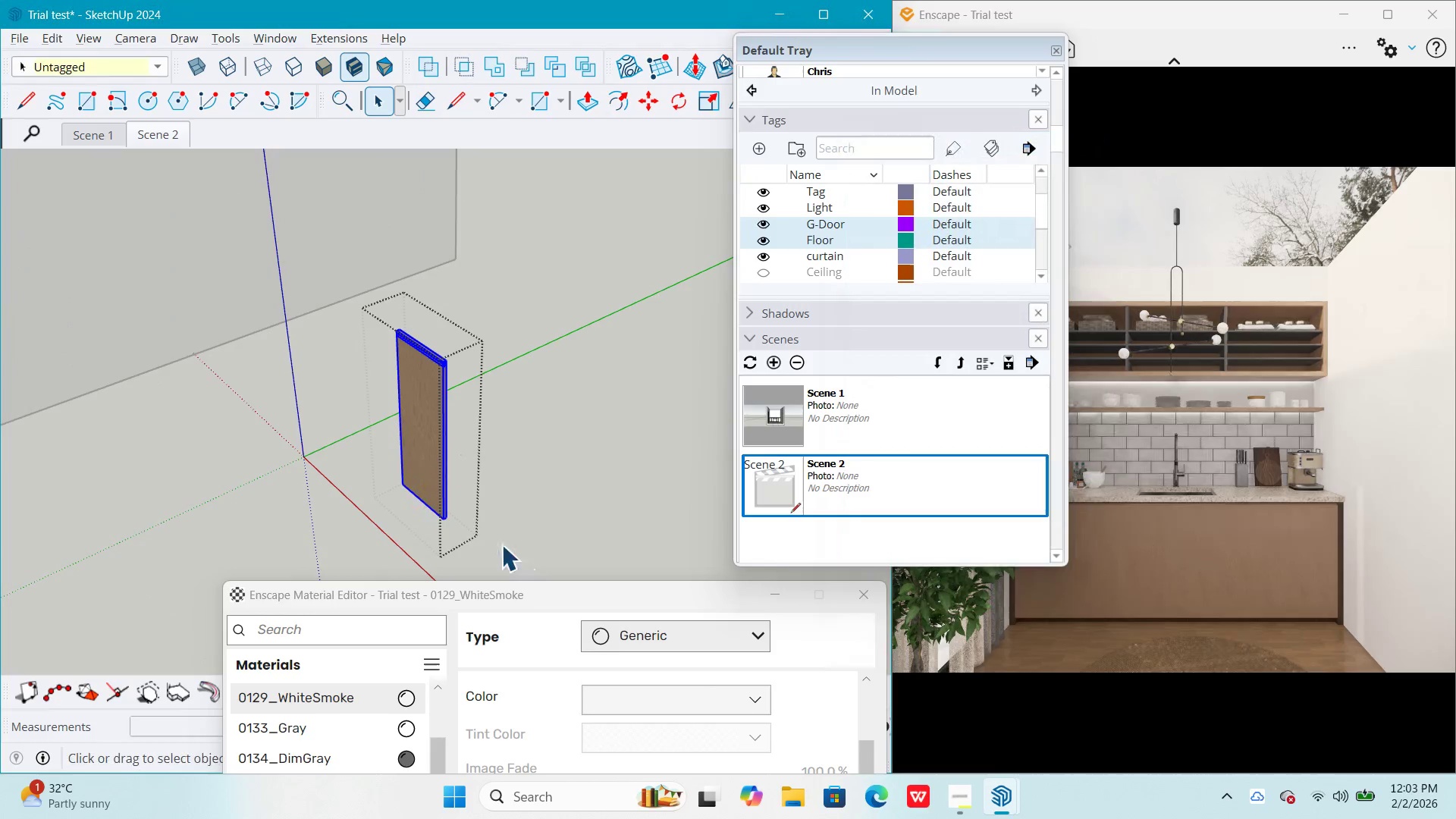 
type(nm)
 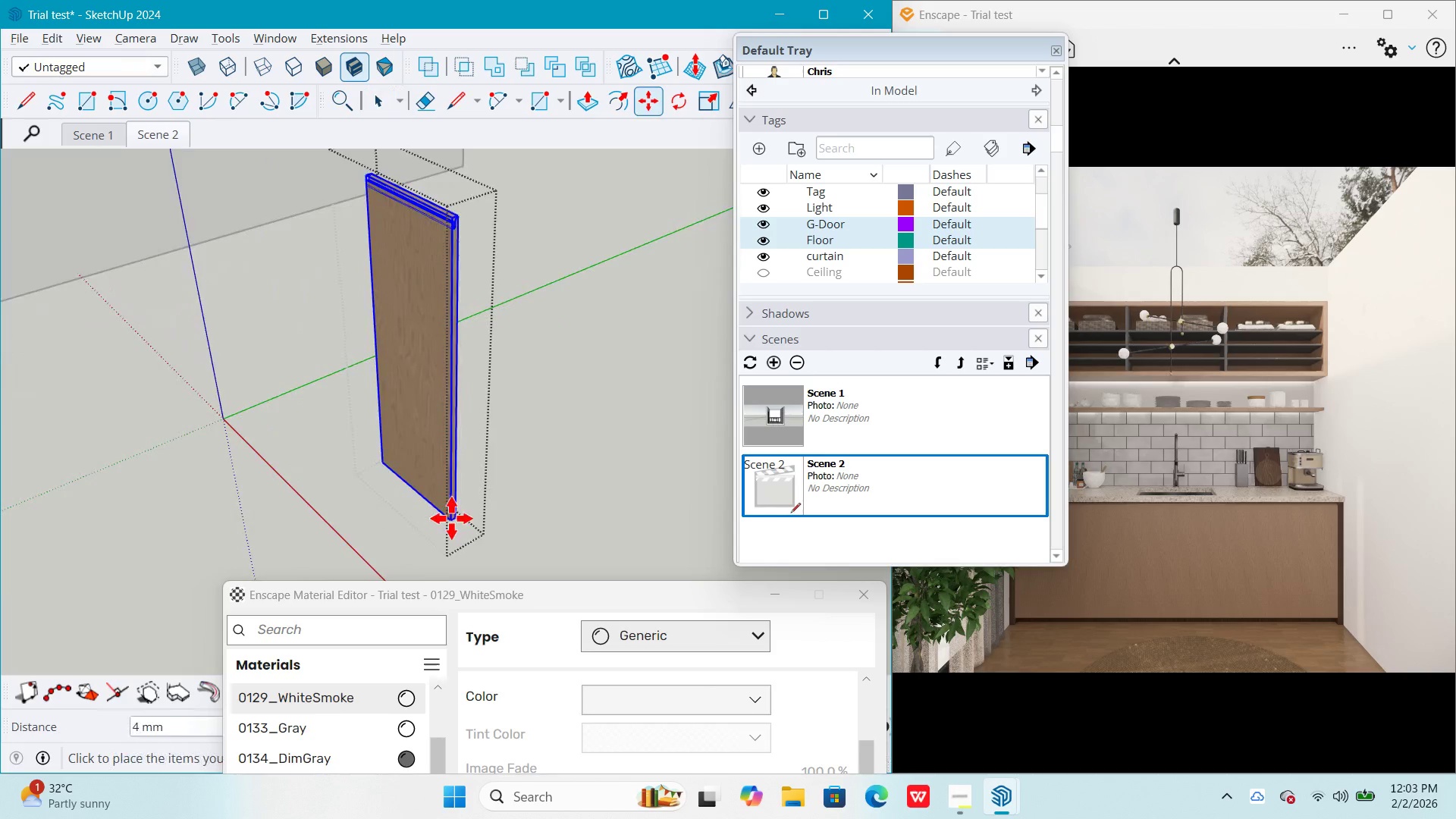 
left_click([448, 521])
 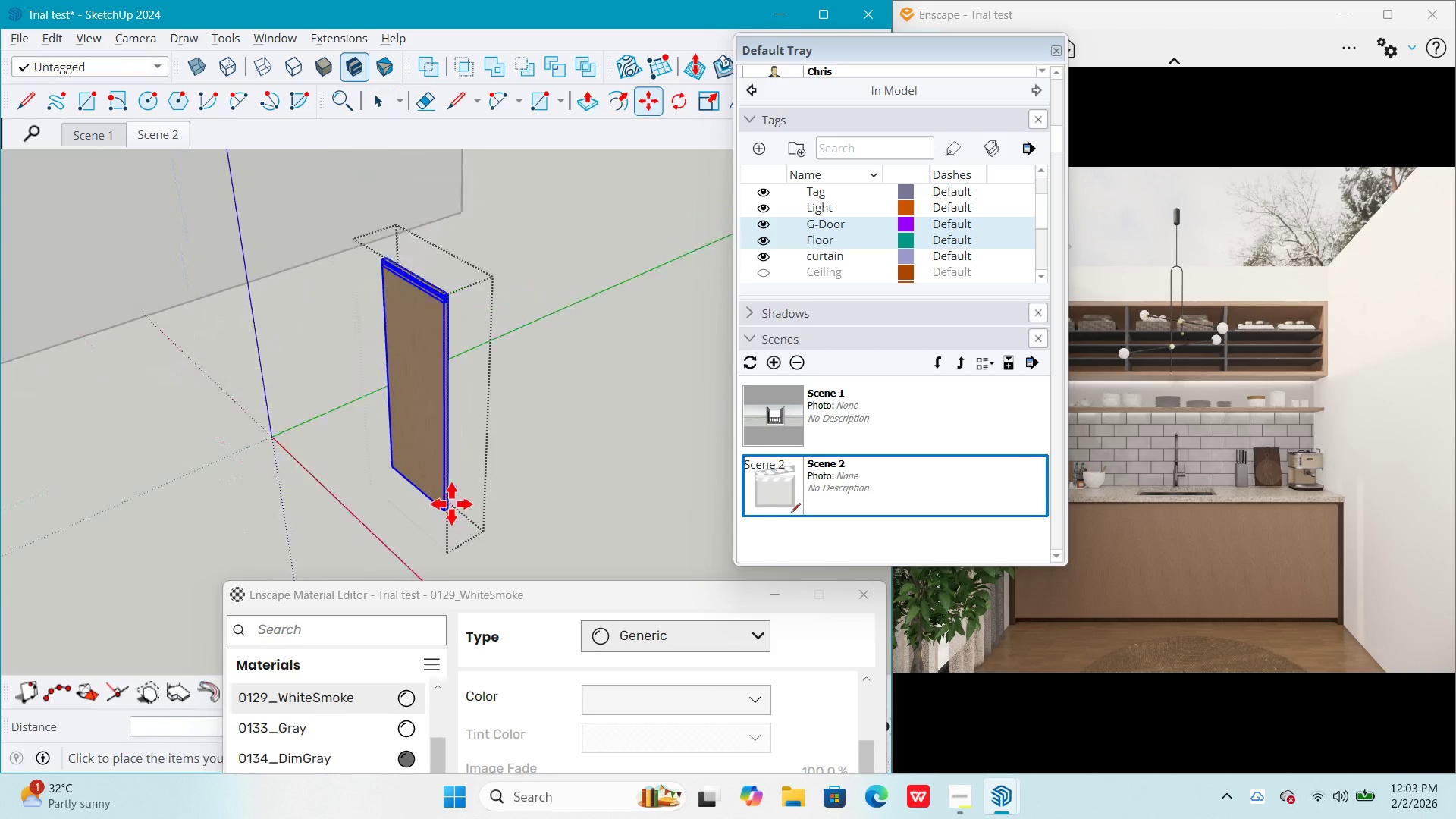 
scroll: coordinate [437, 524], scroll_direction: up, amount: 7.0
 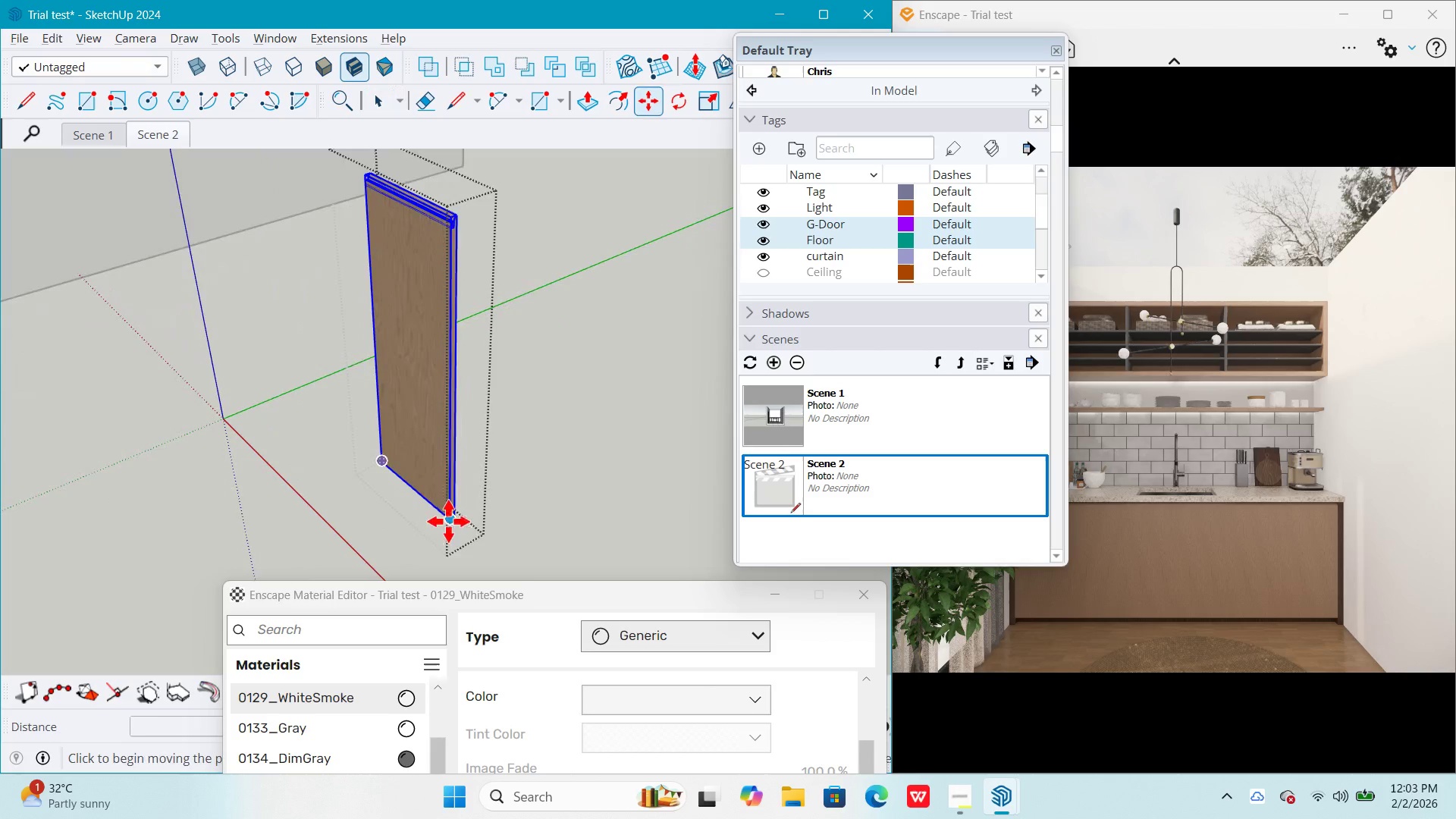 
hold_key(key=ShiftLeft, duration=0.39)
 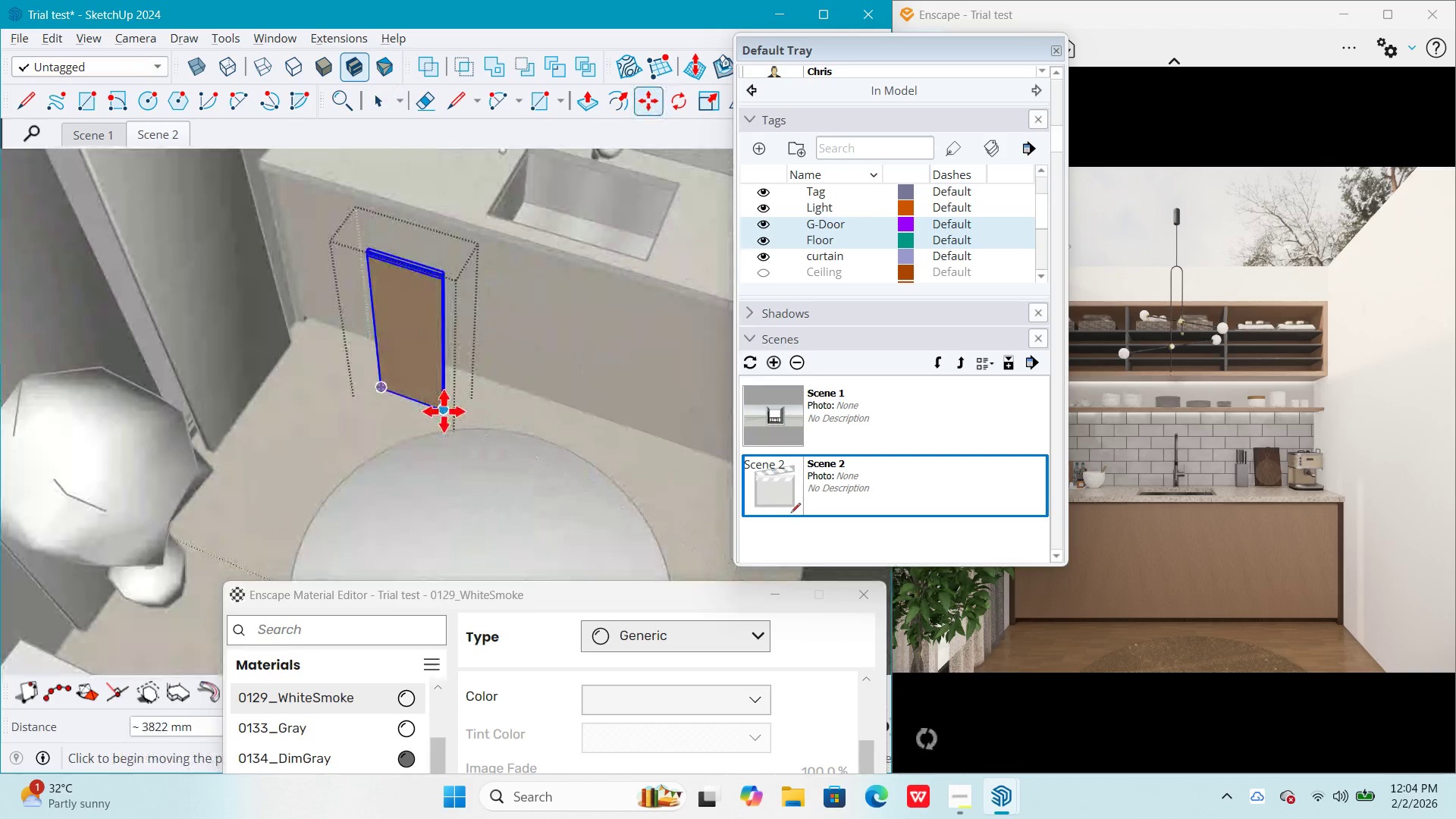 
scroll: coordinate [263, 346], scroll_direction: down, amount: 14.0
 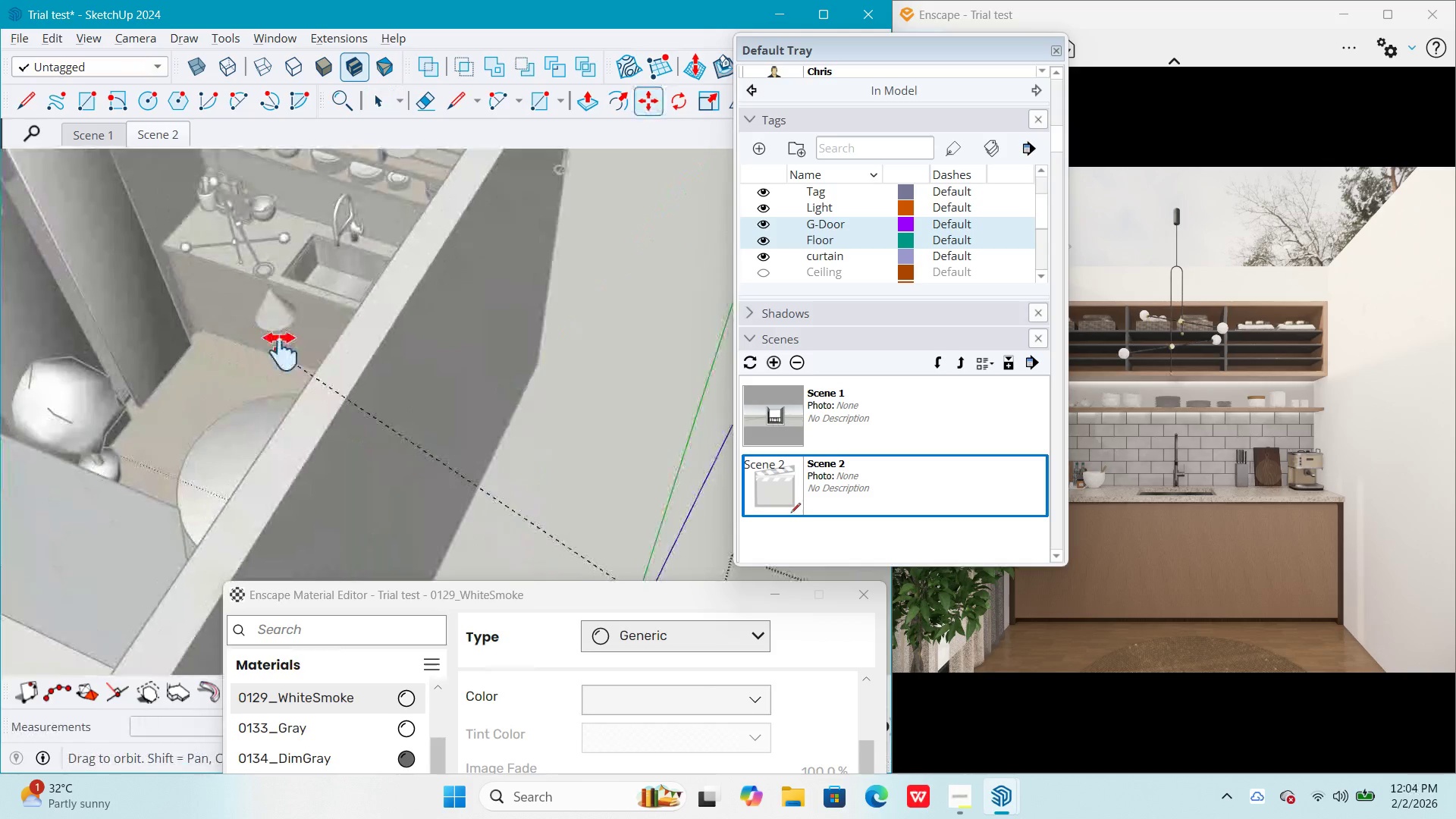 
scroll: coordinate [491, 411], scroll_direction: up, amount: 5.0
 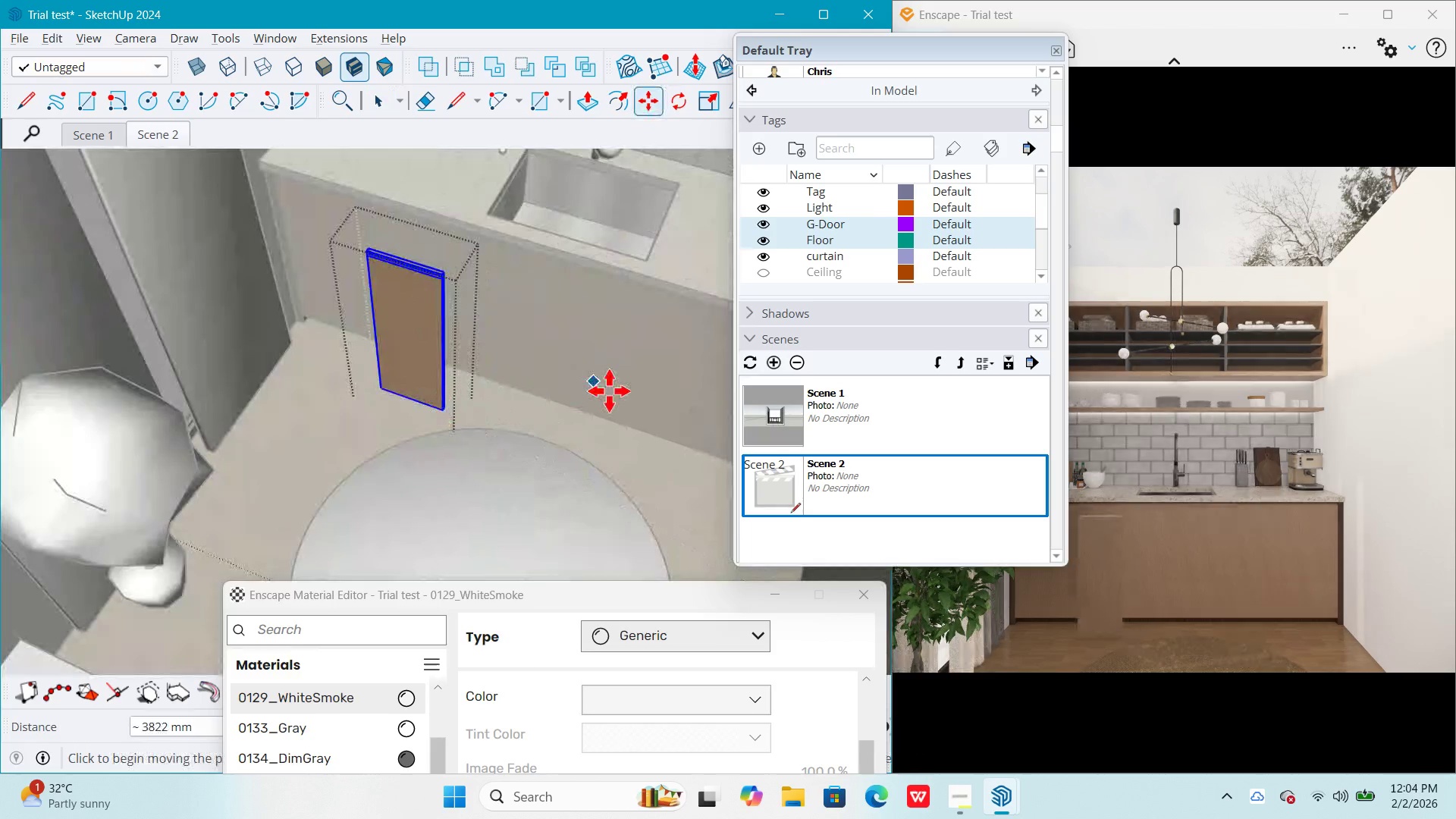 
key(Shift+ShiftLeft)
 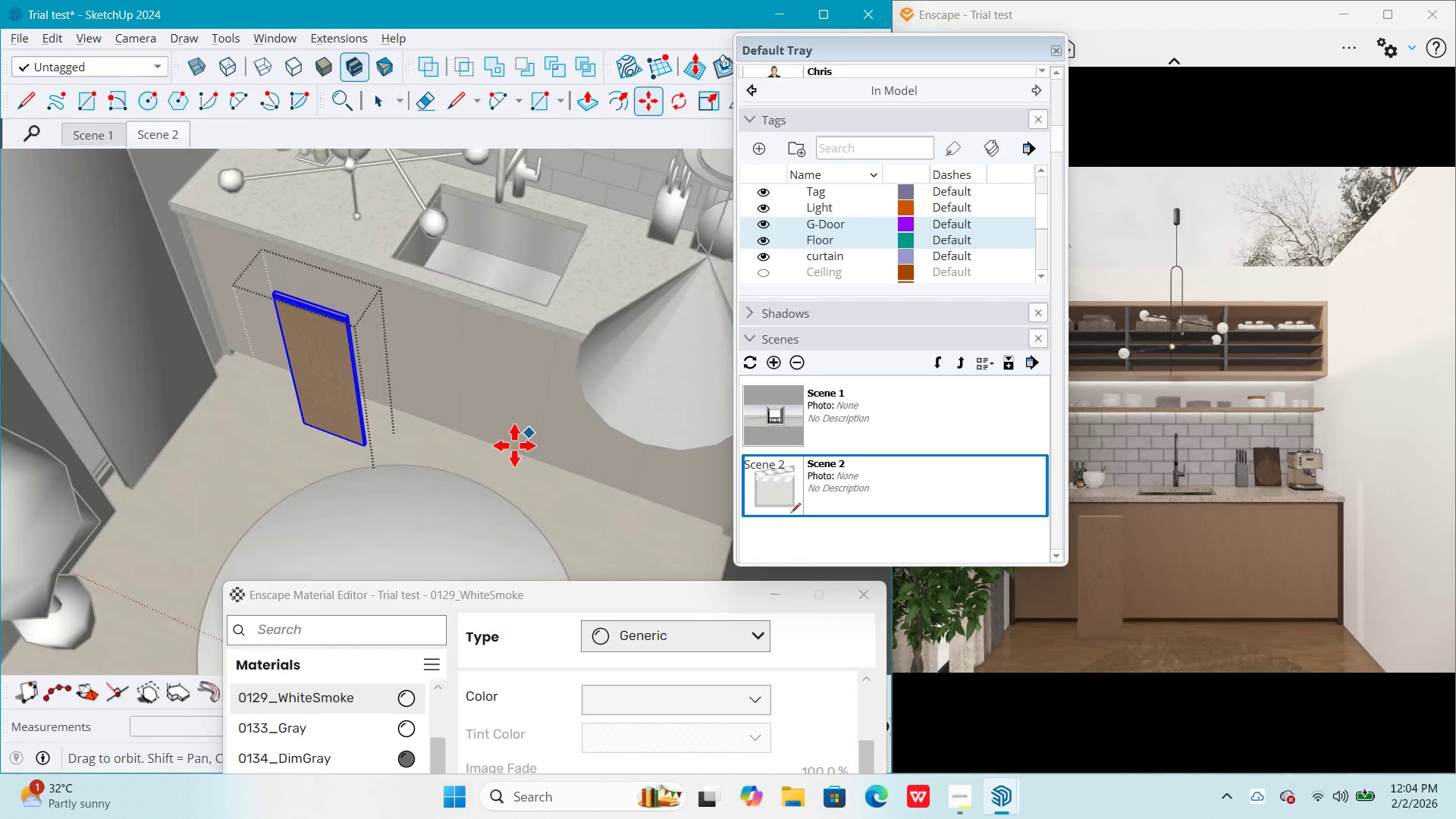 
key(Space)
 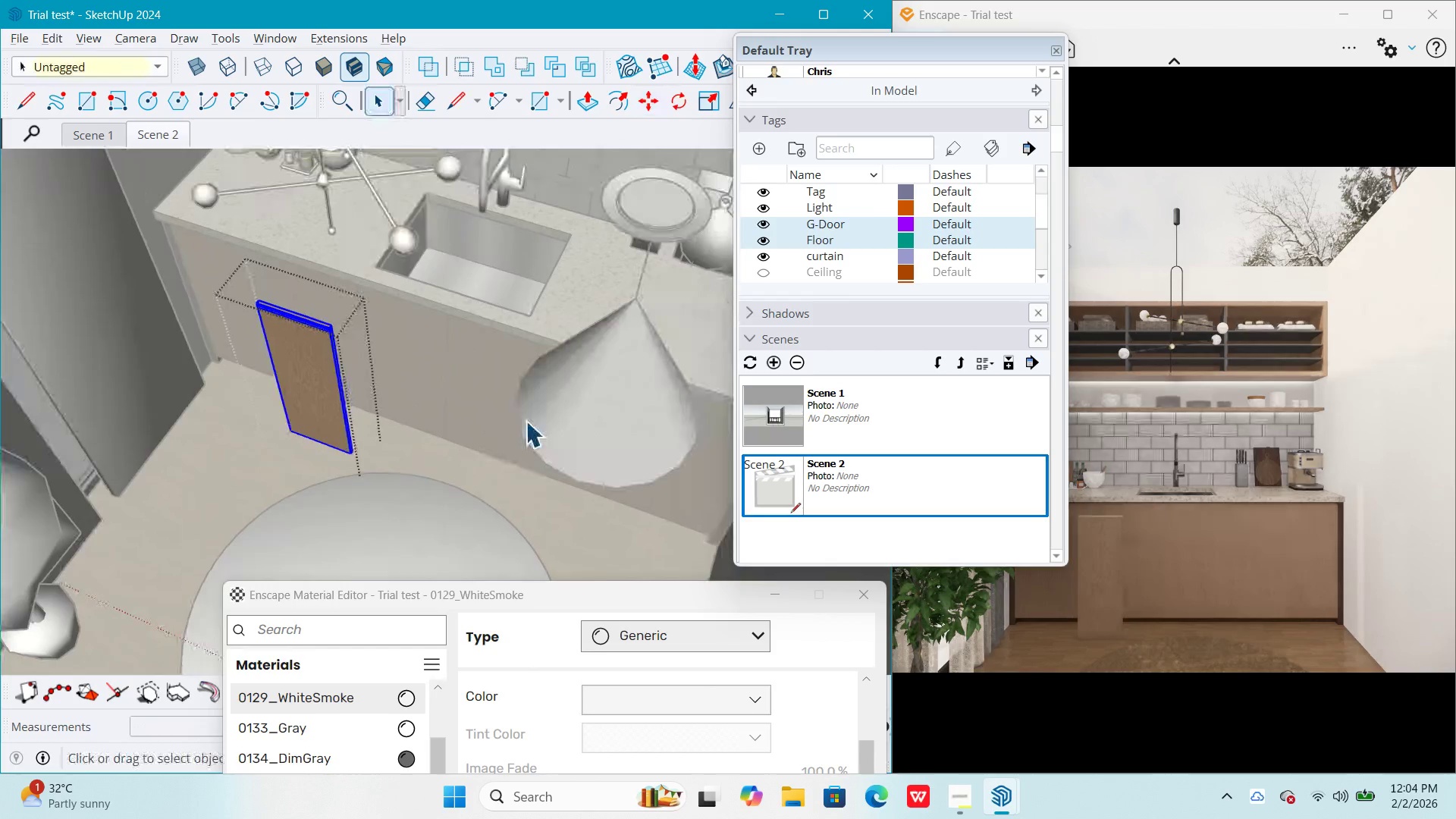 
key(Escape)
 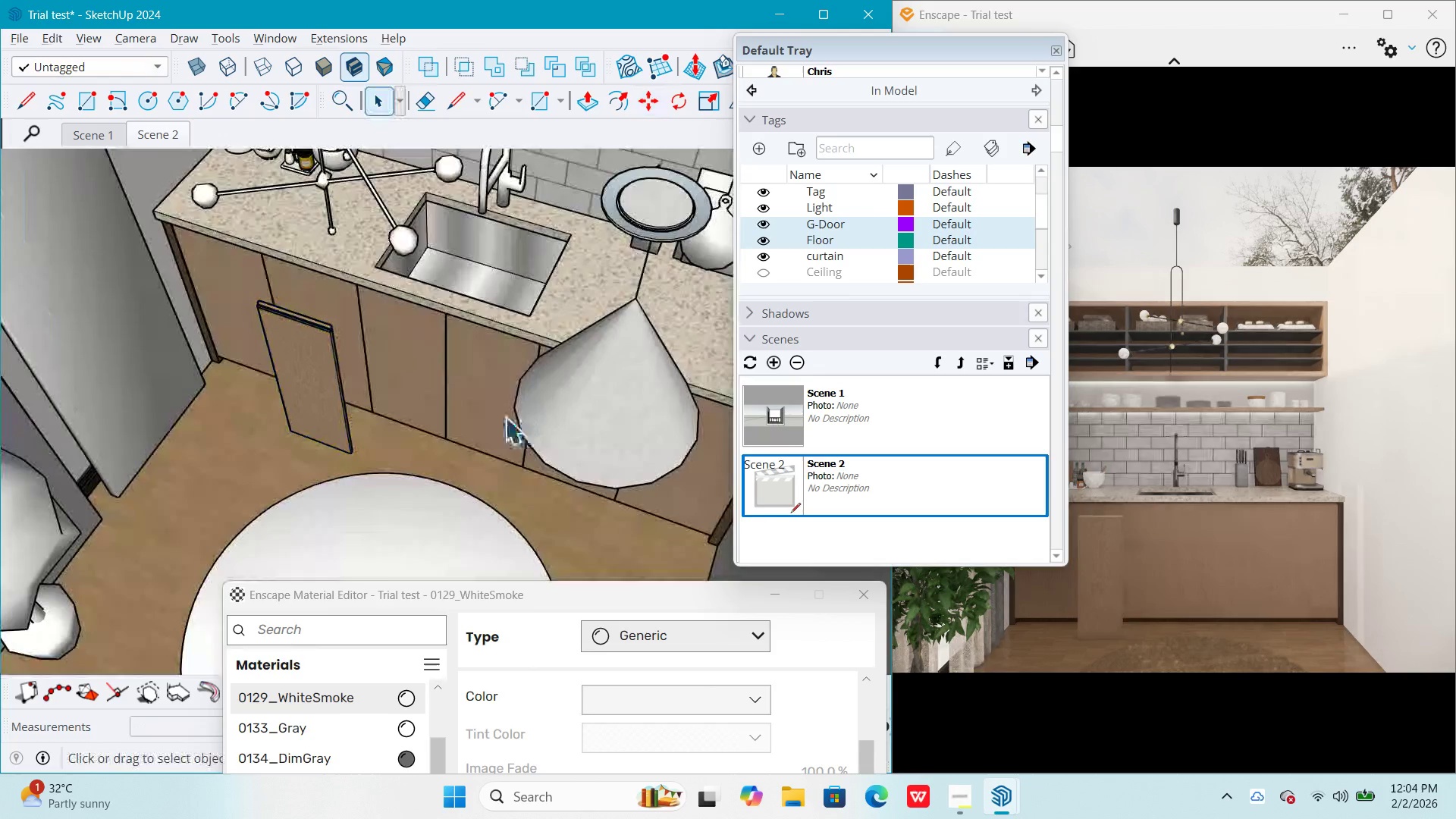 
key(Escape)
 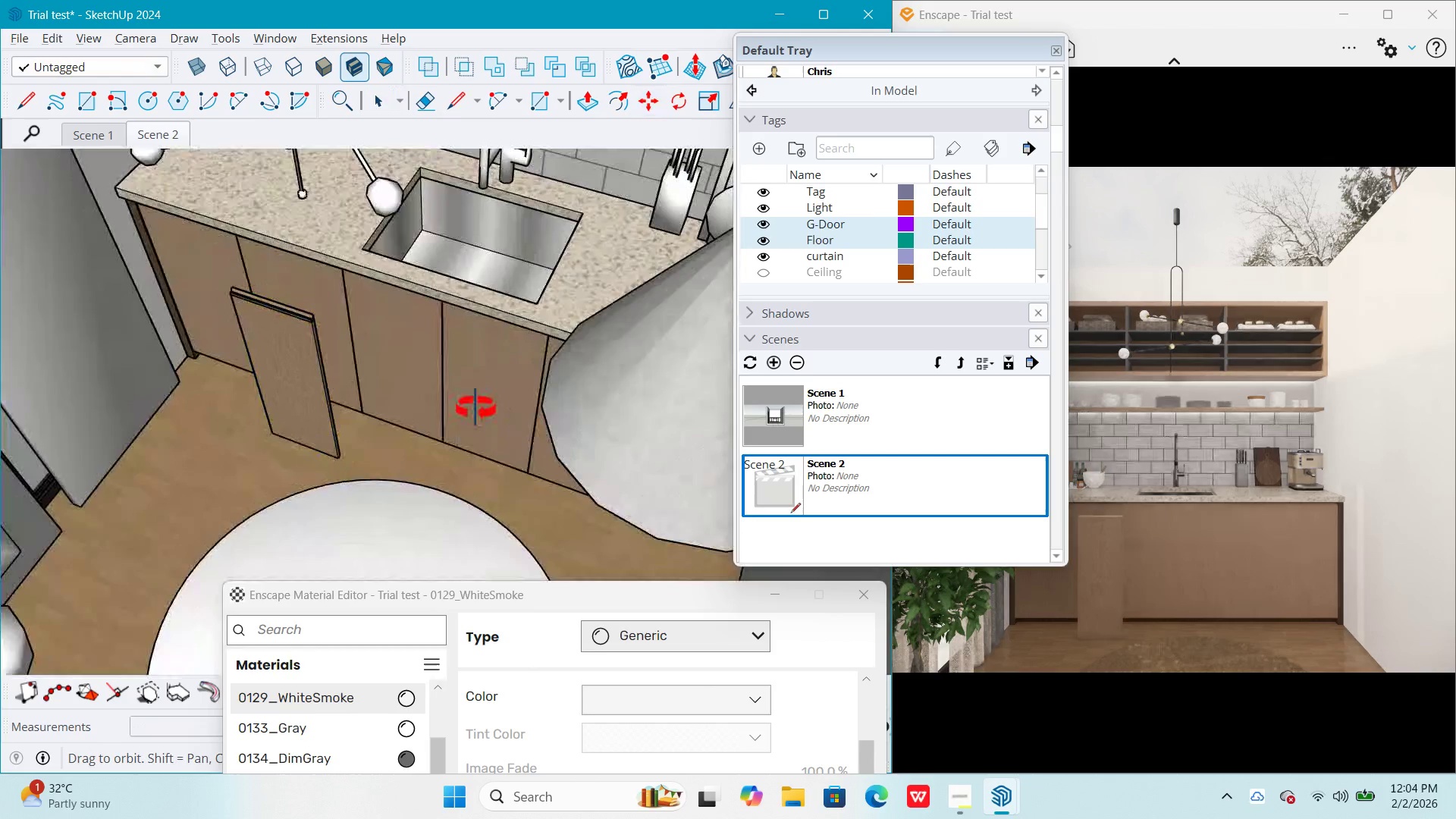 
key(Shift+ShiftLeft)
 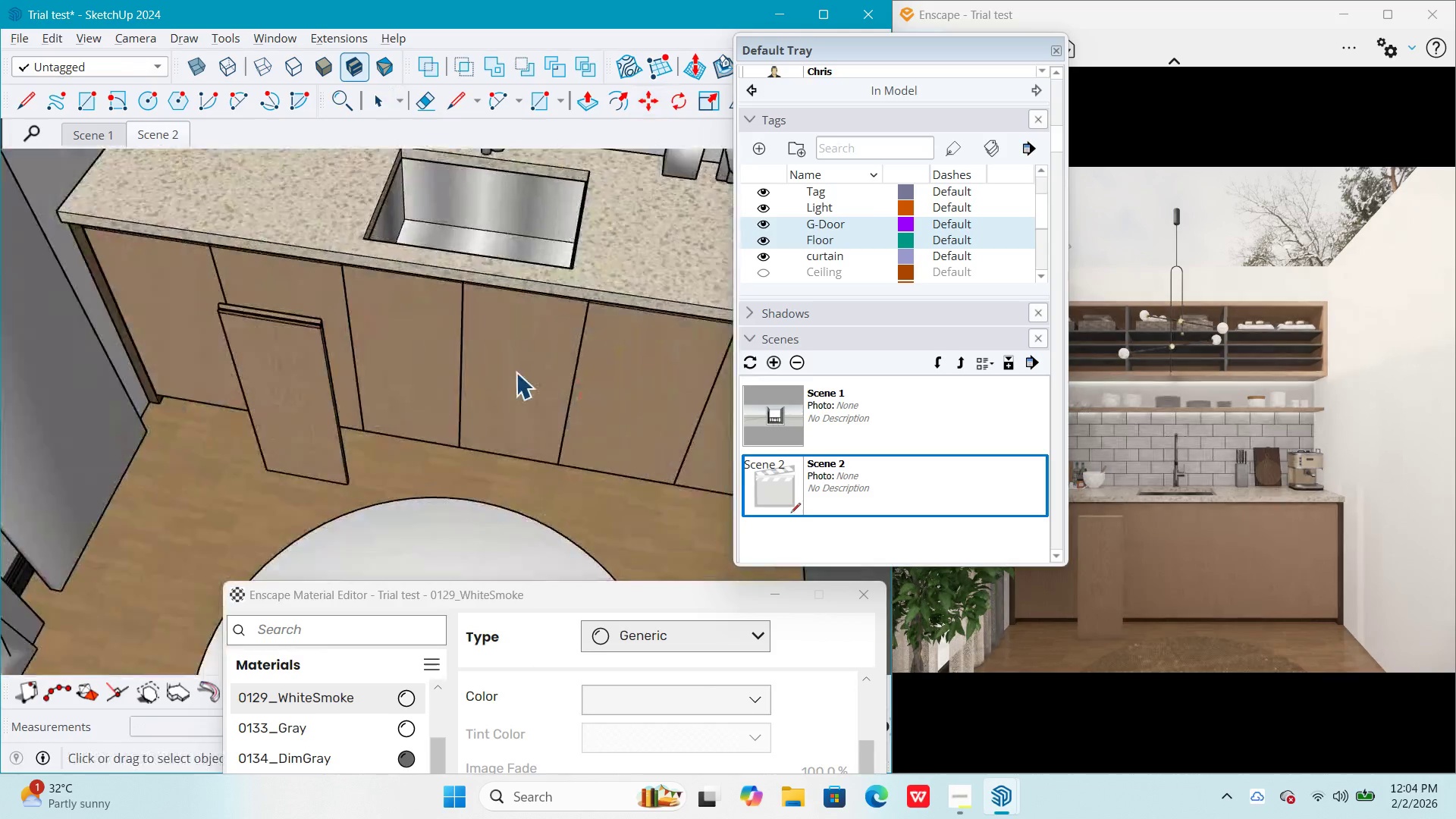 
scroll: coordinate [475, 408], scroll_direction: up, amount: 1.0
 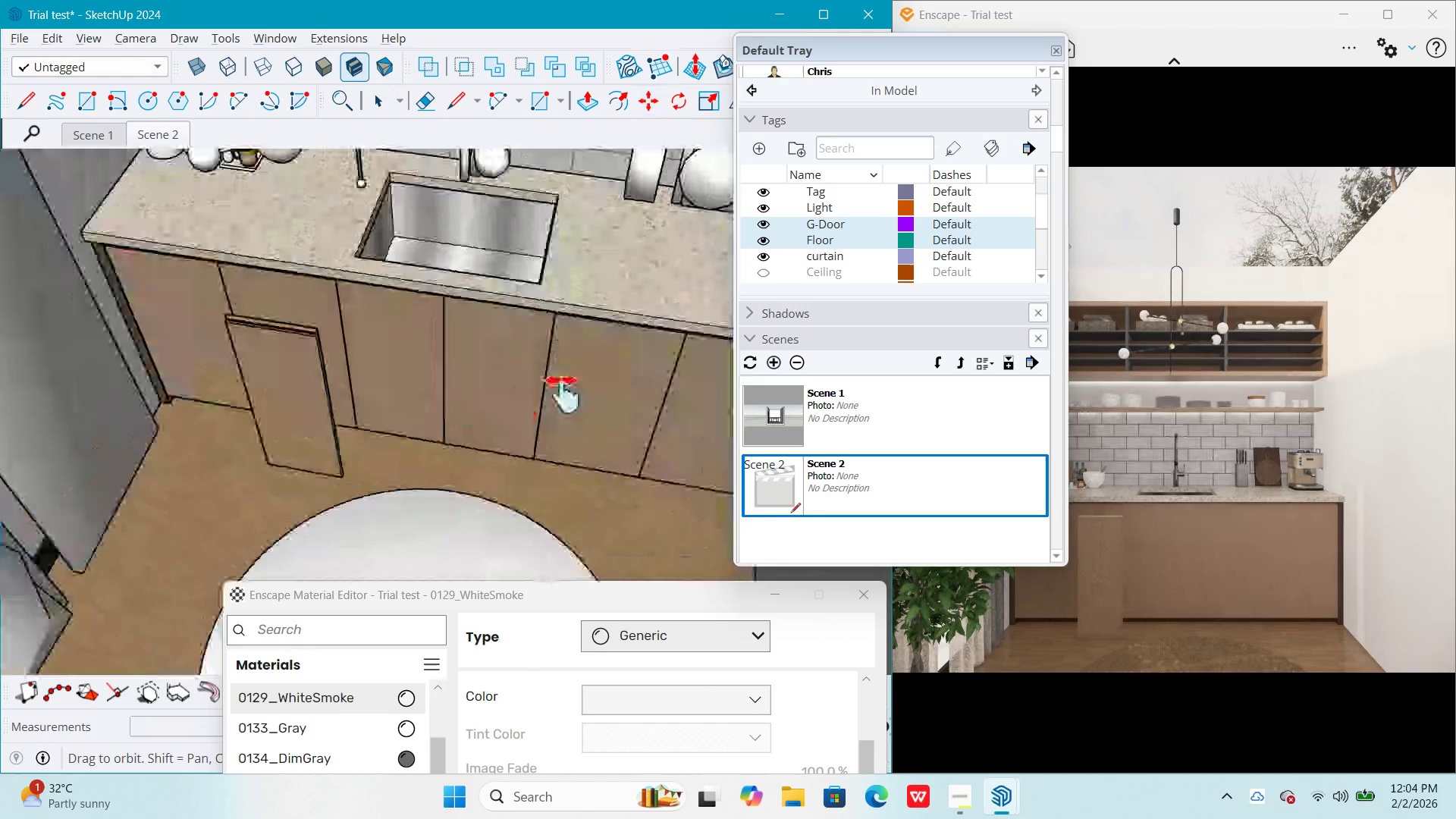 
key(Space)
 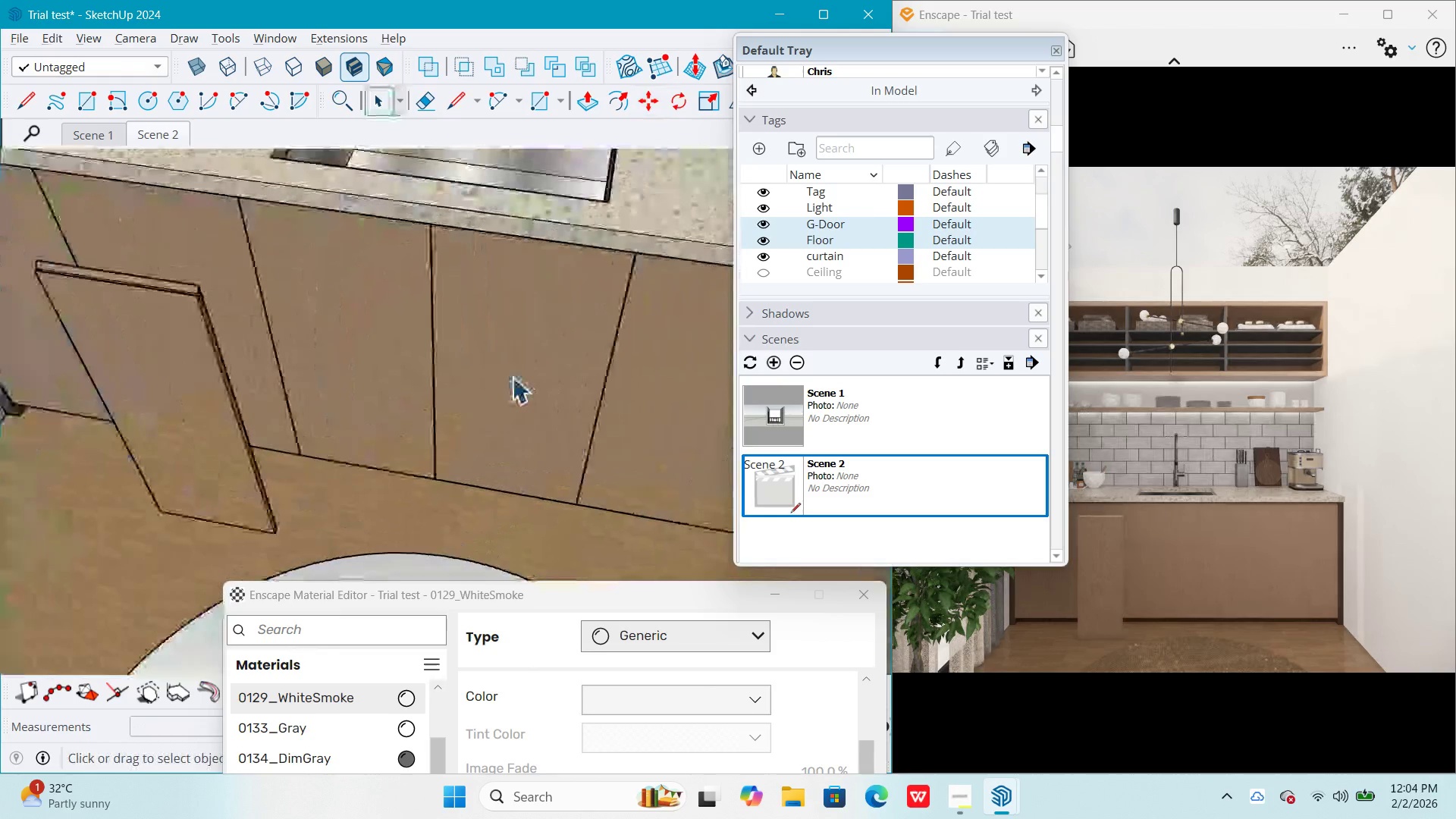 
left_click([512, 377])
 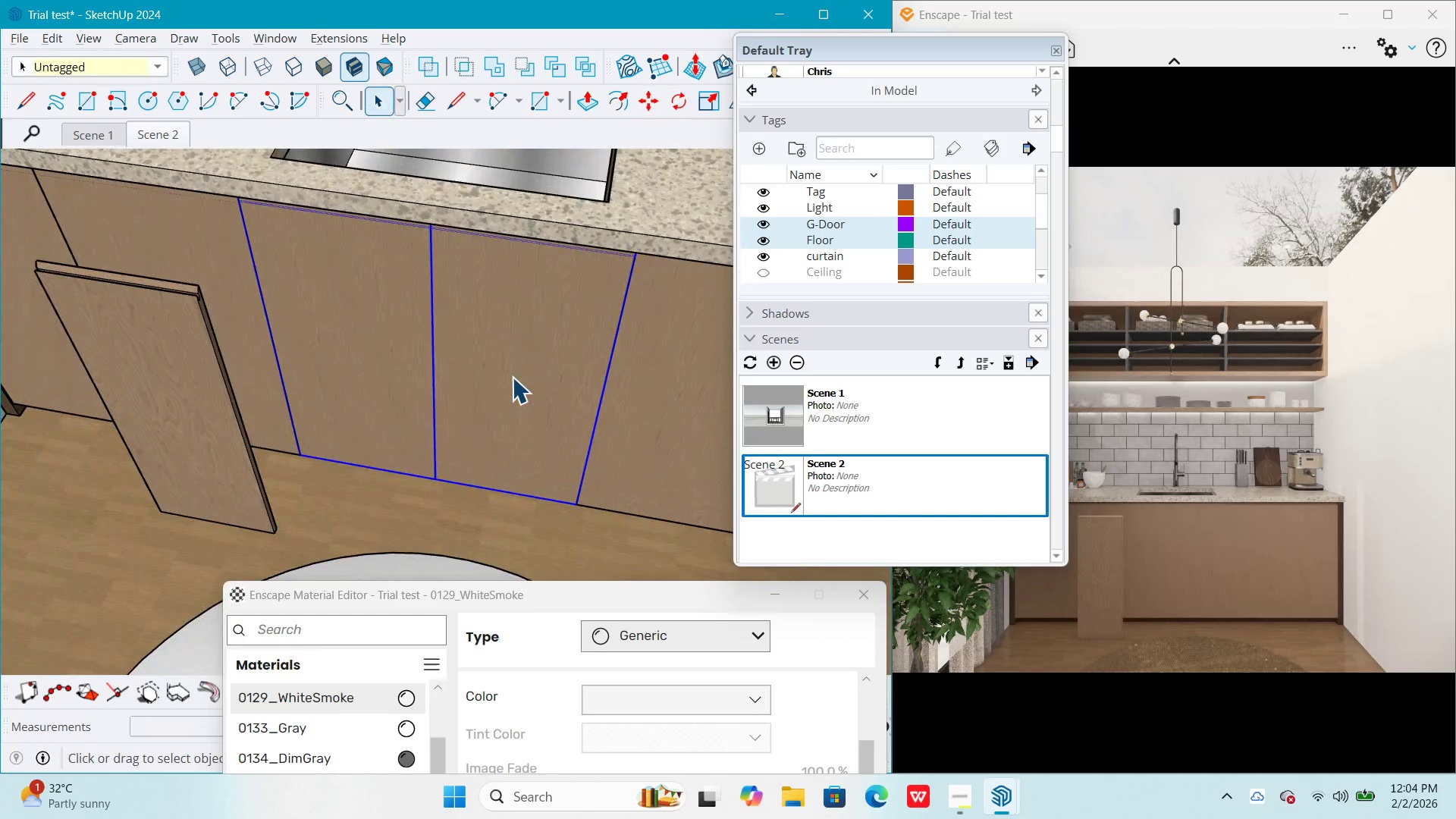 
scroll: coordinate [514, 372], scroll_direction: up, amount: 5.0
 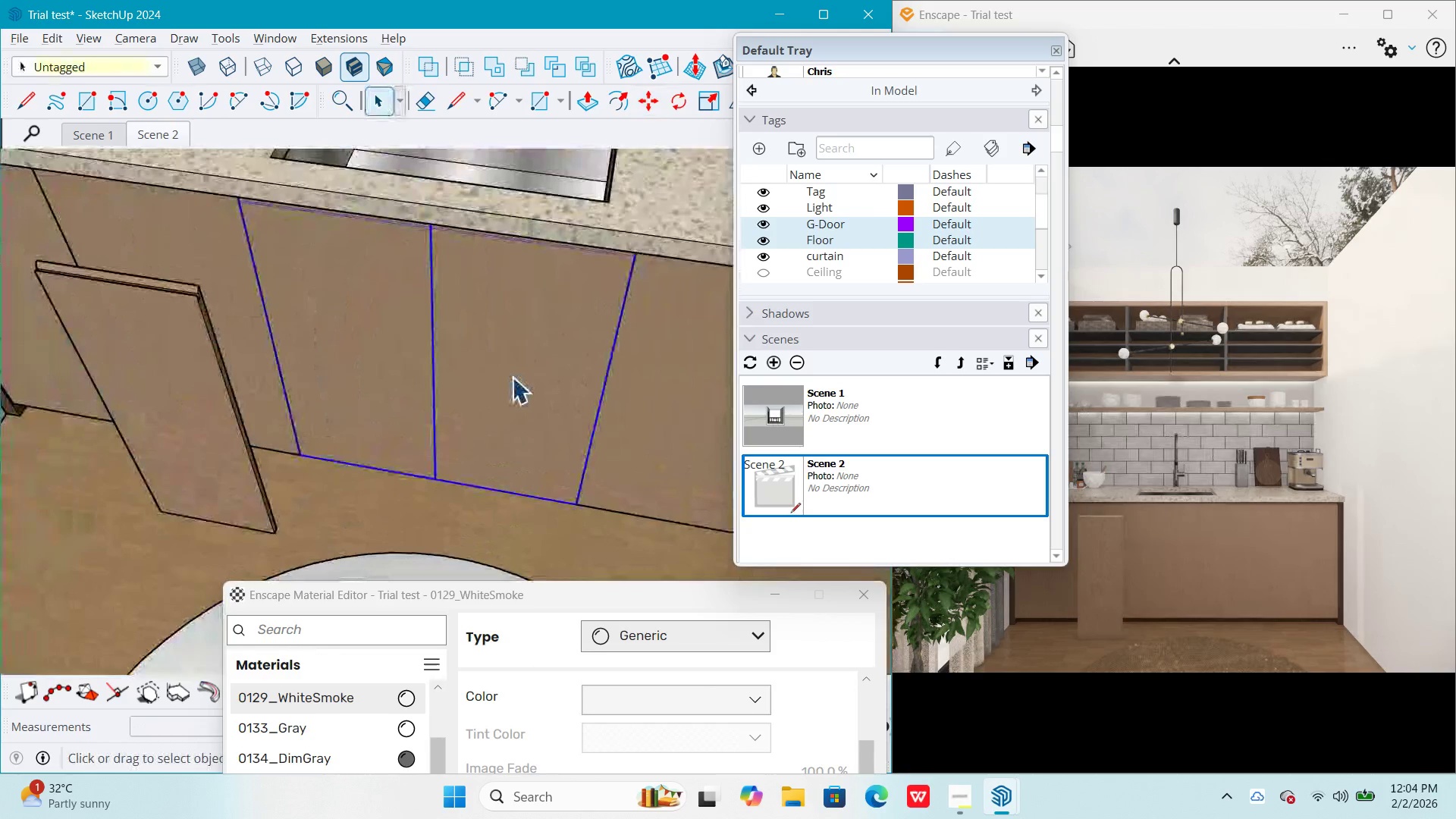 
key(Delete)
 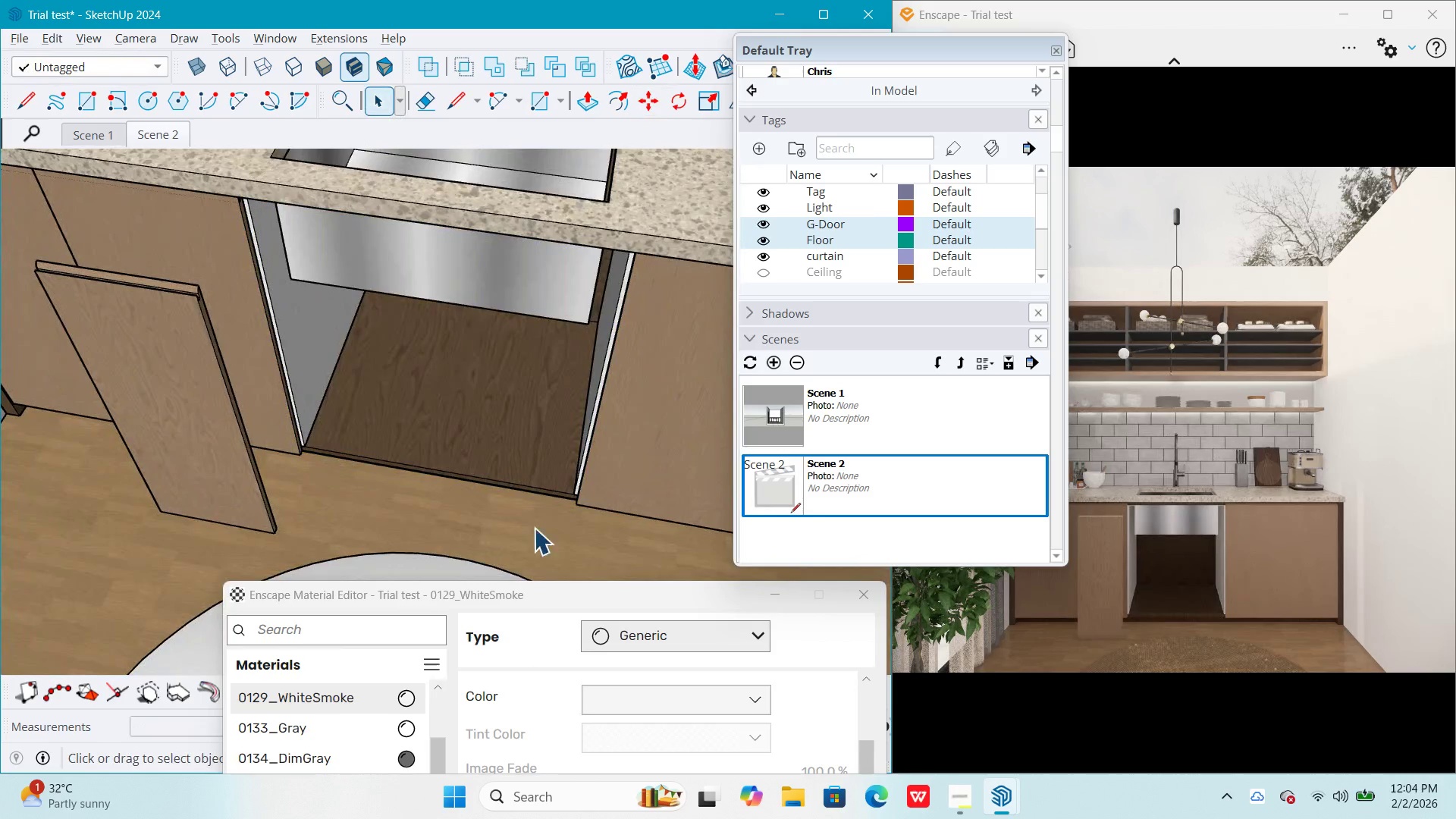 
scroll: coordinate [253, 537], scroll_direction: up, amount: 4.0
 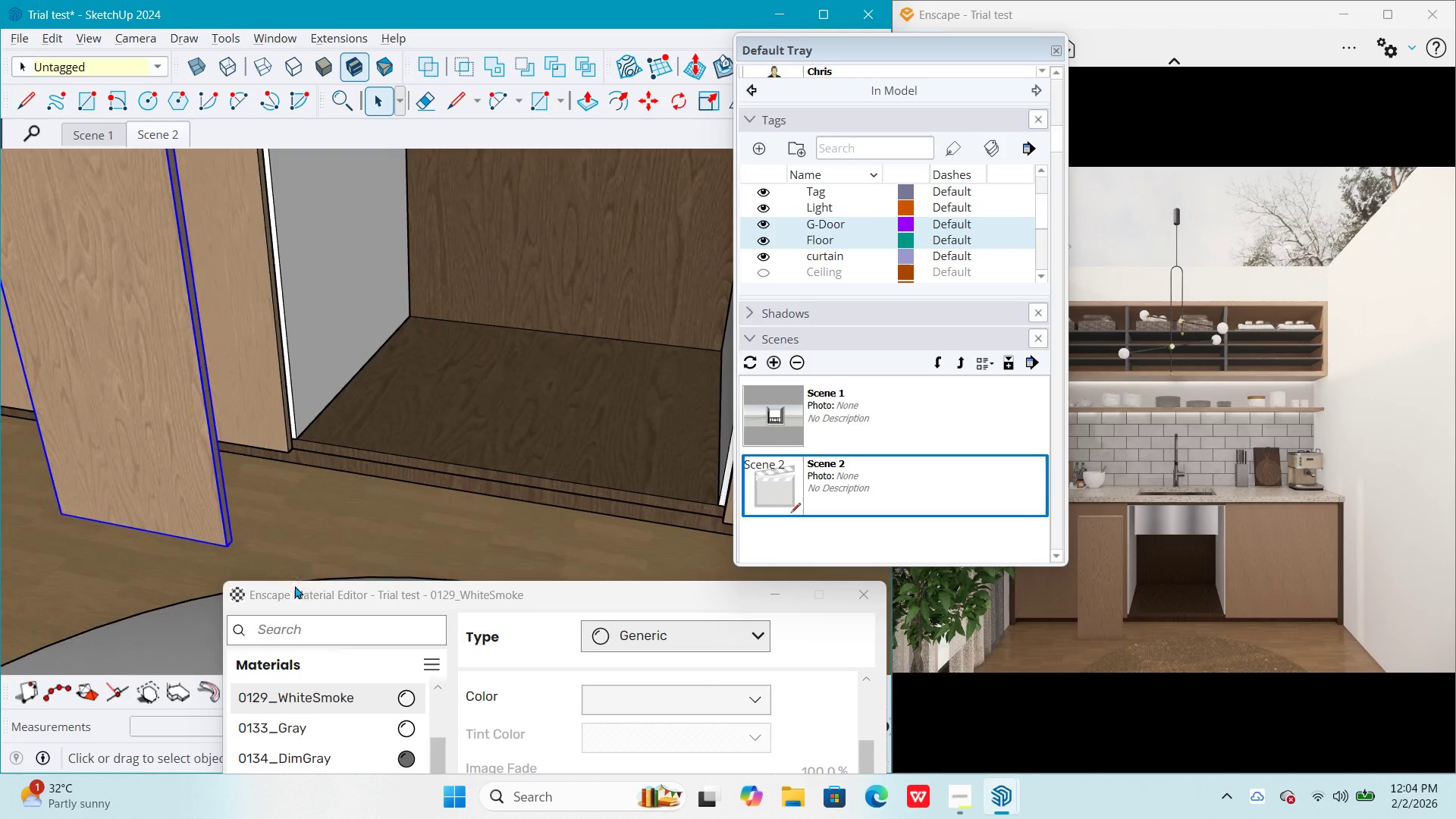 
key(M)
 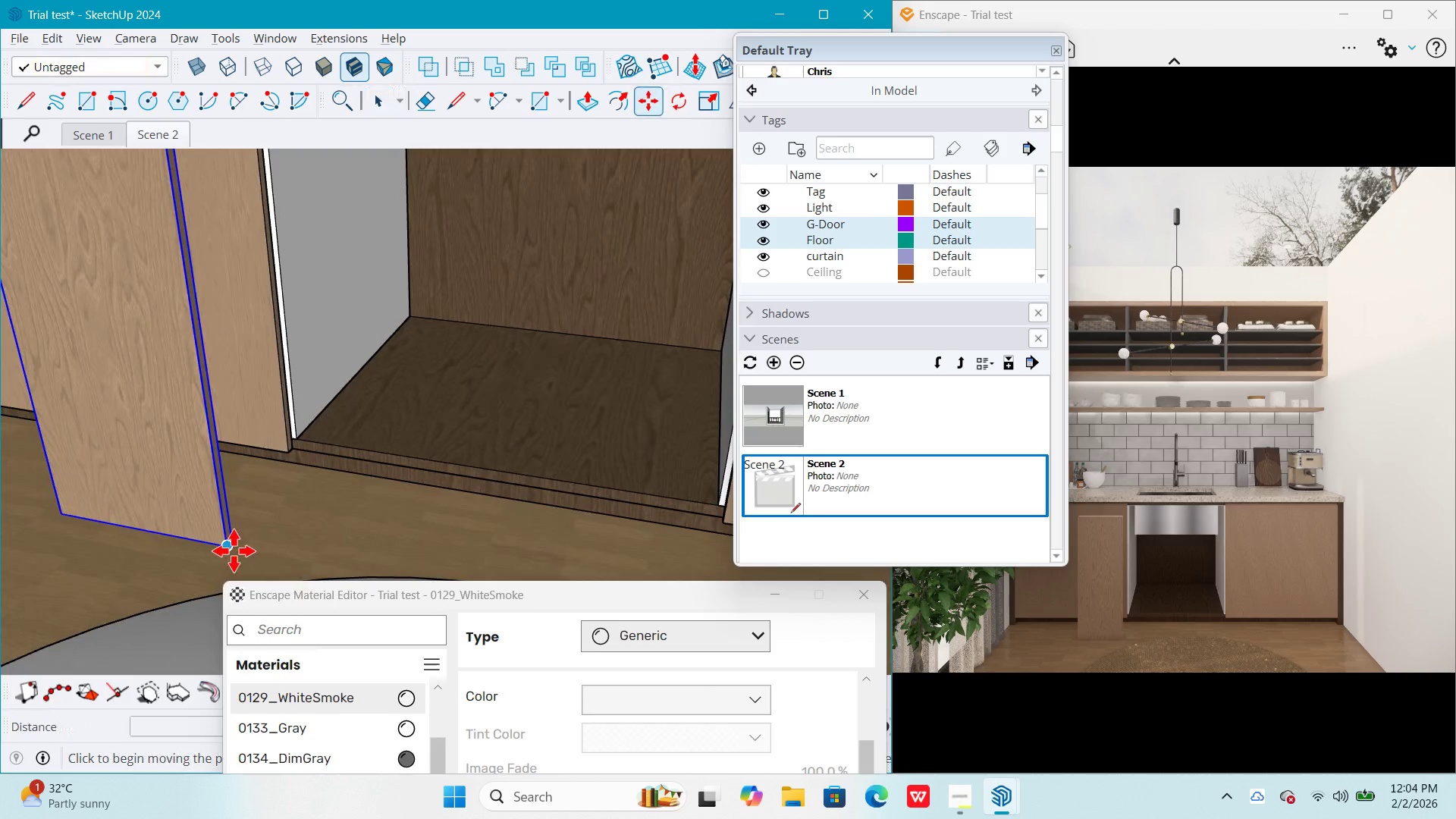 
left_click([231, 548])
 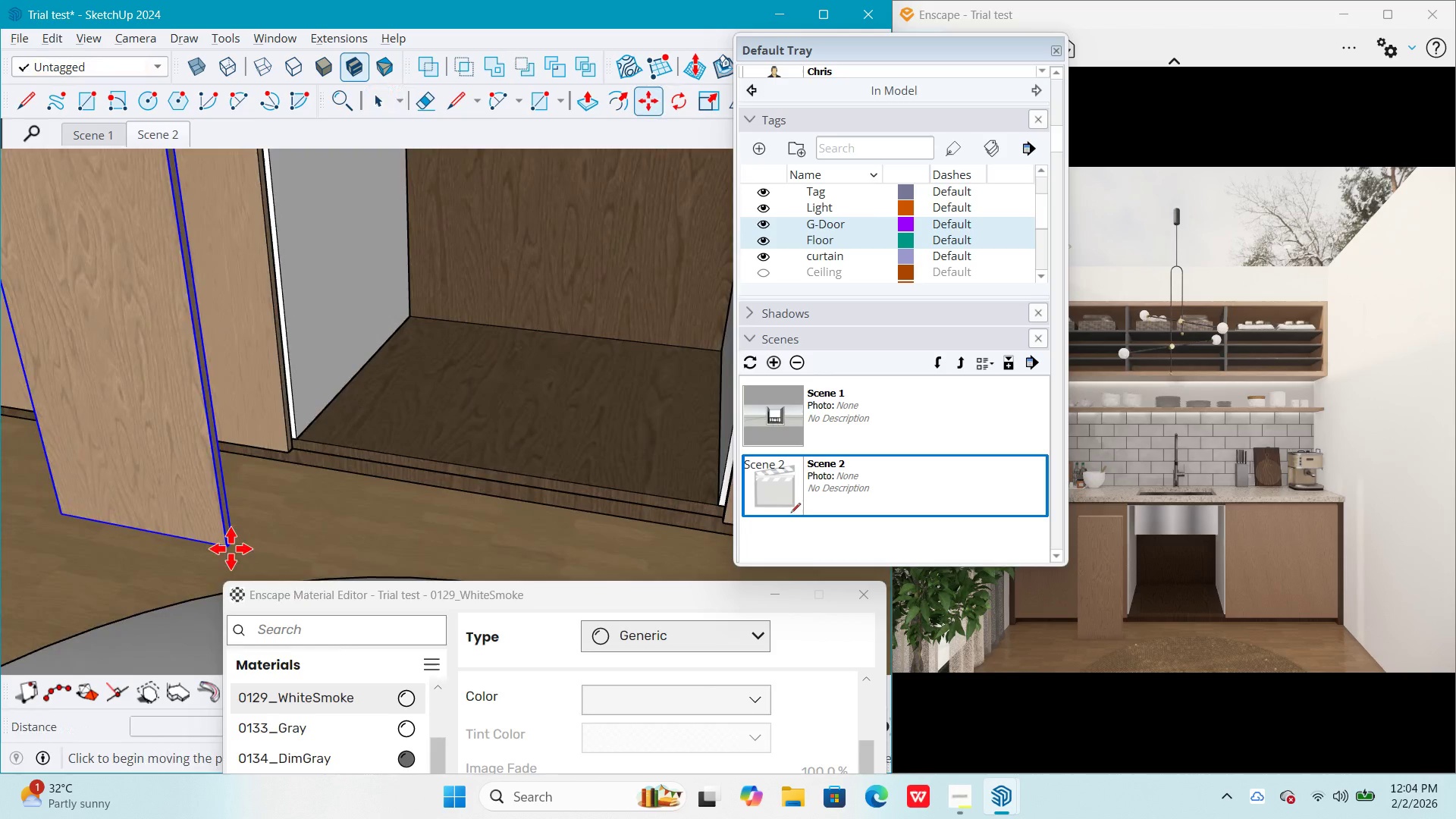 
hold_key(key=ShiftLeft, duration=0.38)
scroll: coordinate [463, 533], scroll_direction: up, amount: 9.0
 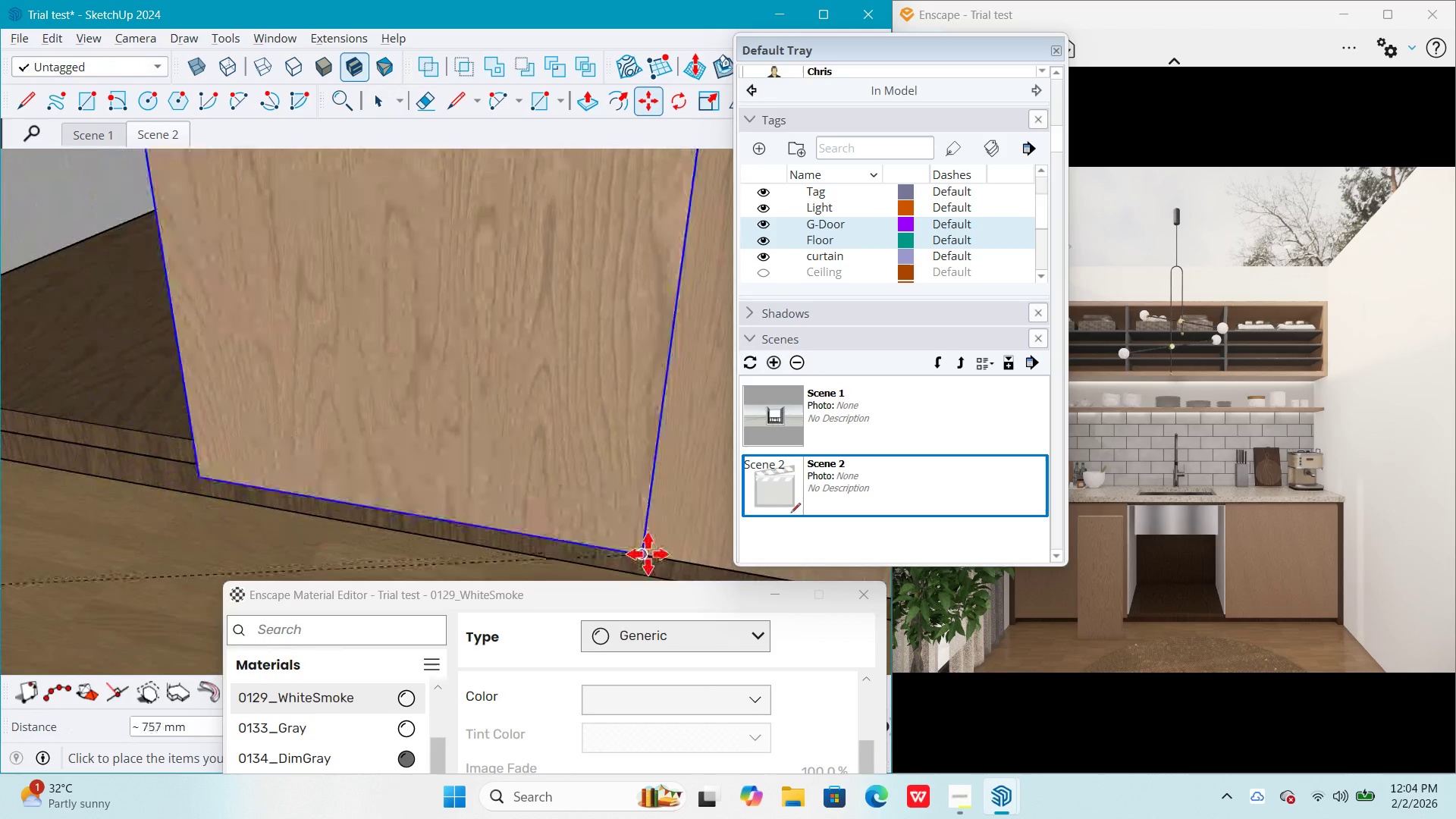 
left_click([648, 554])
 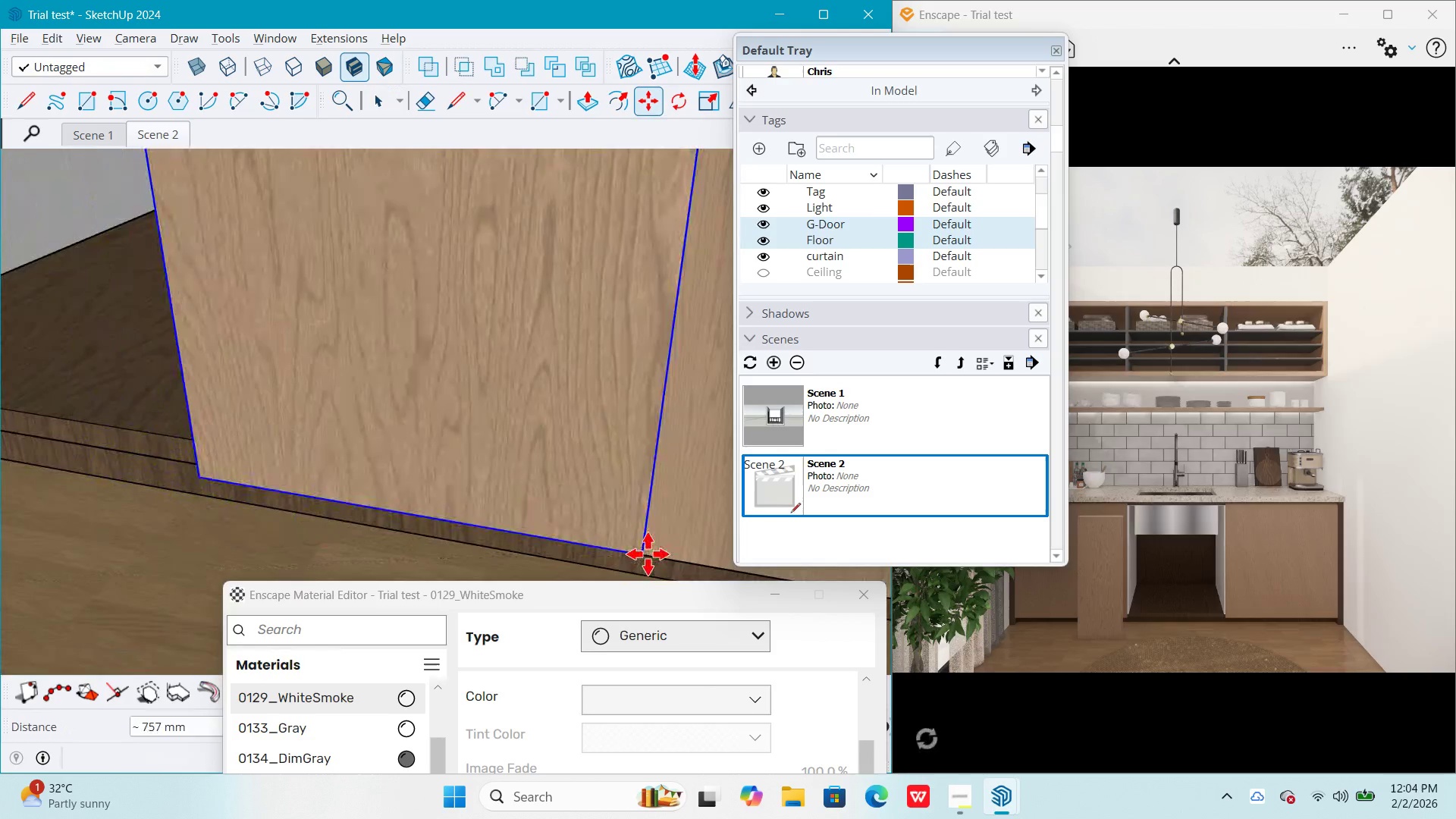 
key(Shift+ShiftLeft)
 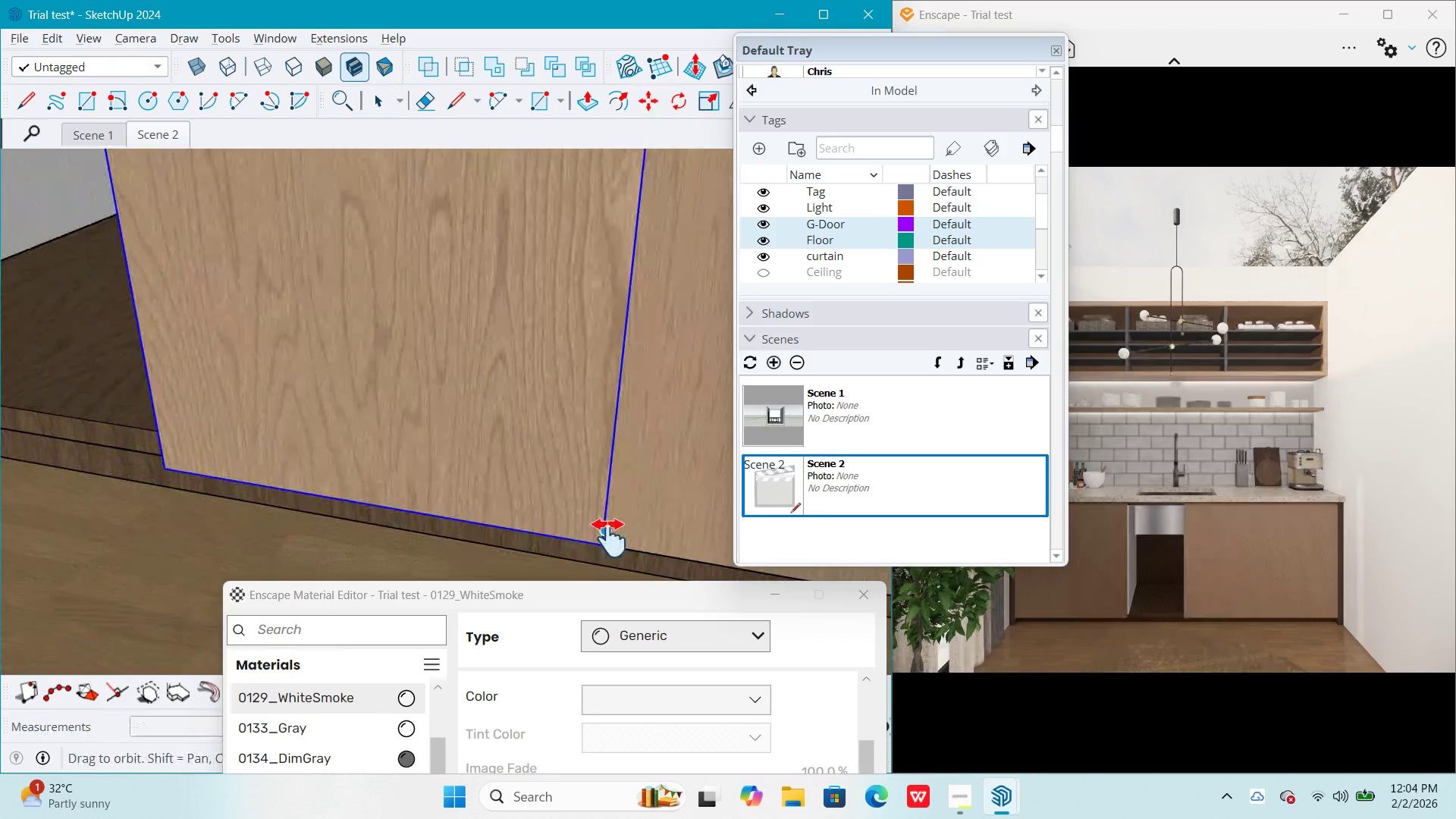 
left_click([653, 520])
 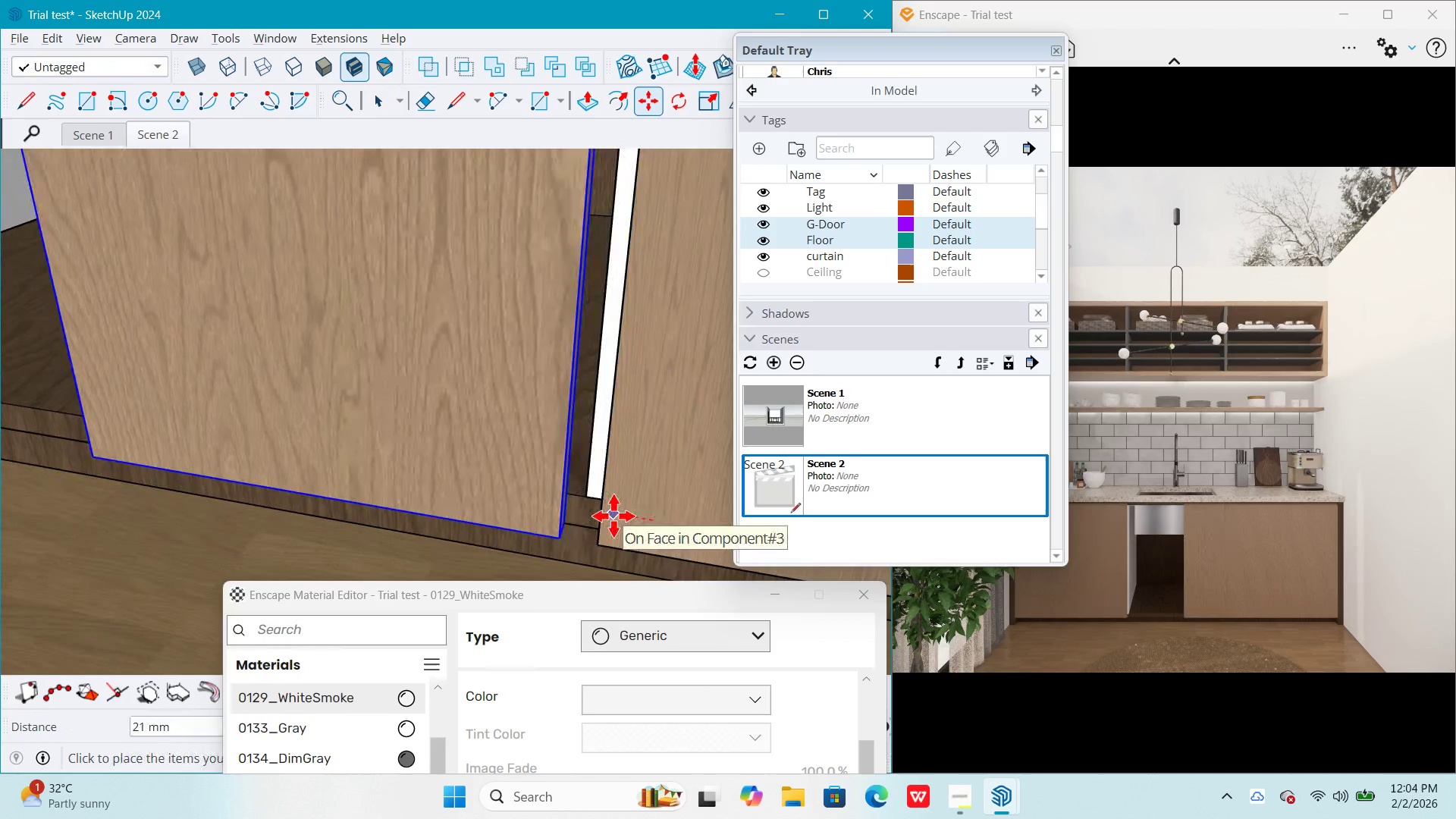 
scroll: coordinate [607, 538], scroll_direction: up, amount: 1.0
 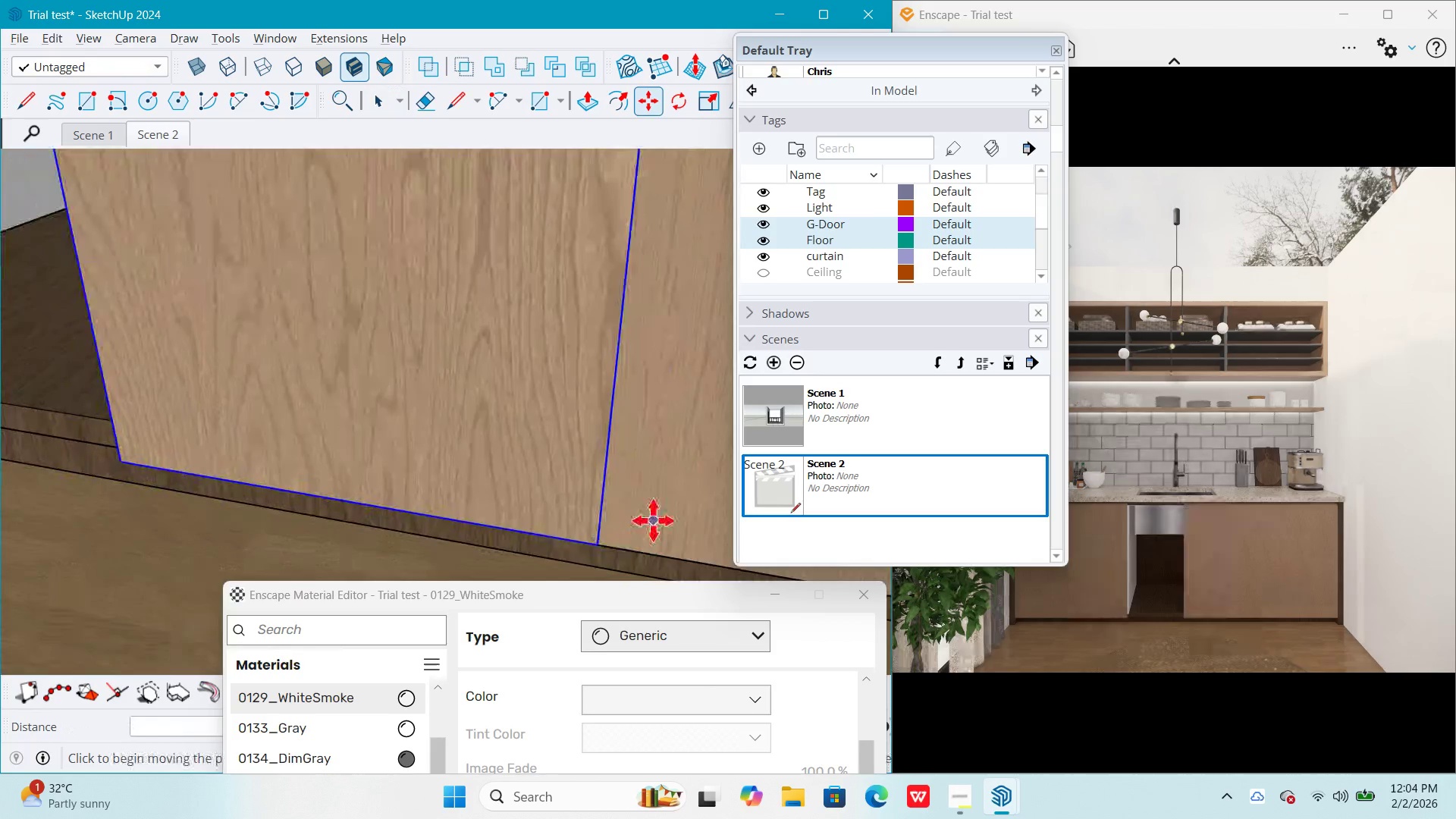 
key(Numpad1)
 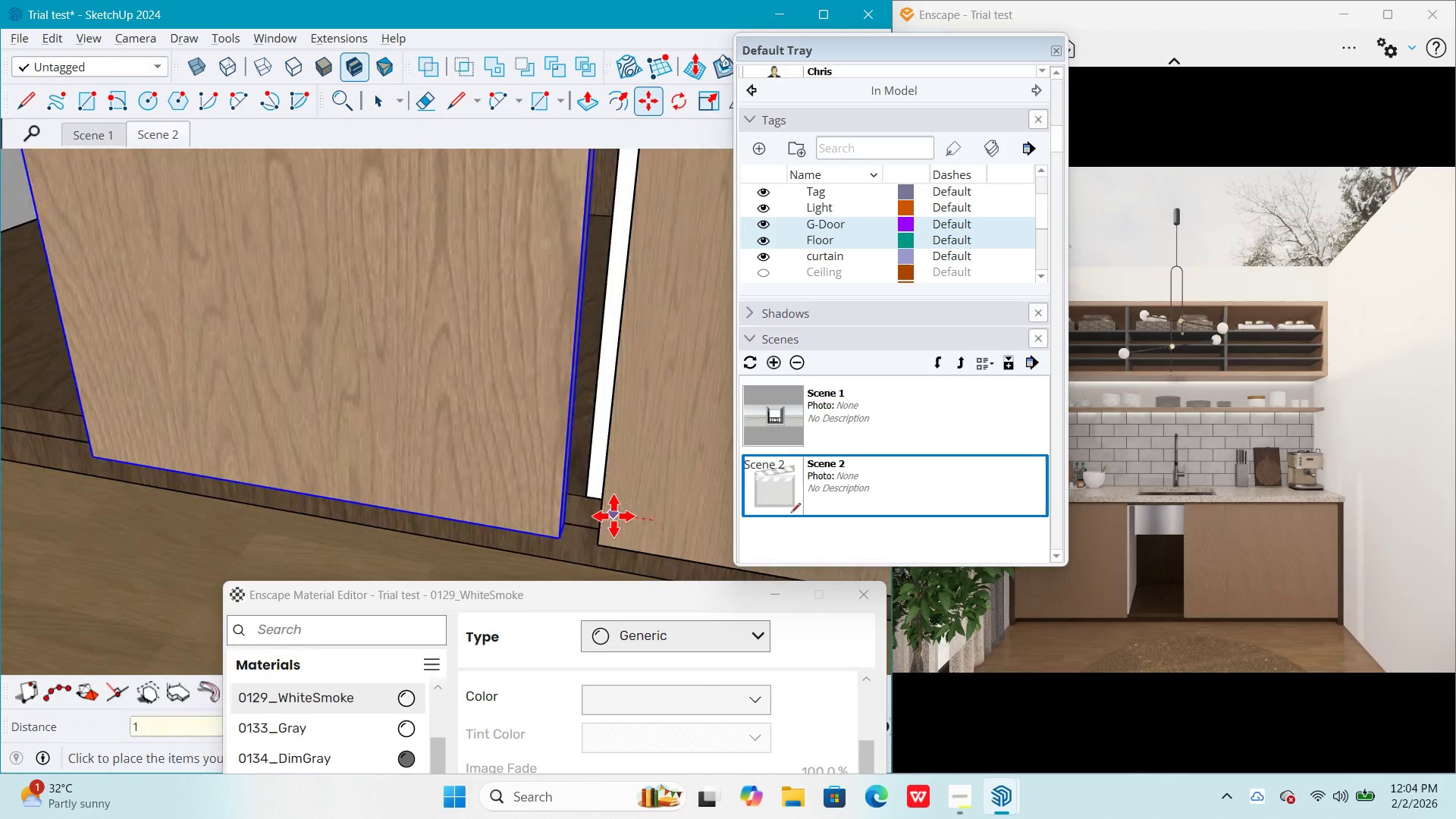 
key(NumpadEnter)
 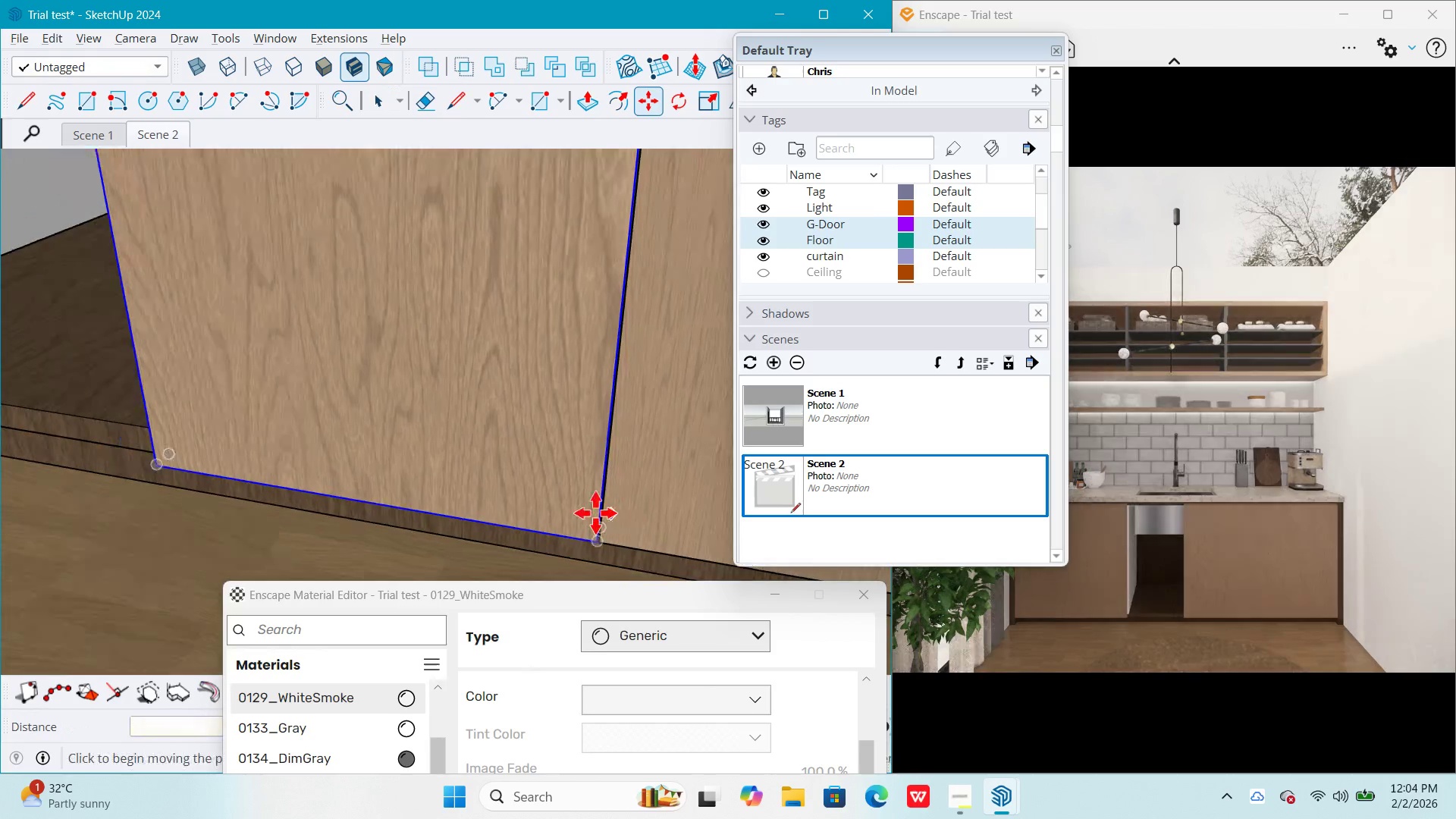 
scroll: coordinate [427, 506], scroll_direction: down, amount: 5.0
 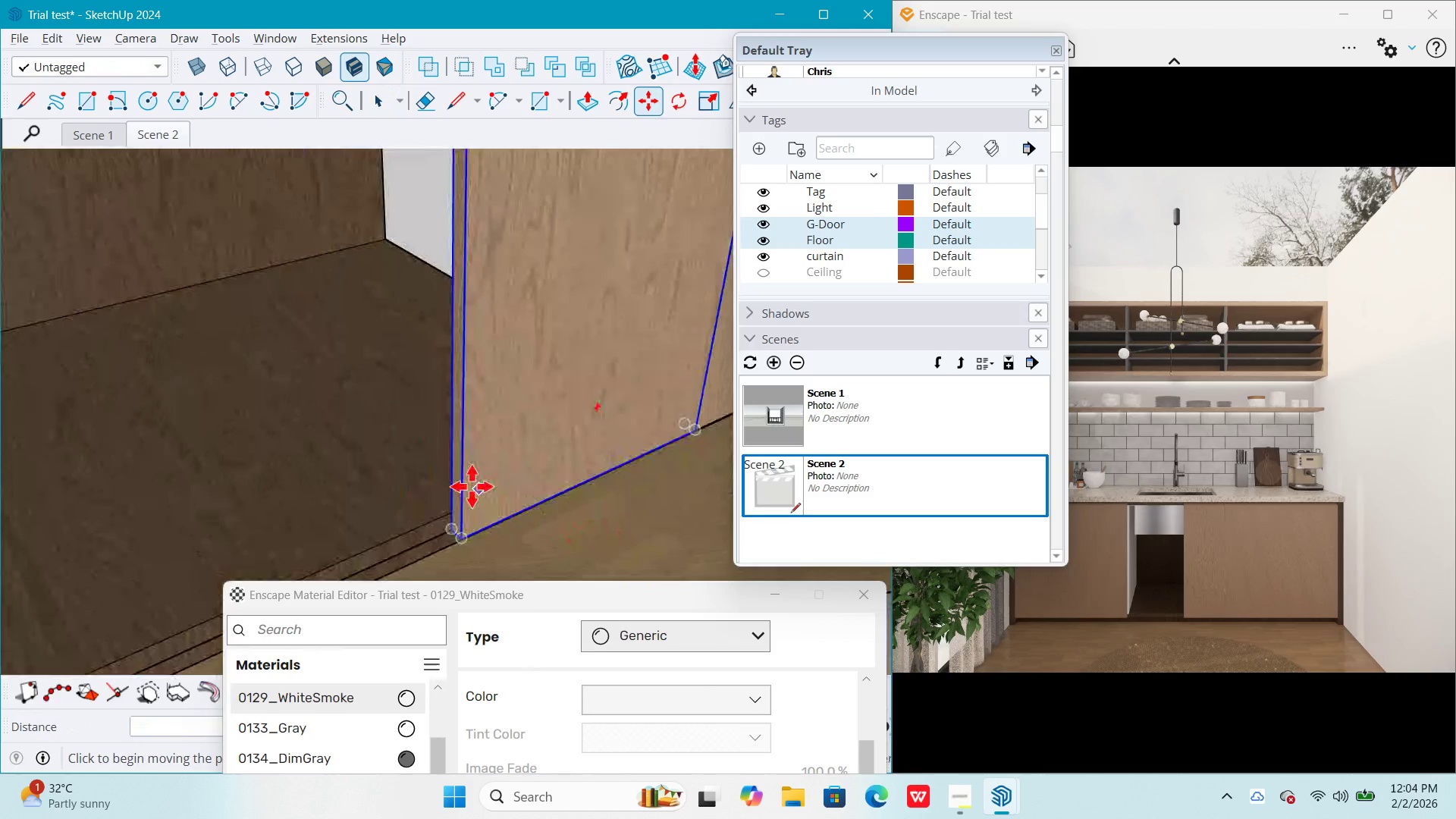 
key(Space)
 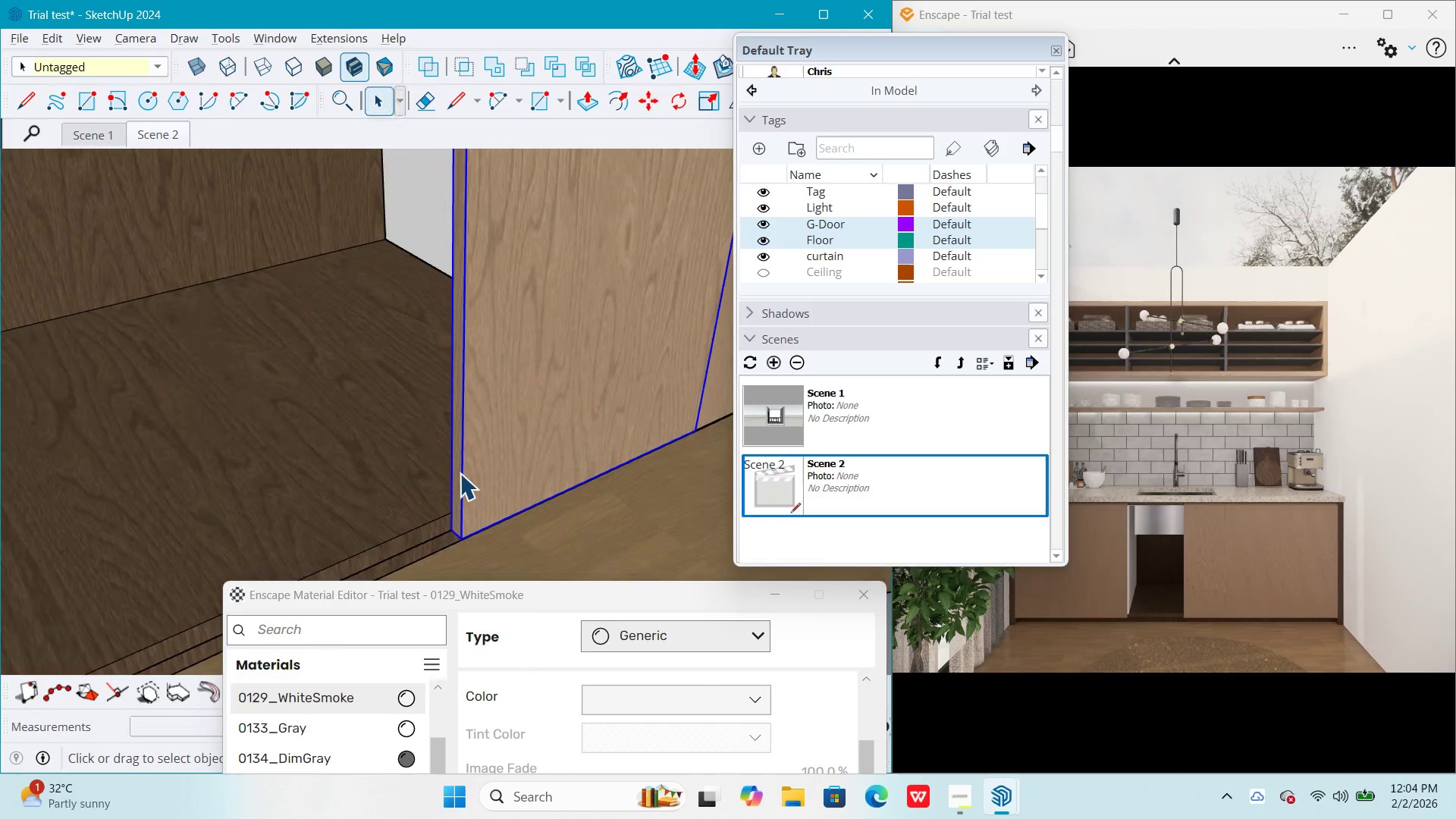 
double_click([460, 473])
 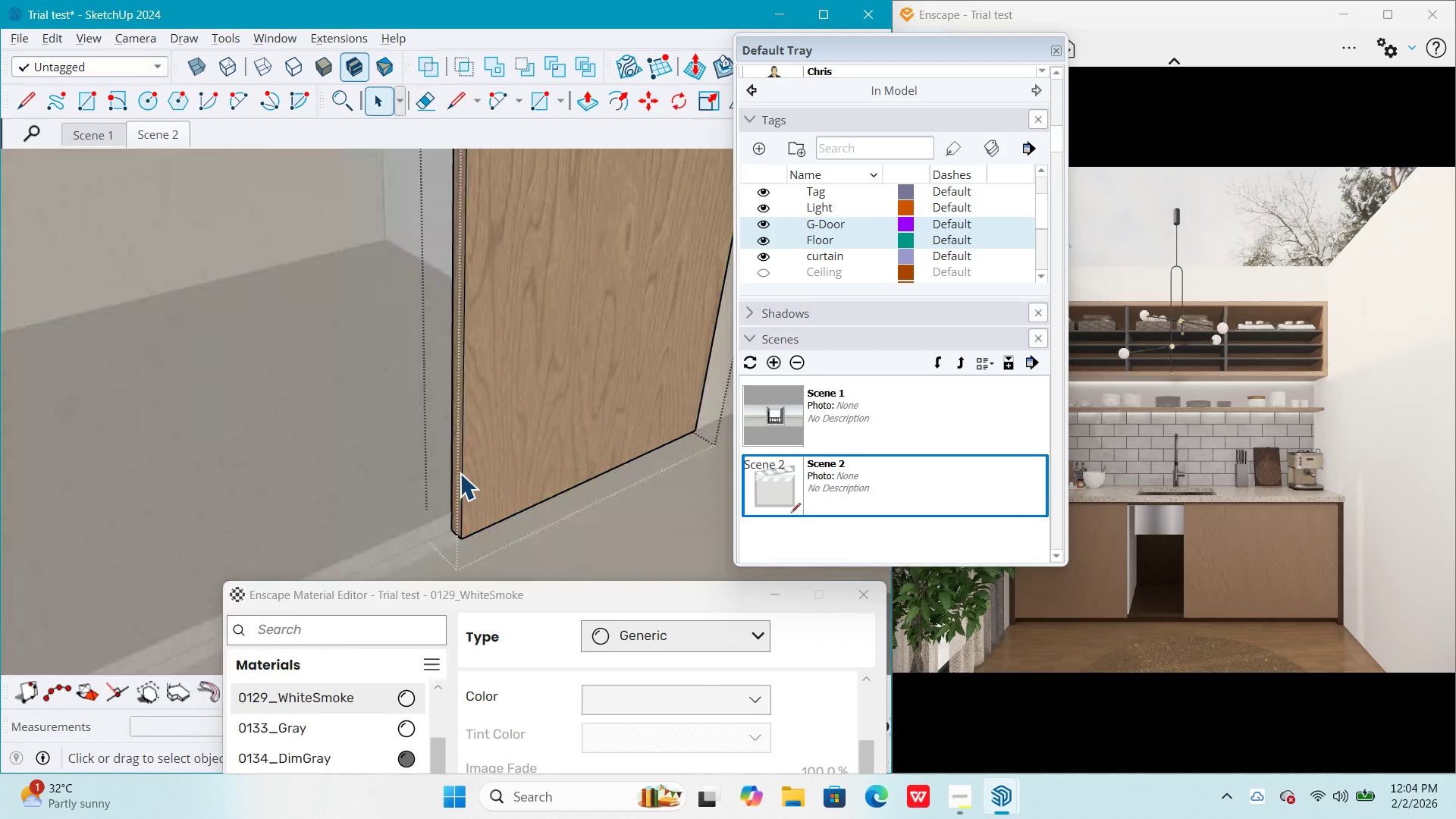 
triple_click([460, 473])
 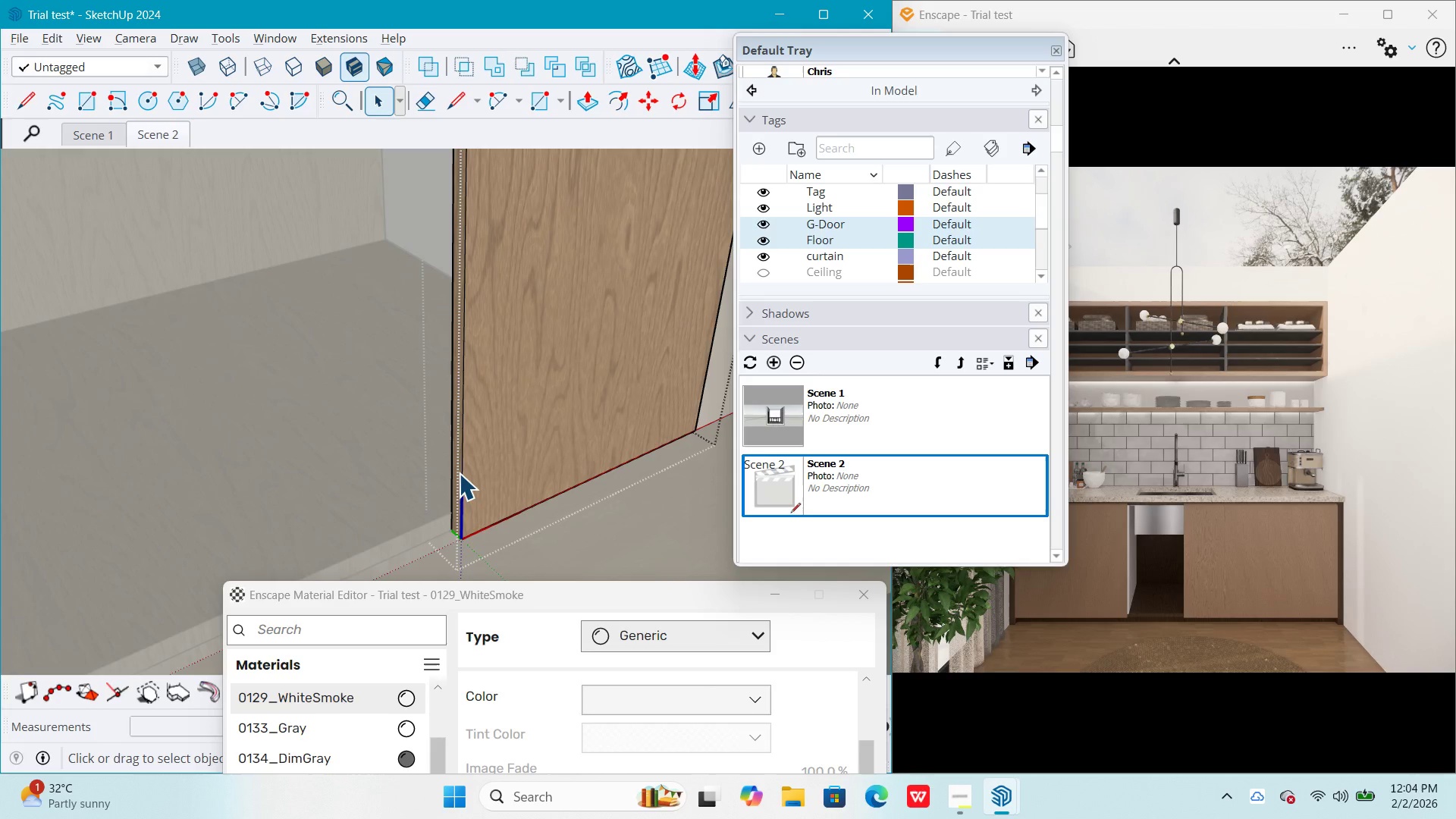 
triple_click([459, 473])
 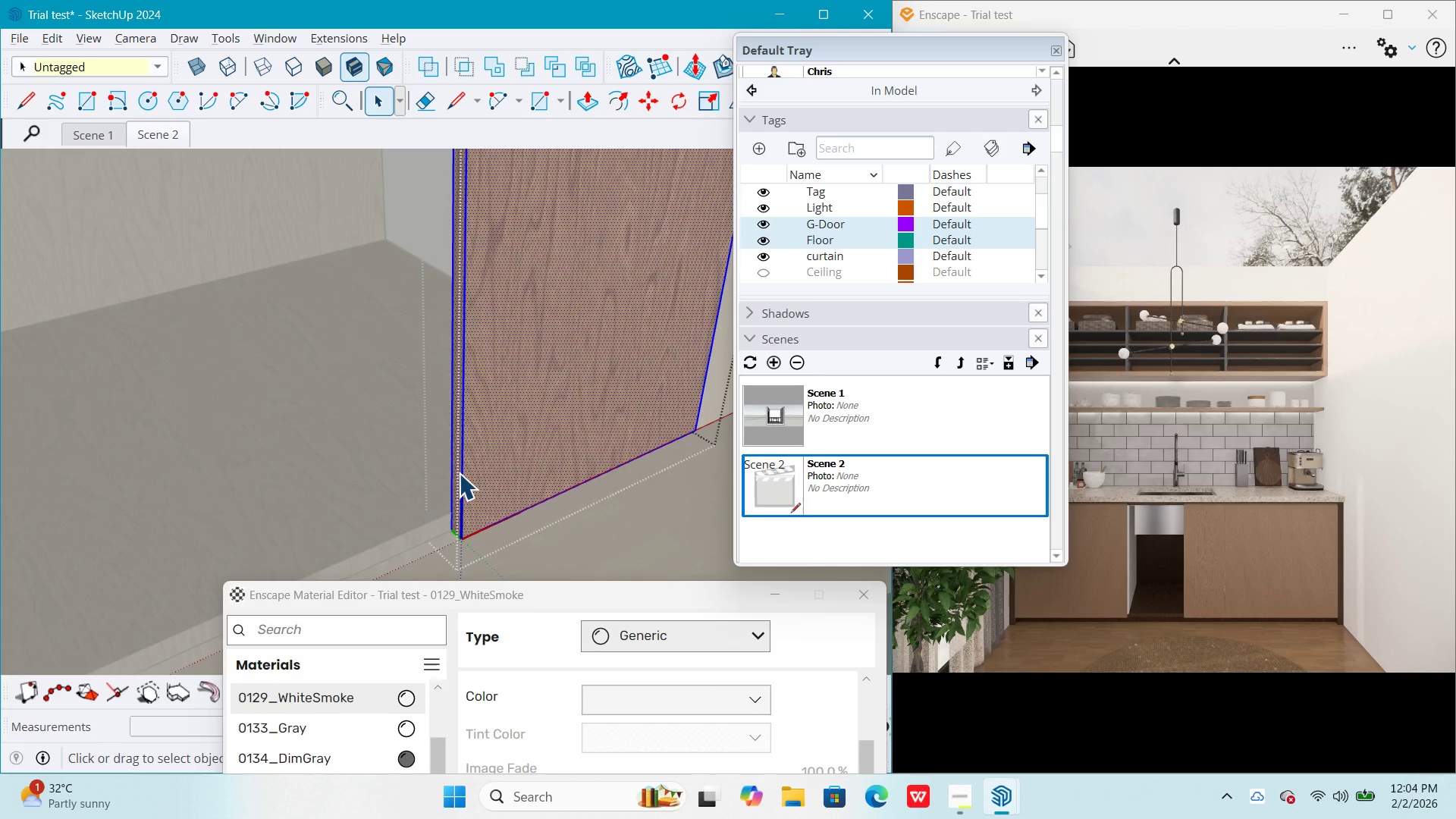 
triple_click([459, 473])
 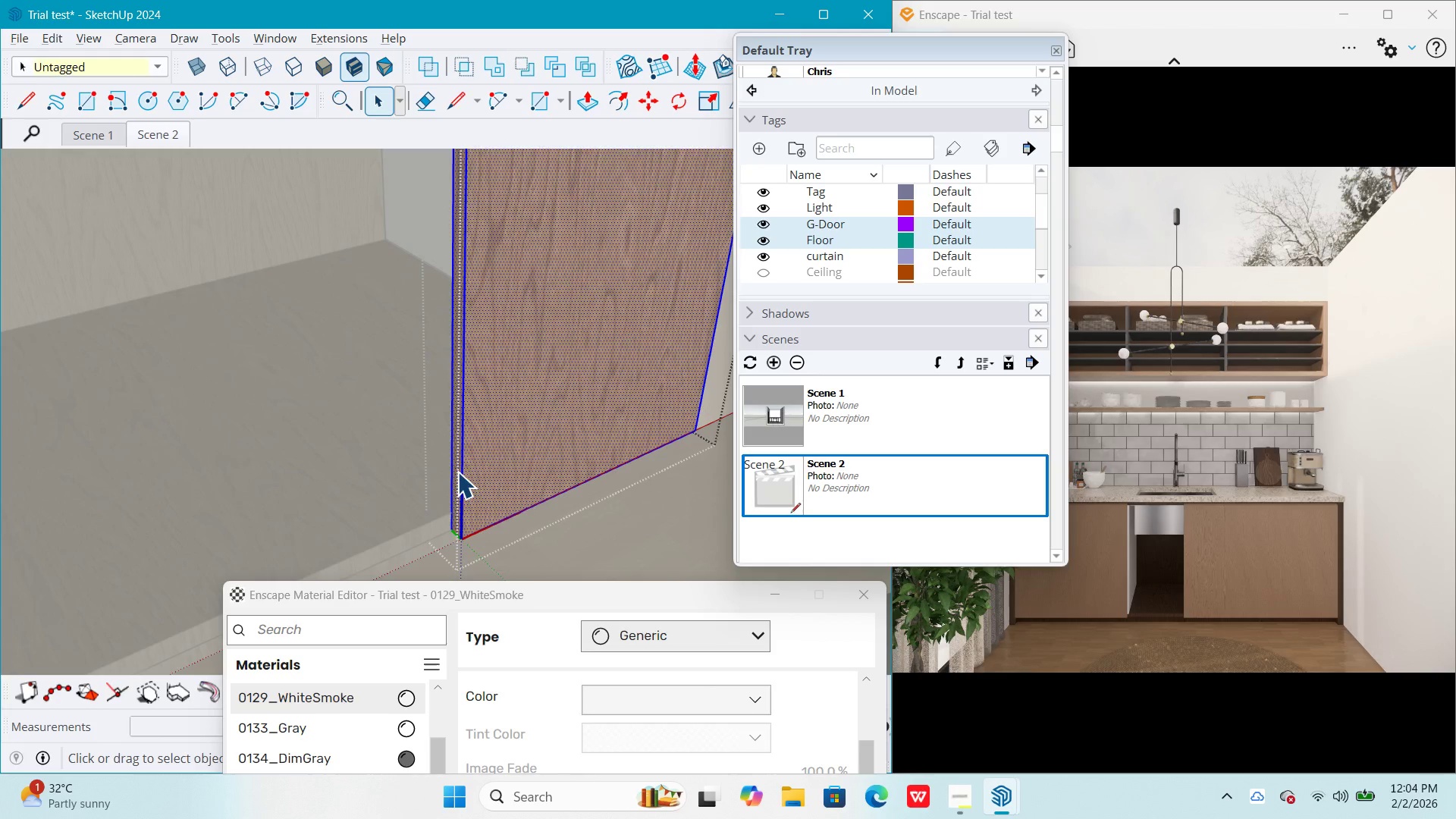 
key(P)
 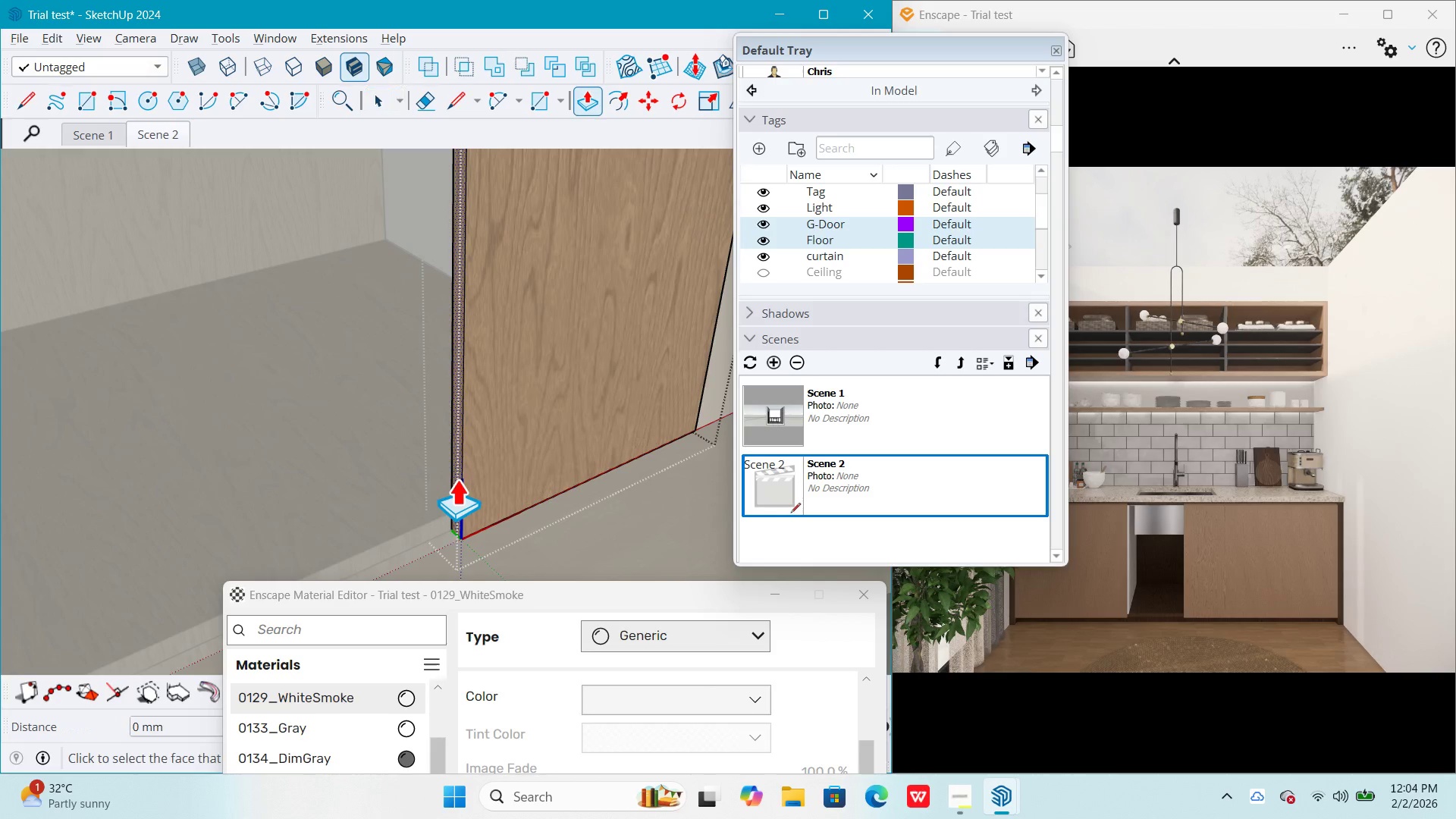 
left_click([457, 479])
 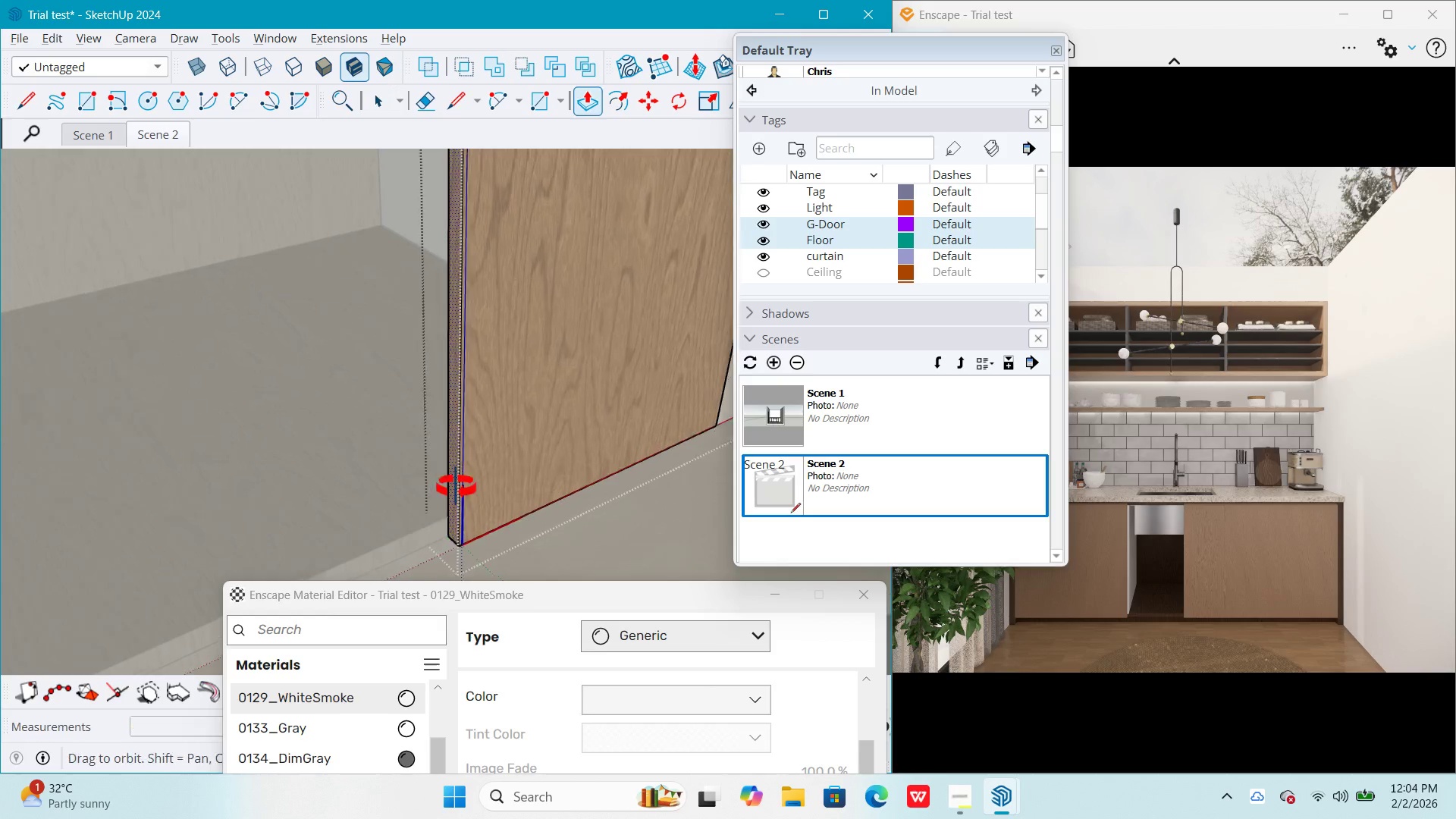 
scroll: coordinate [308, 306], scroll_direction: down, amount: 55.0
 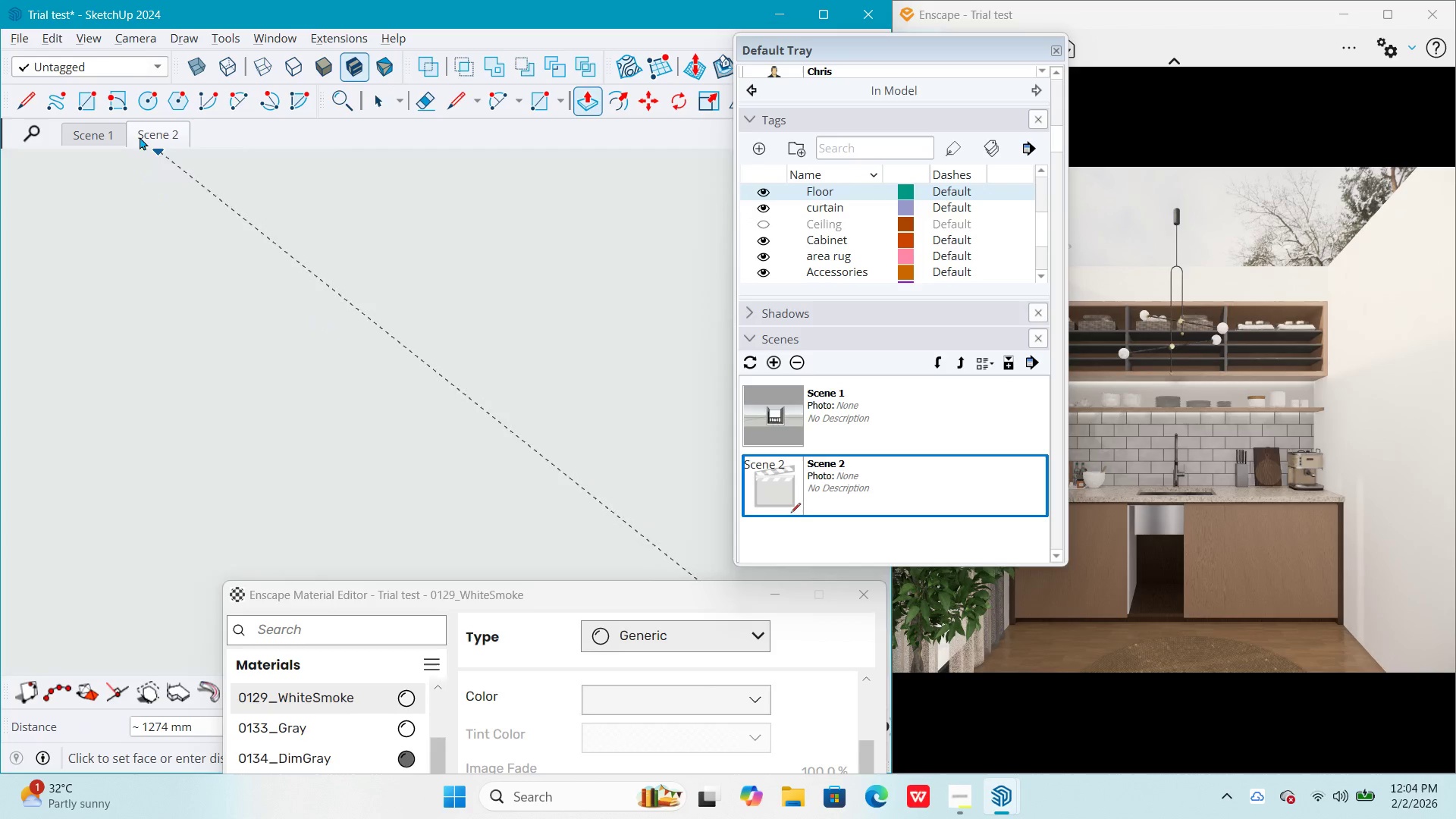 
left_click([157, 134])
 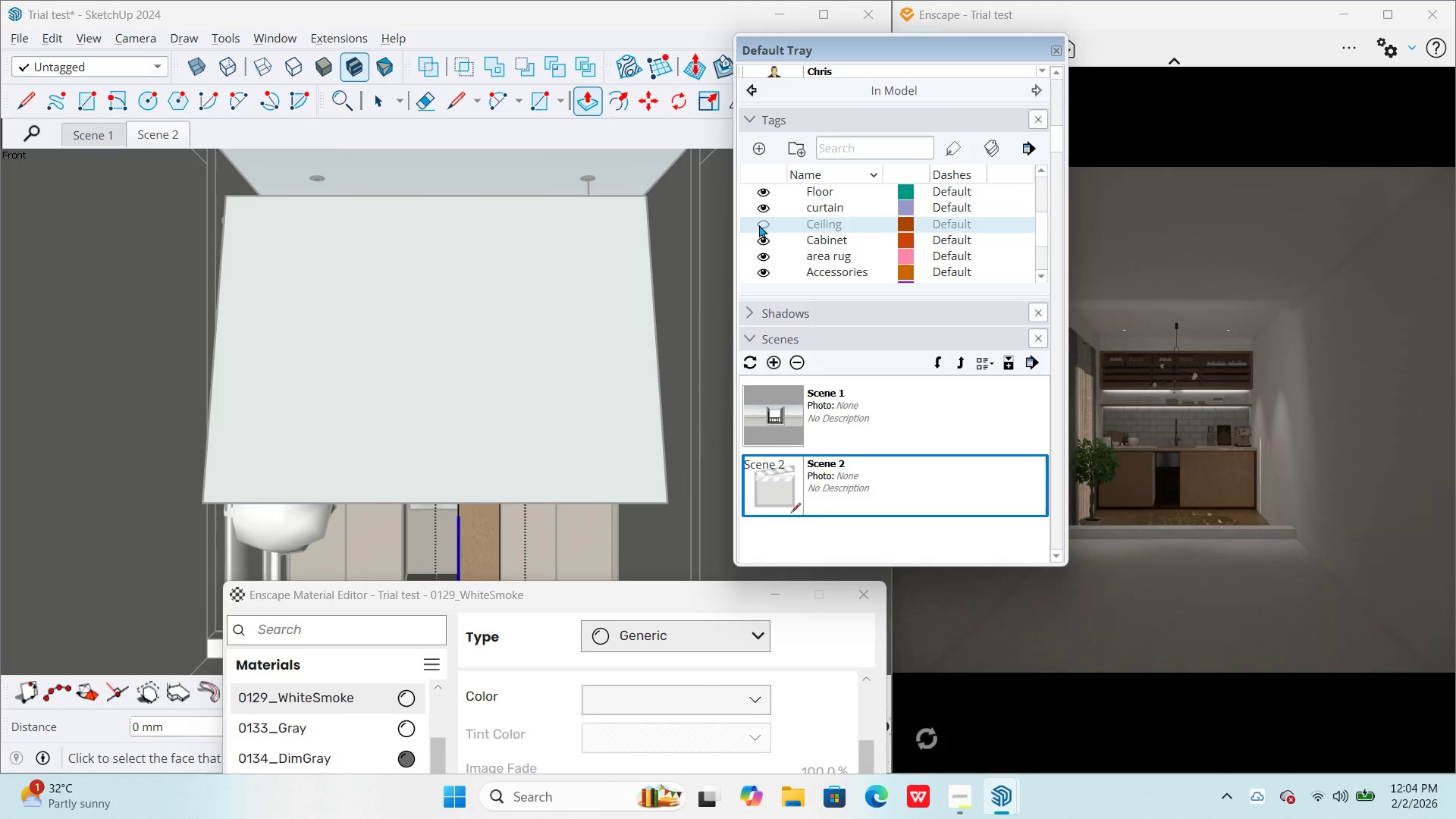 
wait(7.66)
 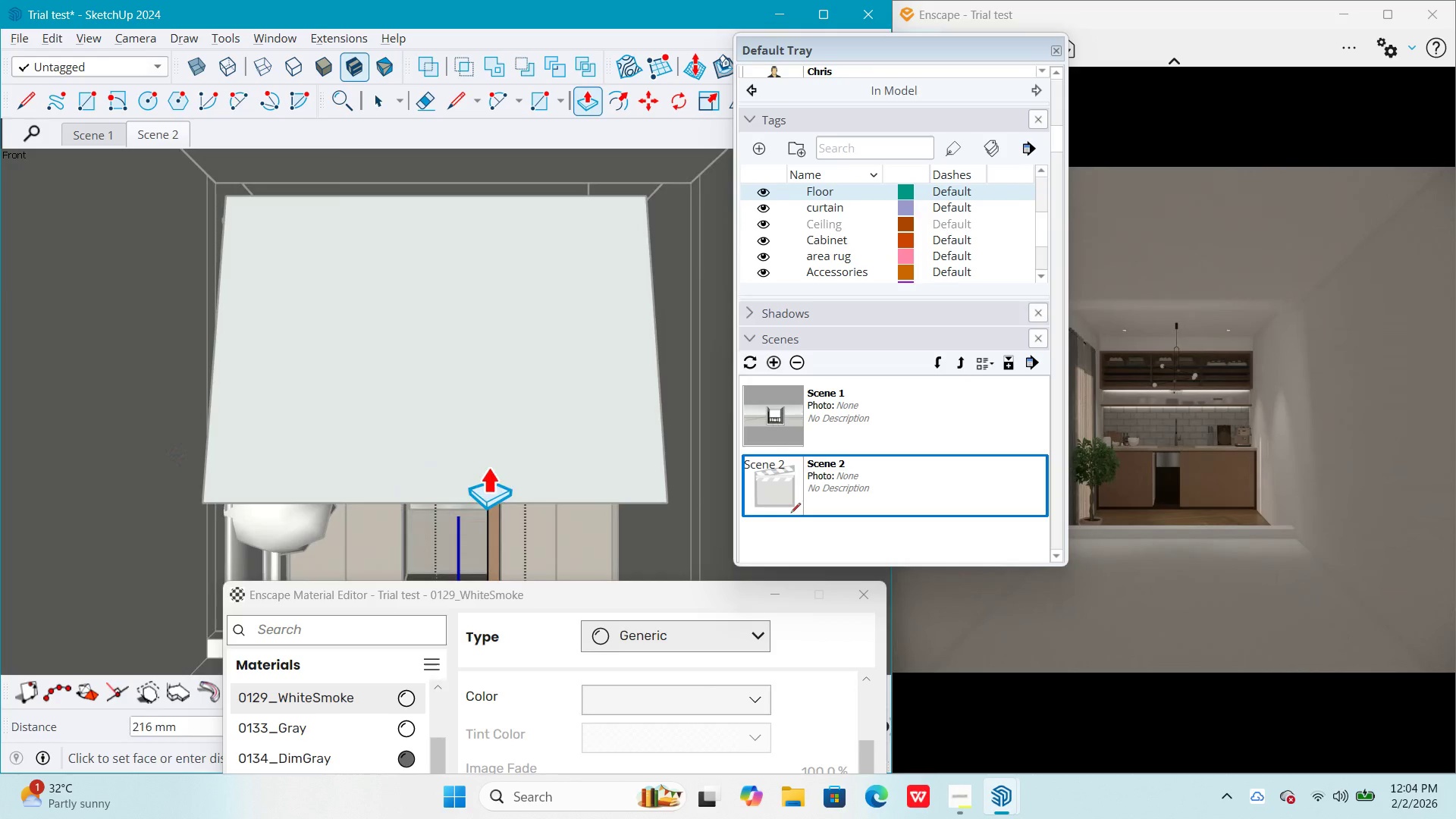 
scroll: coordinate [502, 478], scroll_direction: up, amount: 19.0
 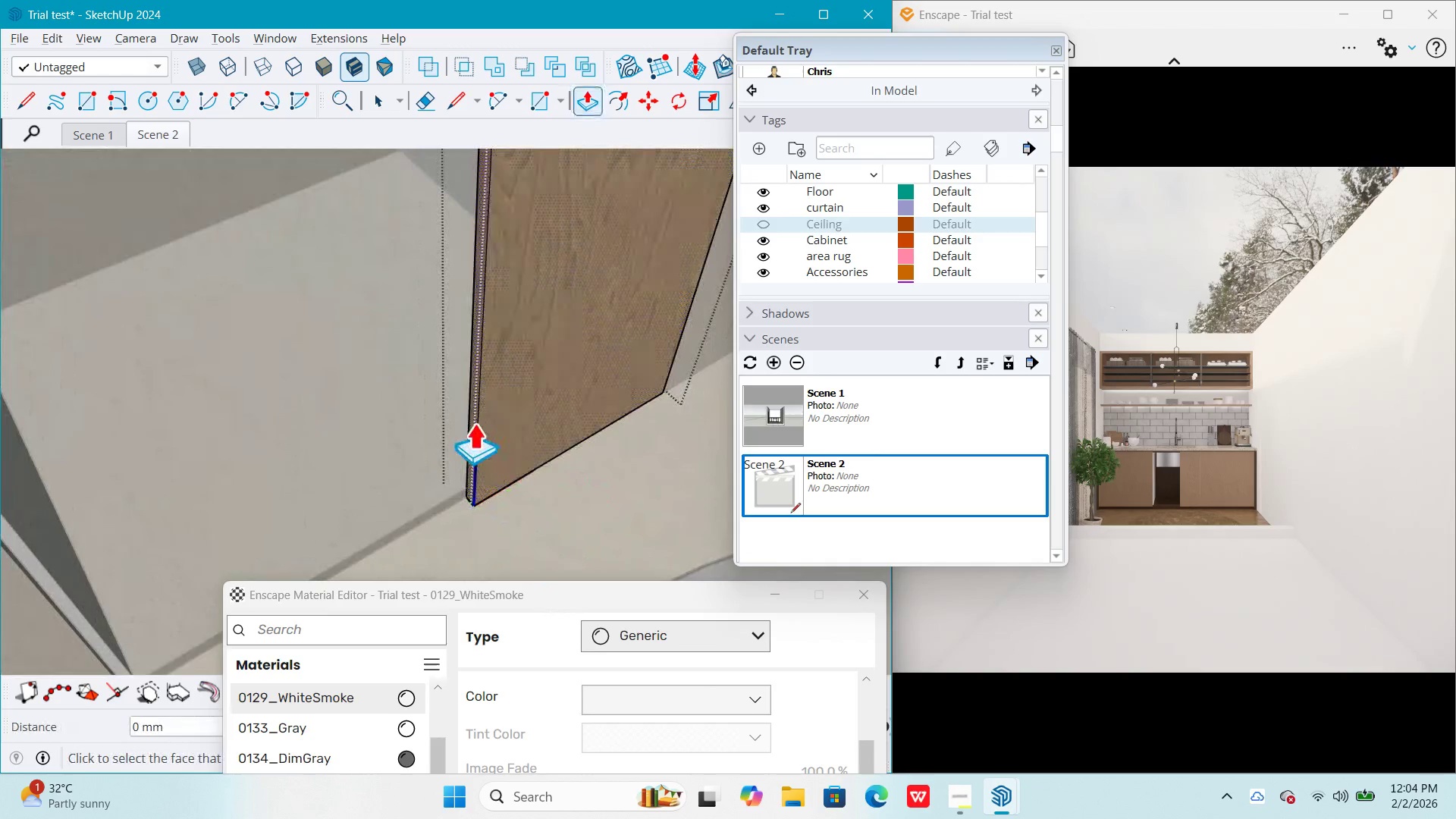 
left_click([472, 423])
 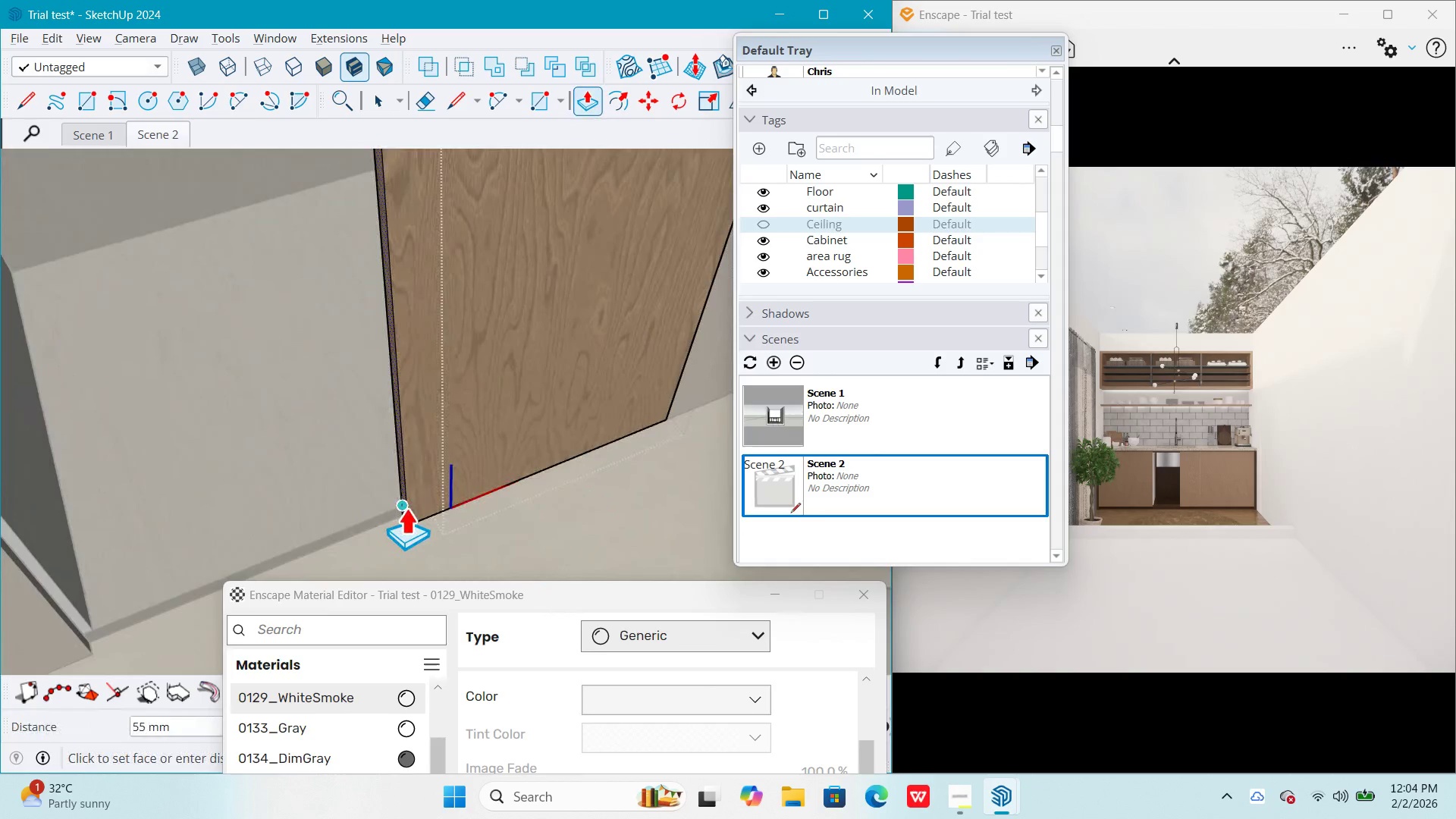 
left_click([406, 508])
 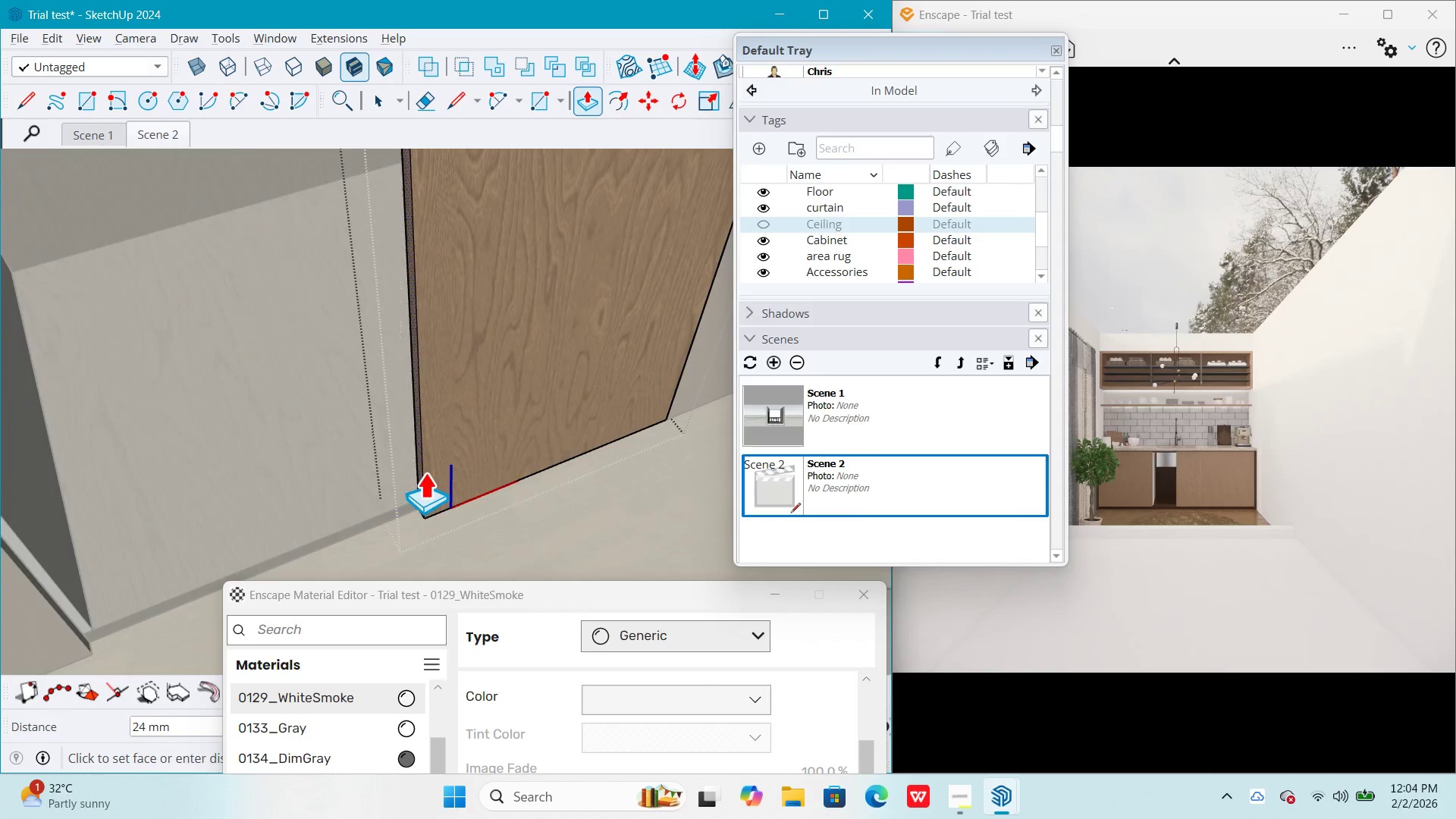 
key(Numpad1)
 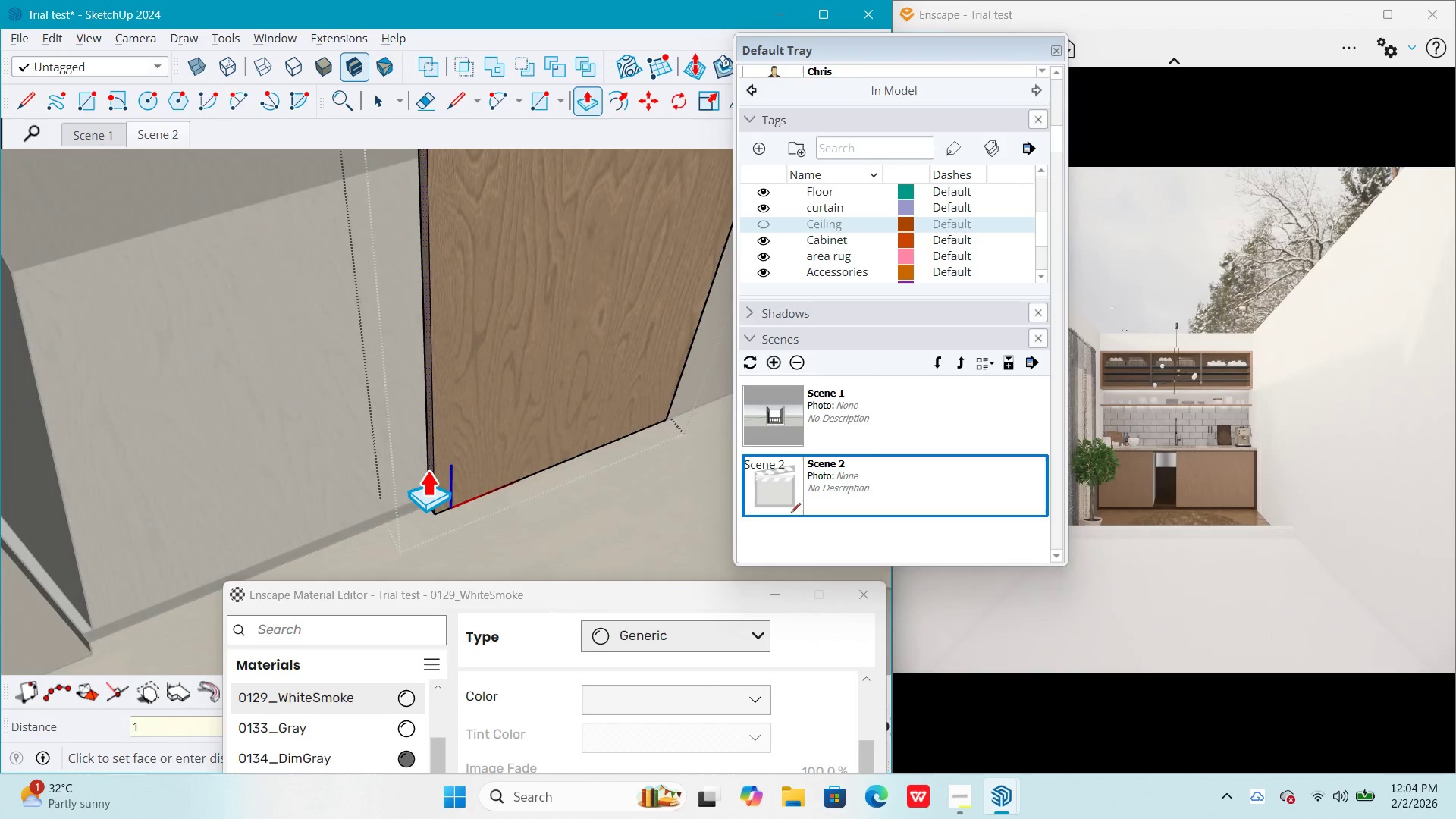 
key(NumpadEnter)
 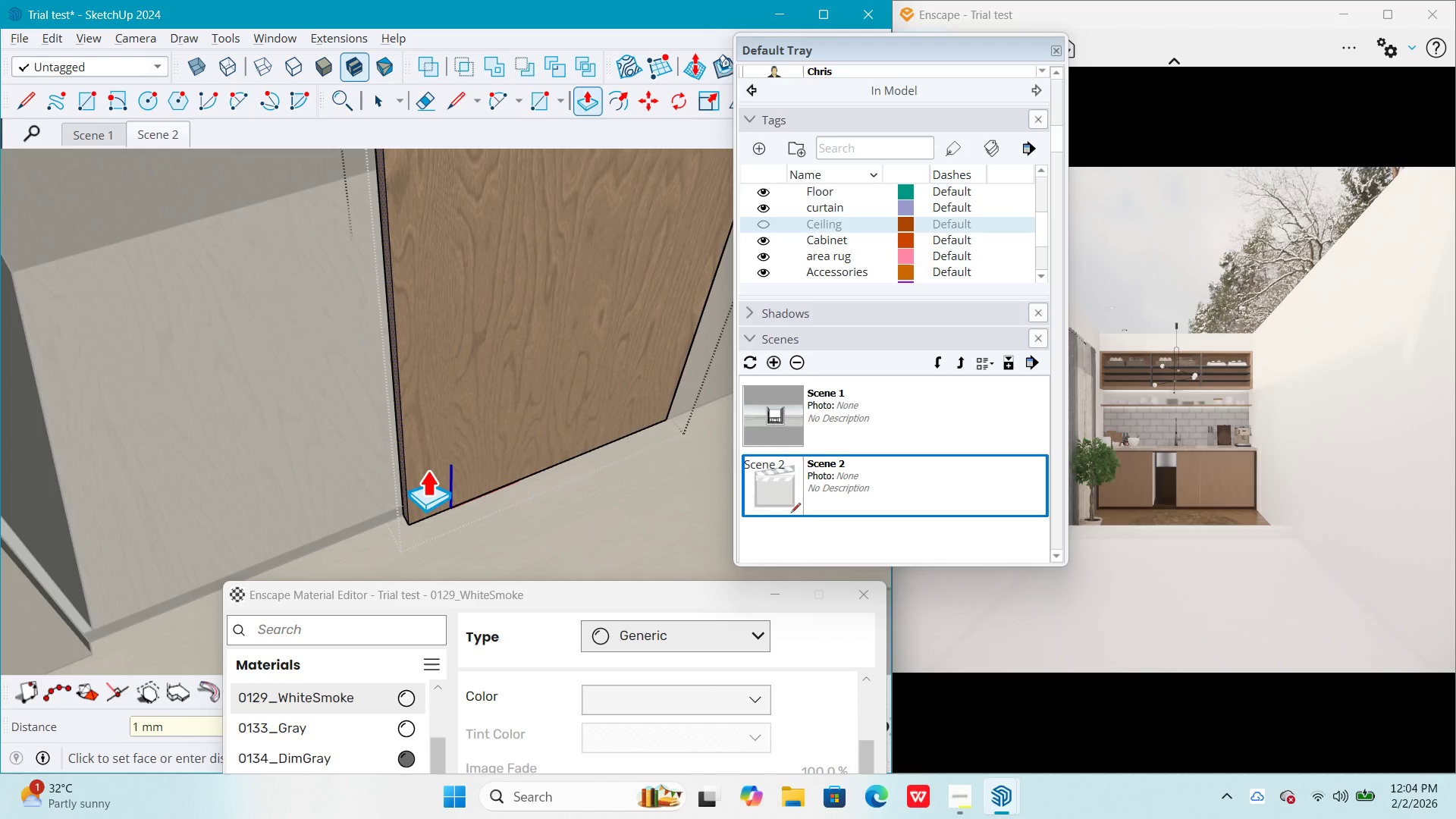 
key(Space)
 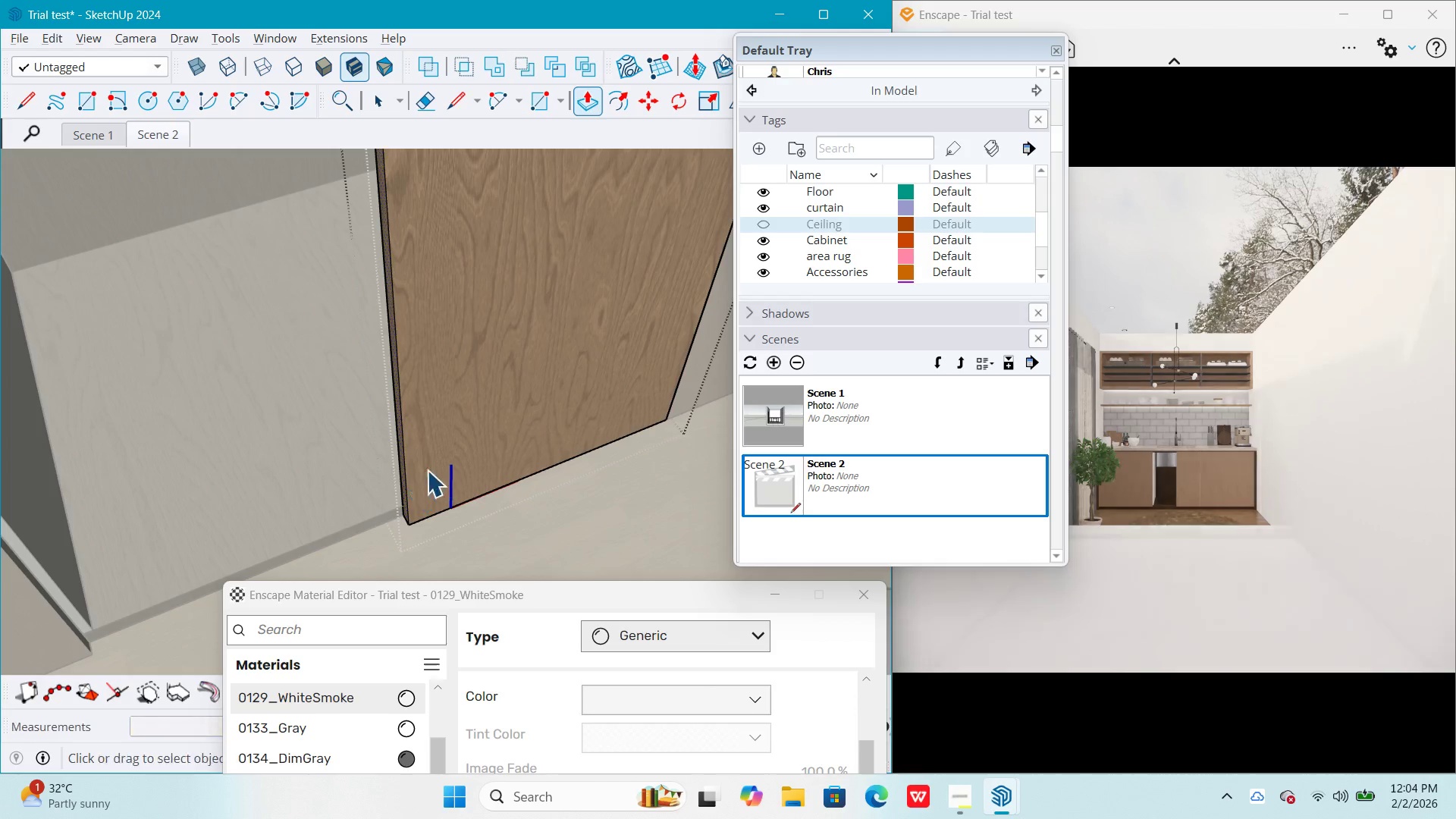 
key(Escape)
 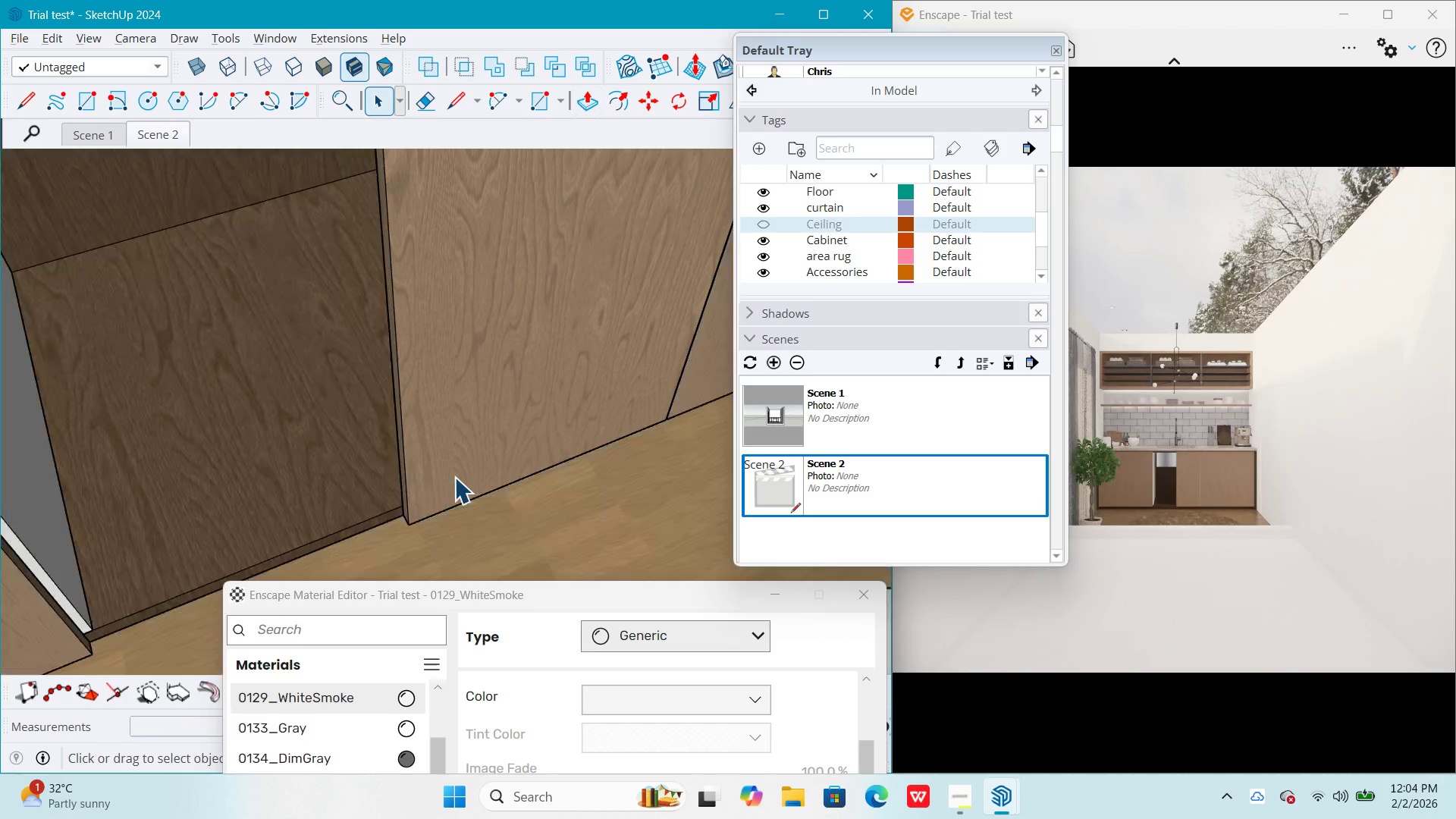 
key(Escape)
 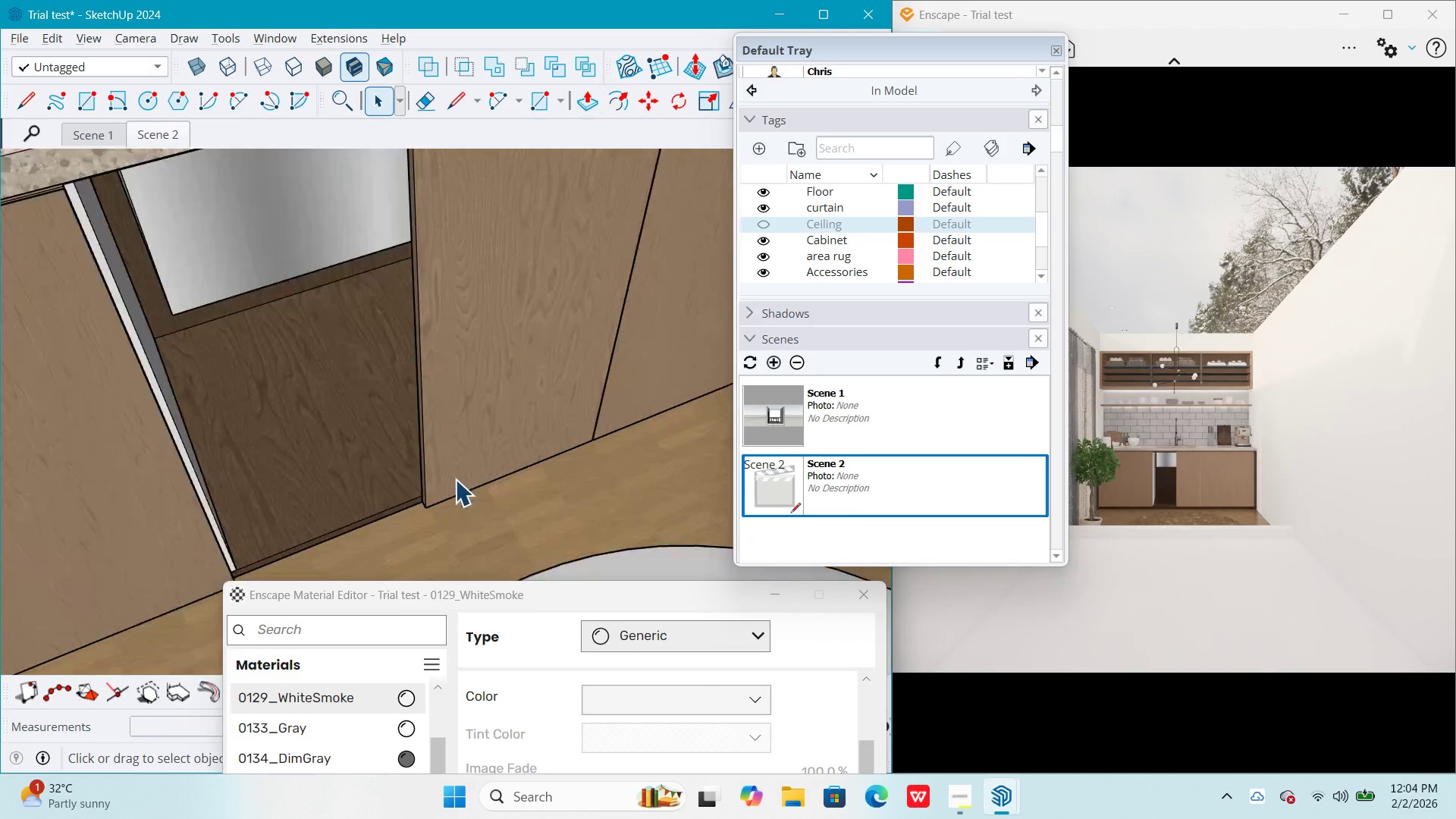 
left_click([461, 457])
 